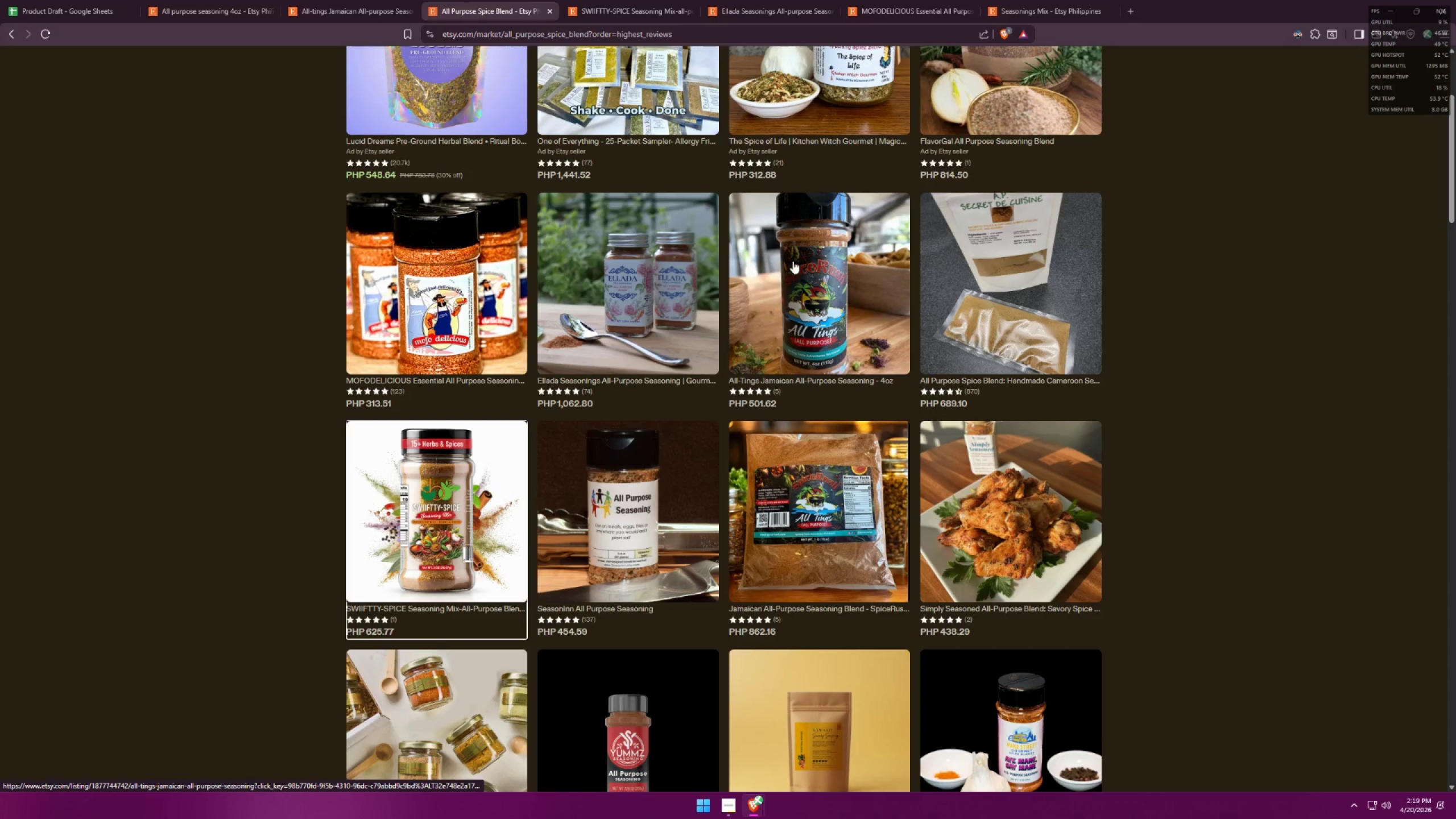 
left_click([860, 0])
 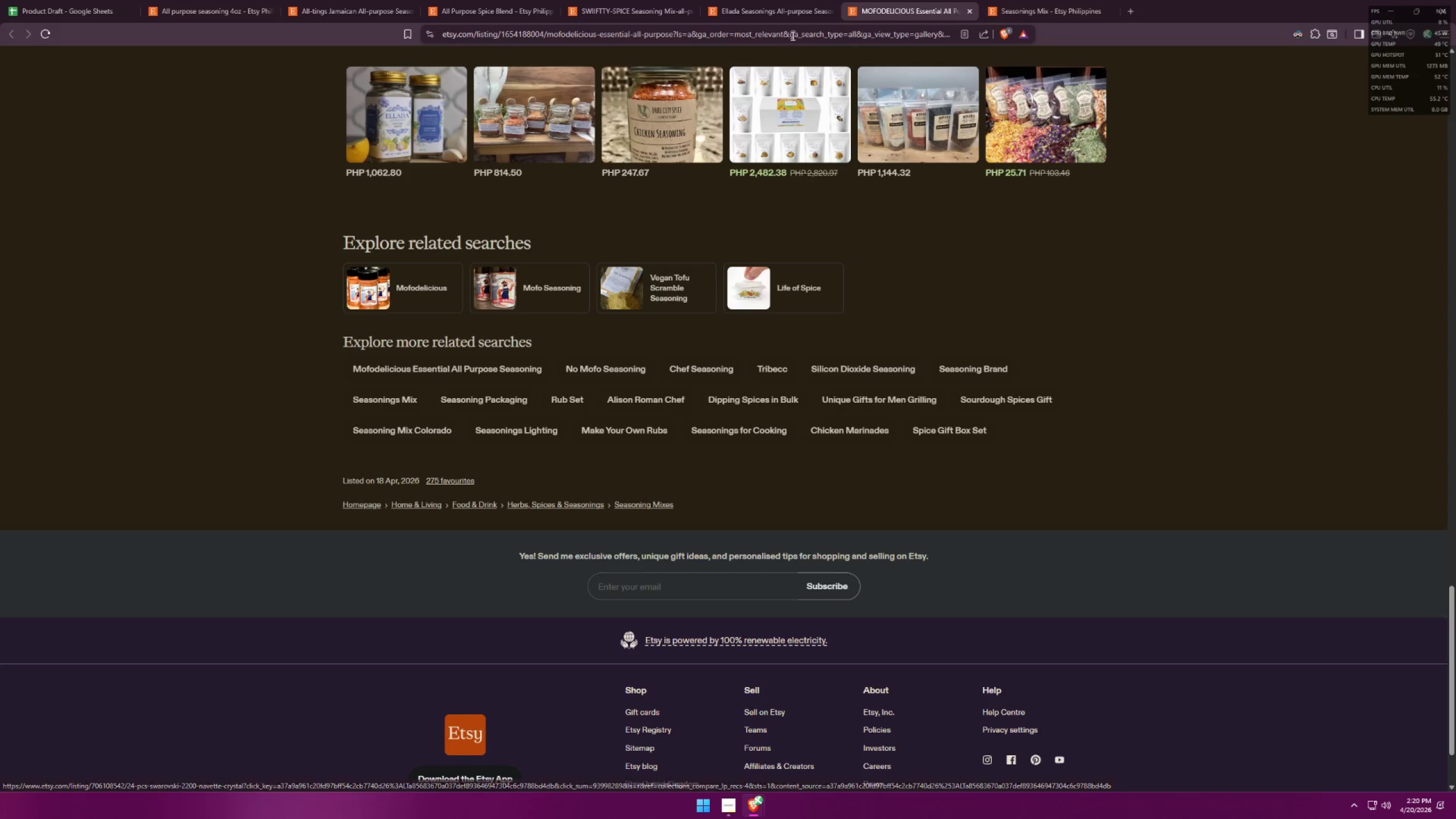 
wait(6.27)
 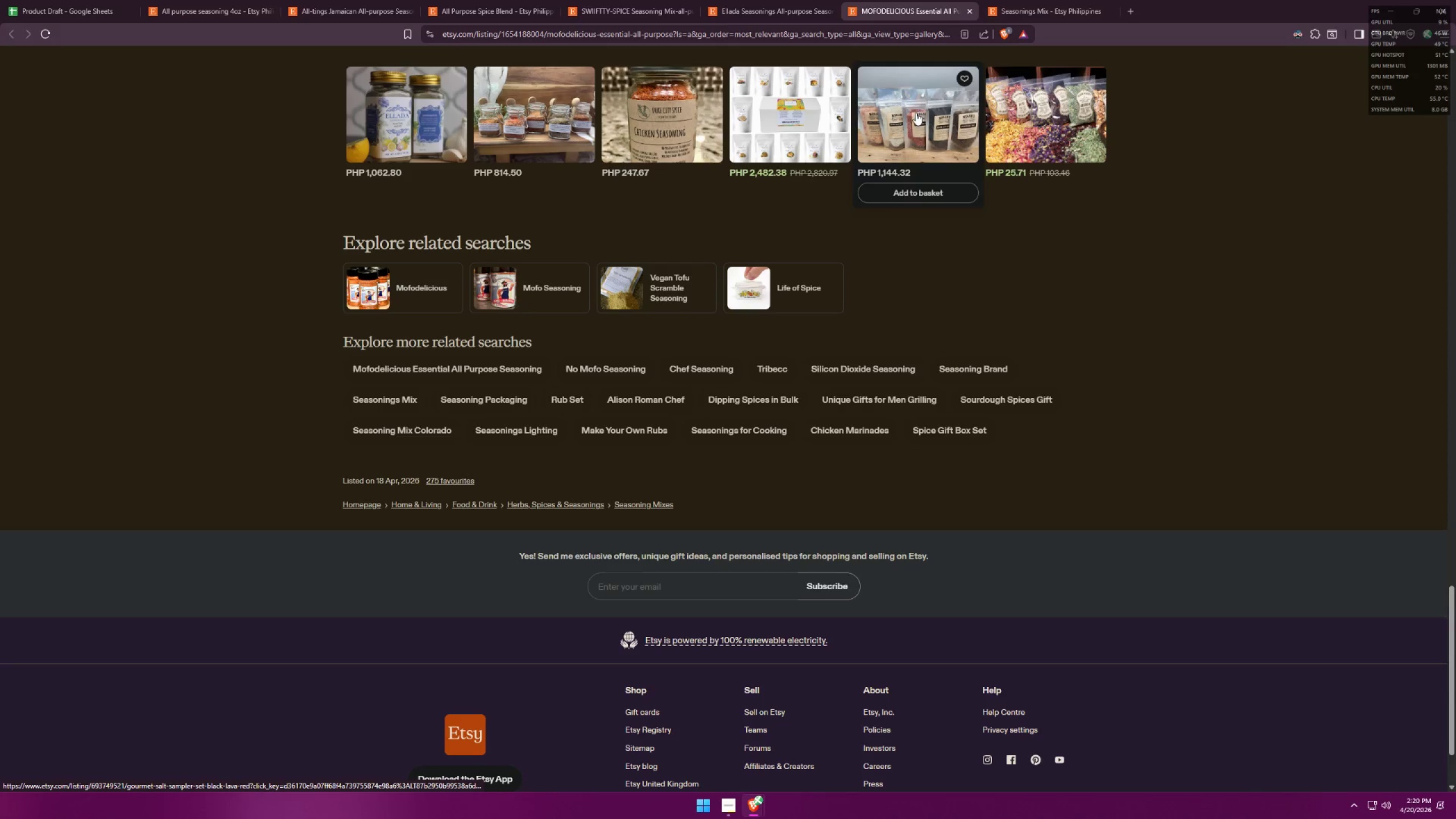 
left_click([764, 0])
 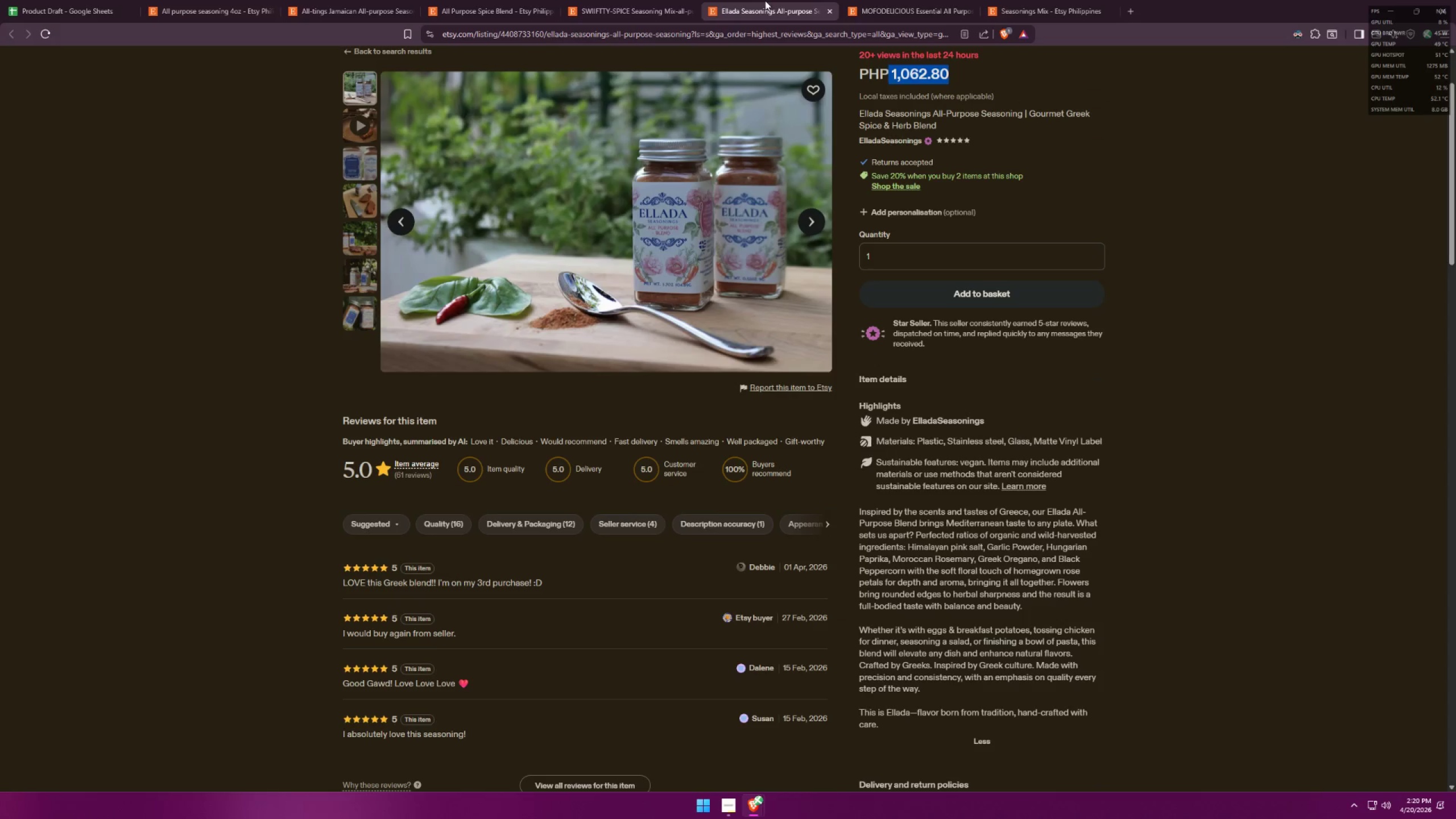 
left_click_drag(start_coordinate=[768, 2], to_coordinate=[902, 0])
 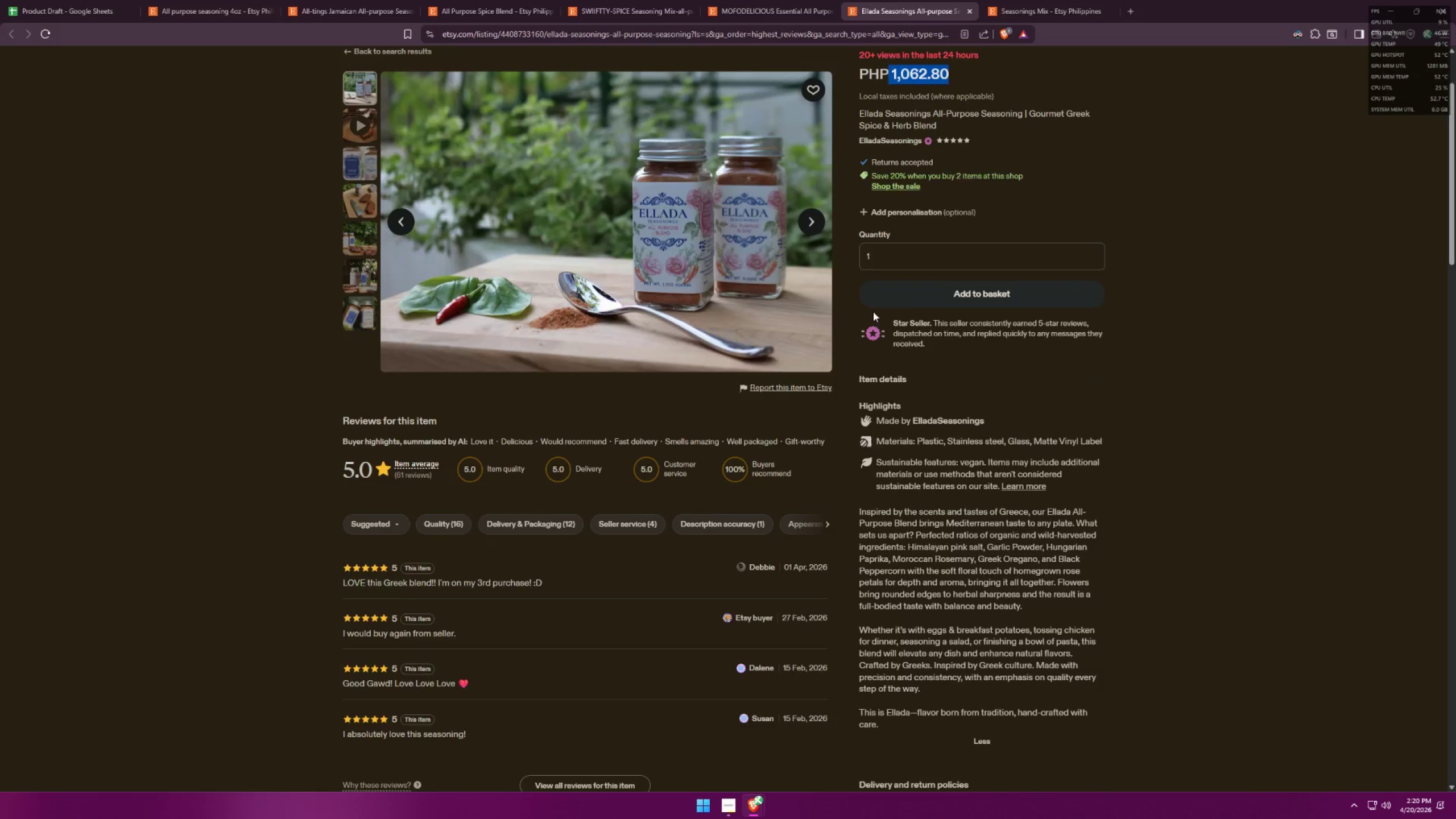 
scroll: coordinate [1002, 506], scroll_direction: up, amount: 1.0
 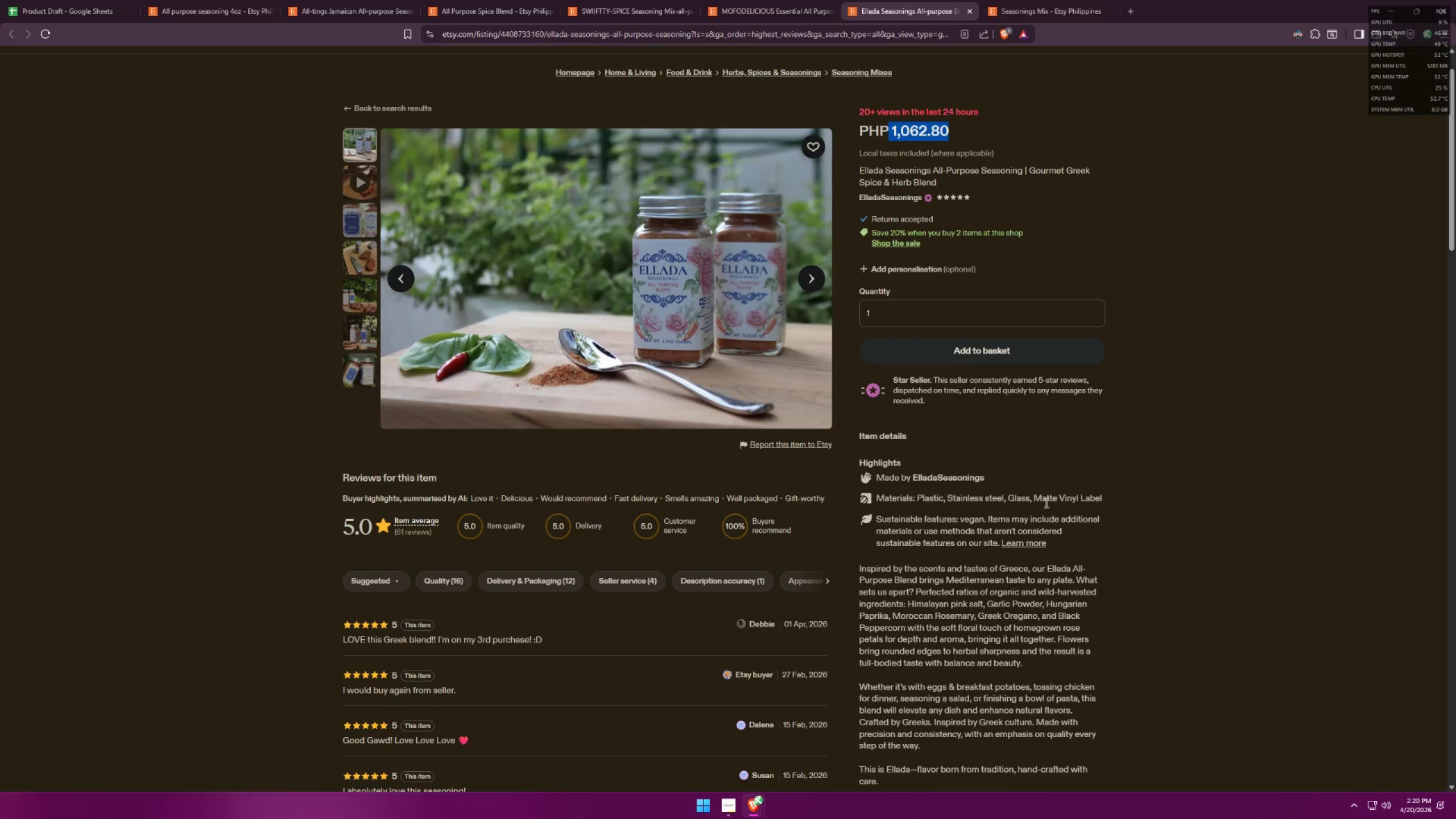 
scroll: coordinate [1086, 462], scroll_direction: down, amount: 32.0
 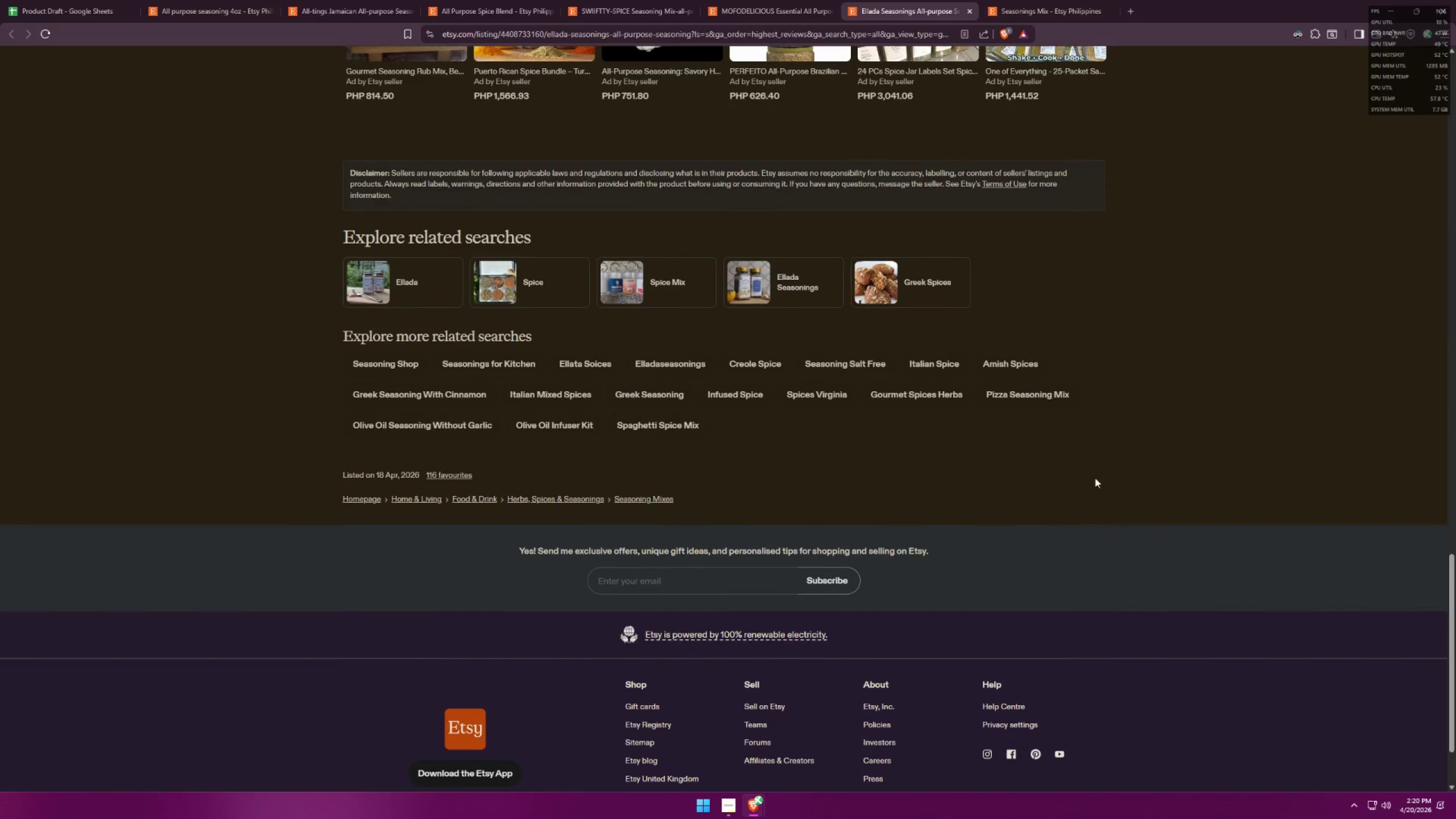 
scroll: coordinate [1172, 559], scroll_direction: up, amount: 1.0
 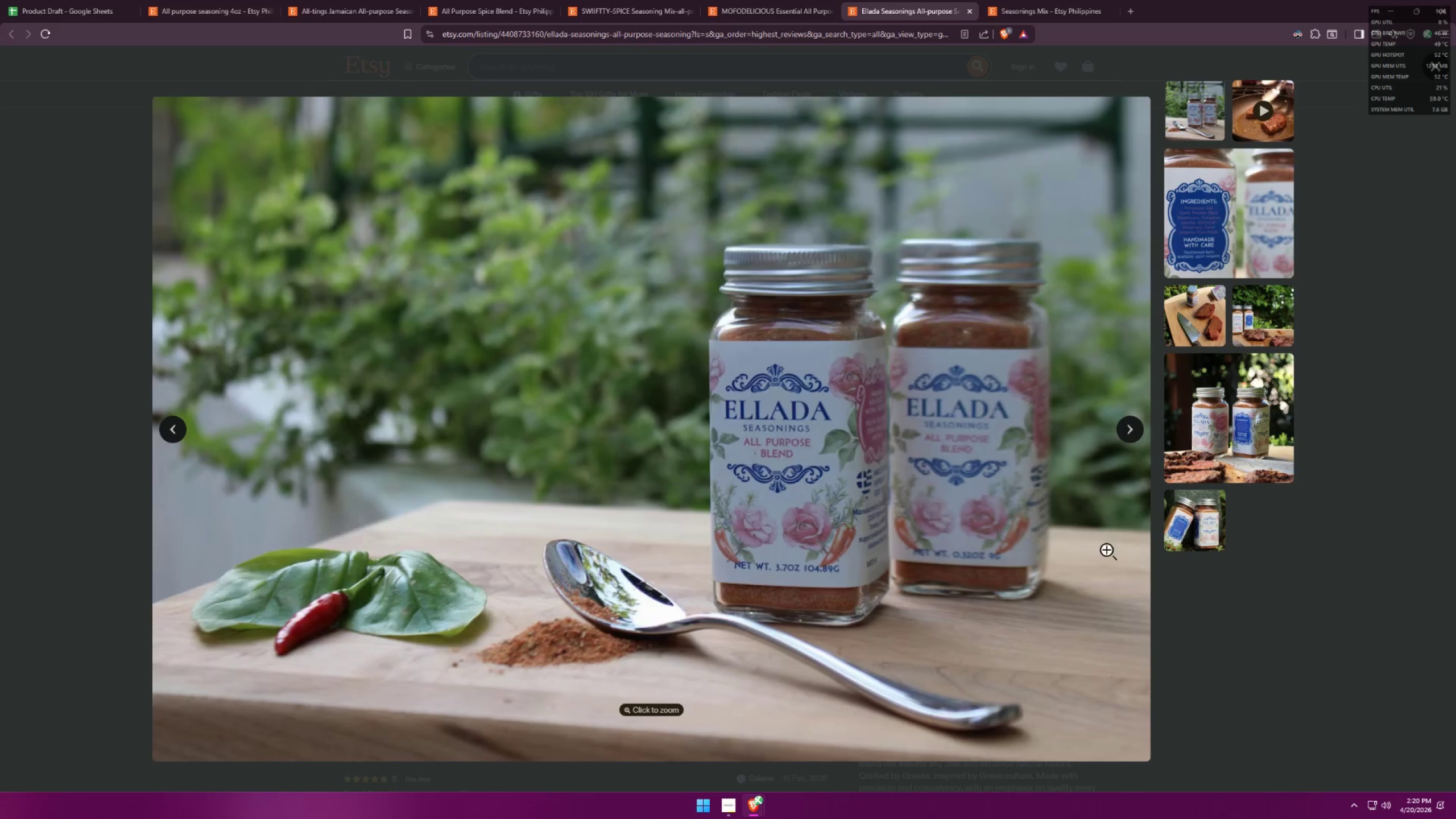 
scroll: coordinate [1203, 572], scroll_direction: down, amount: 31.0
 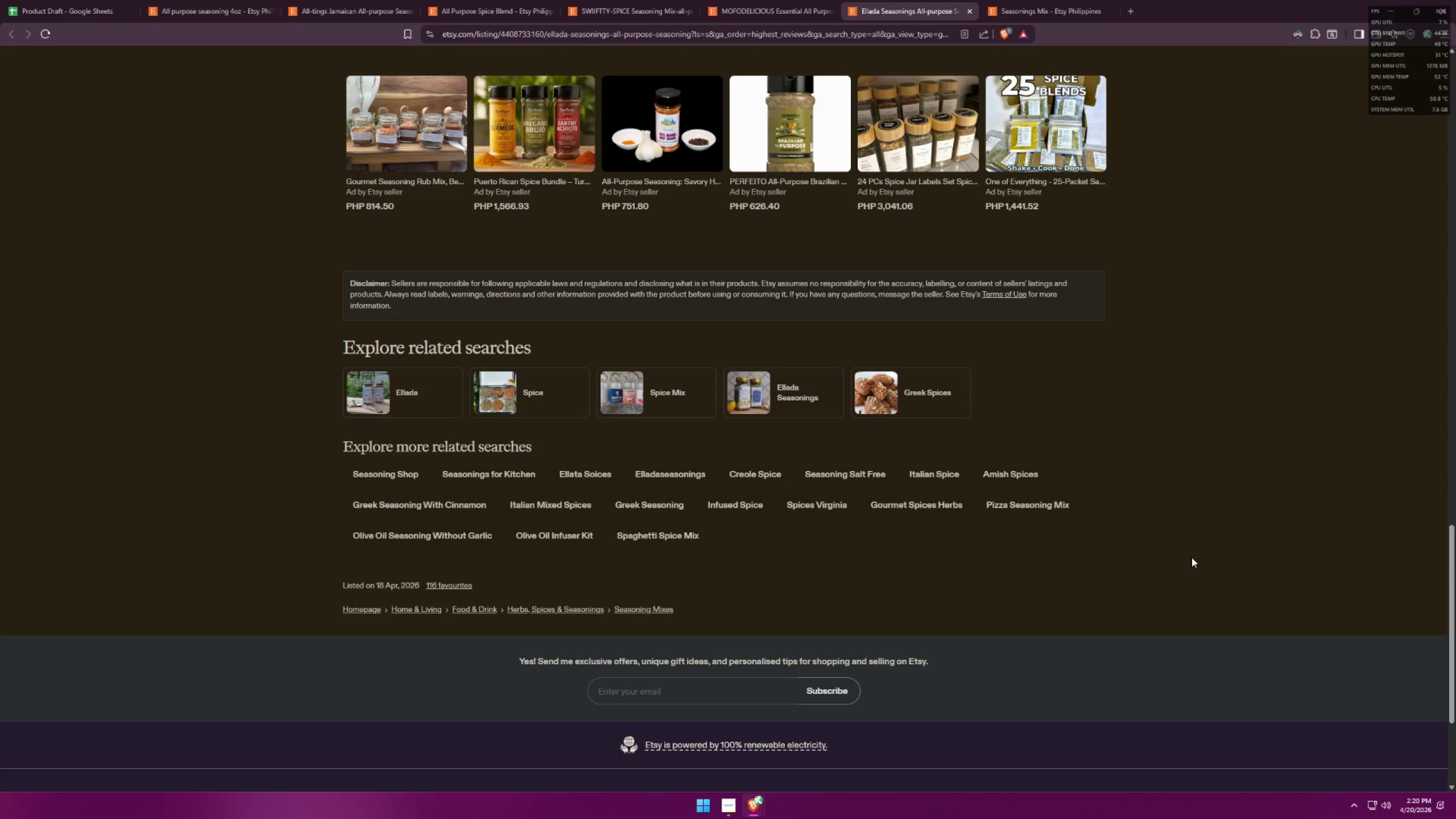 
wait(16.33)
 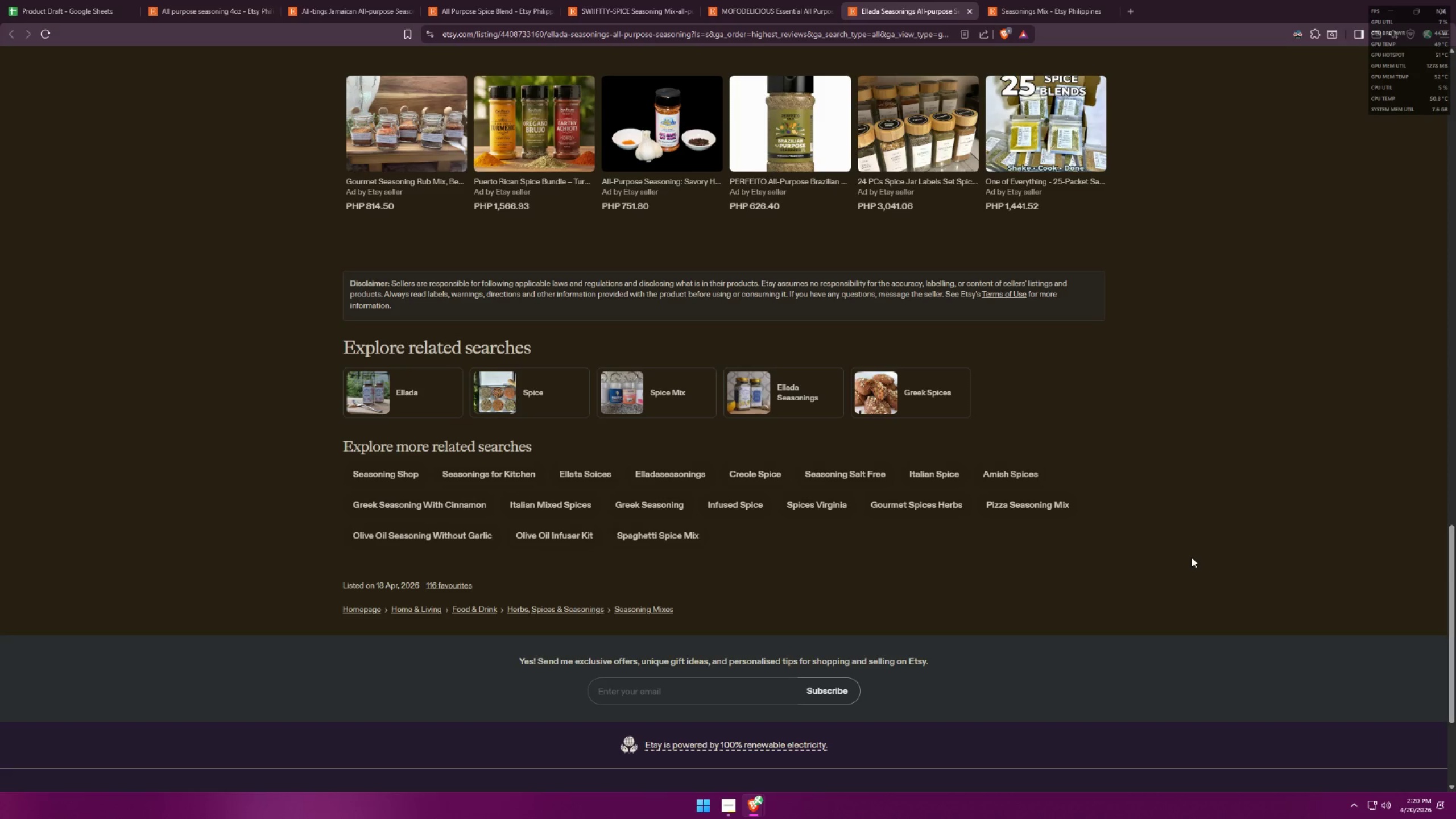 
key(Alt+AltLeft)
 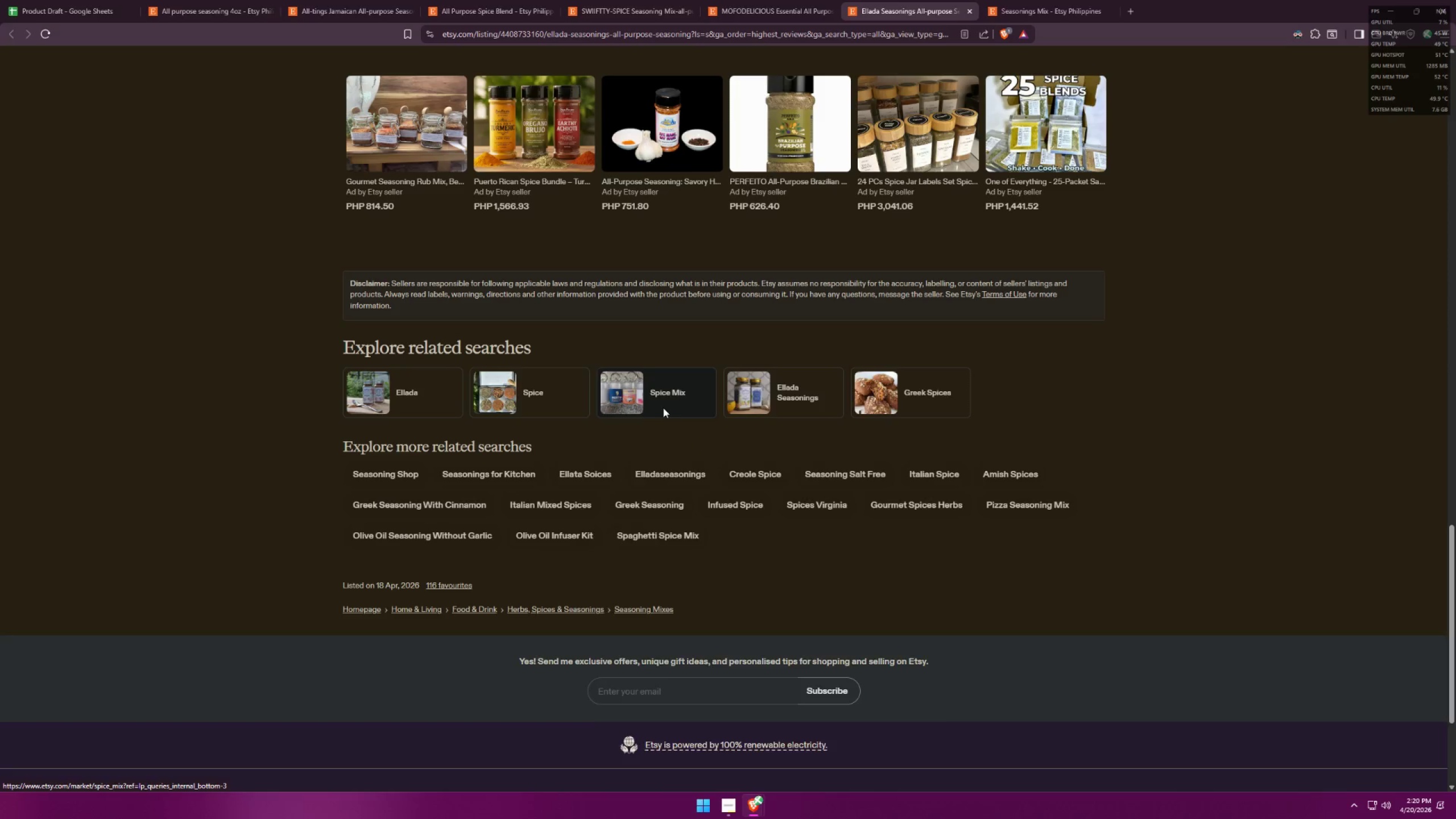 
key(Tab)
type(Spice Mix)
 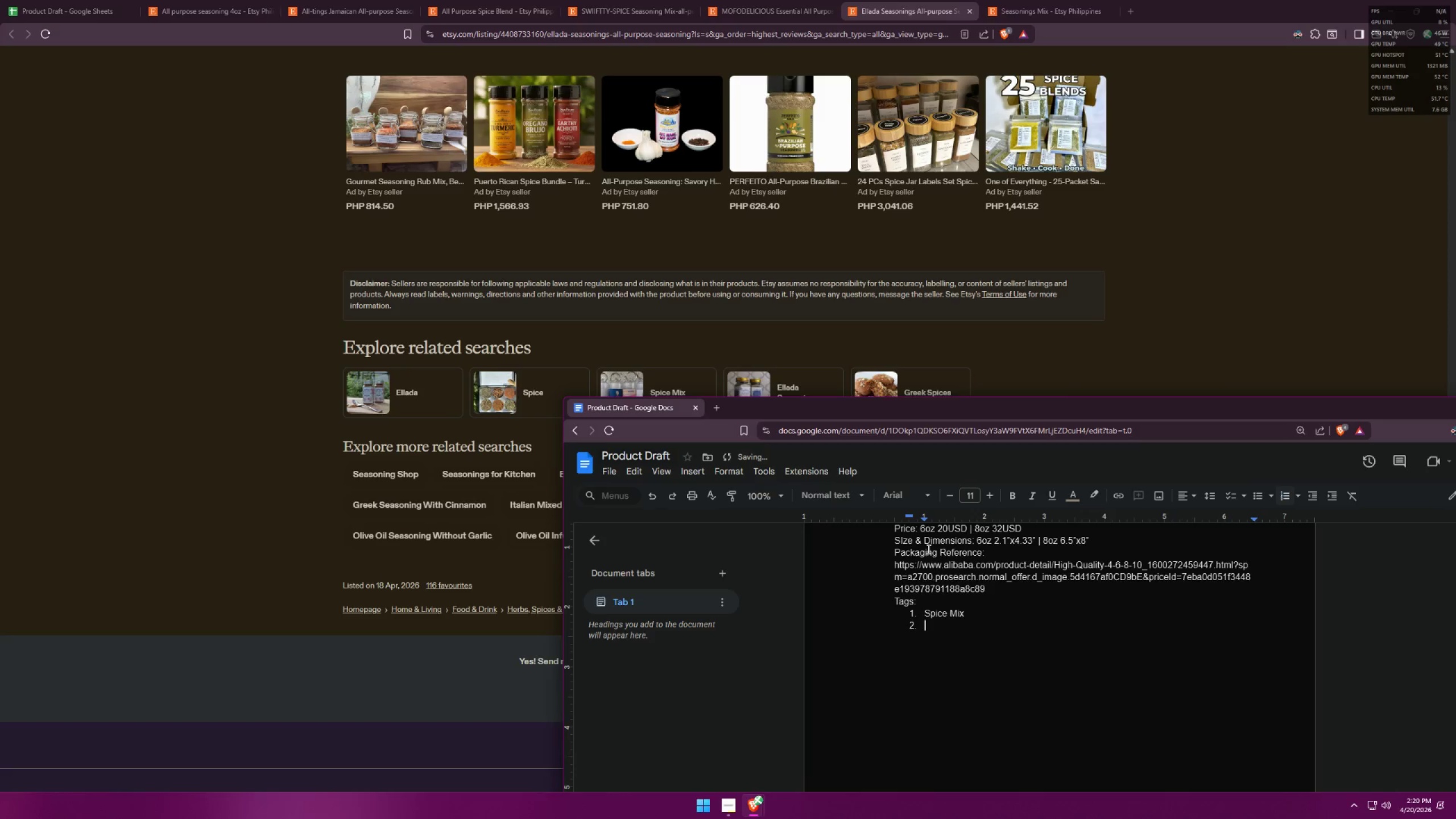 
 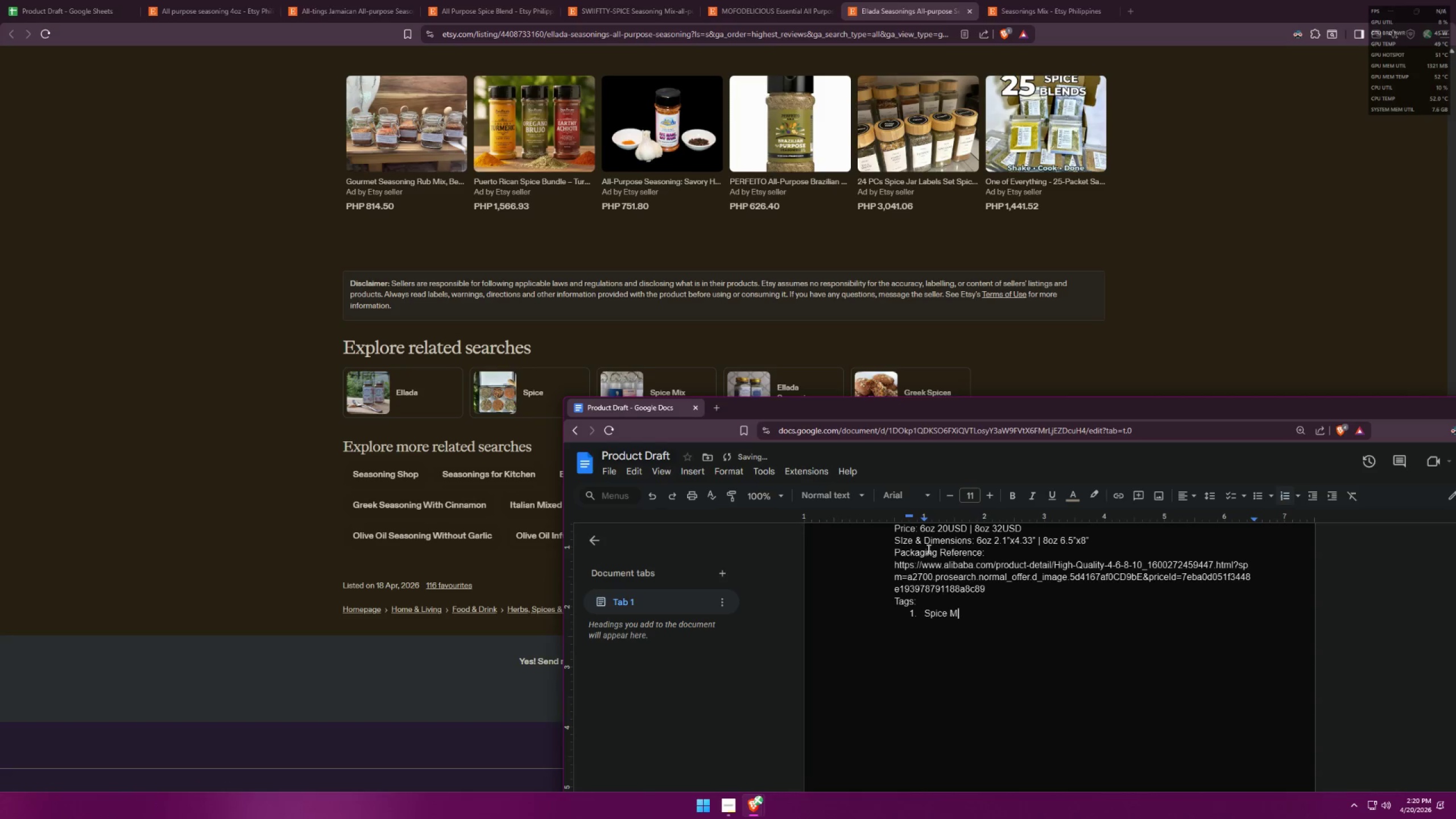 
key(Enter)
 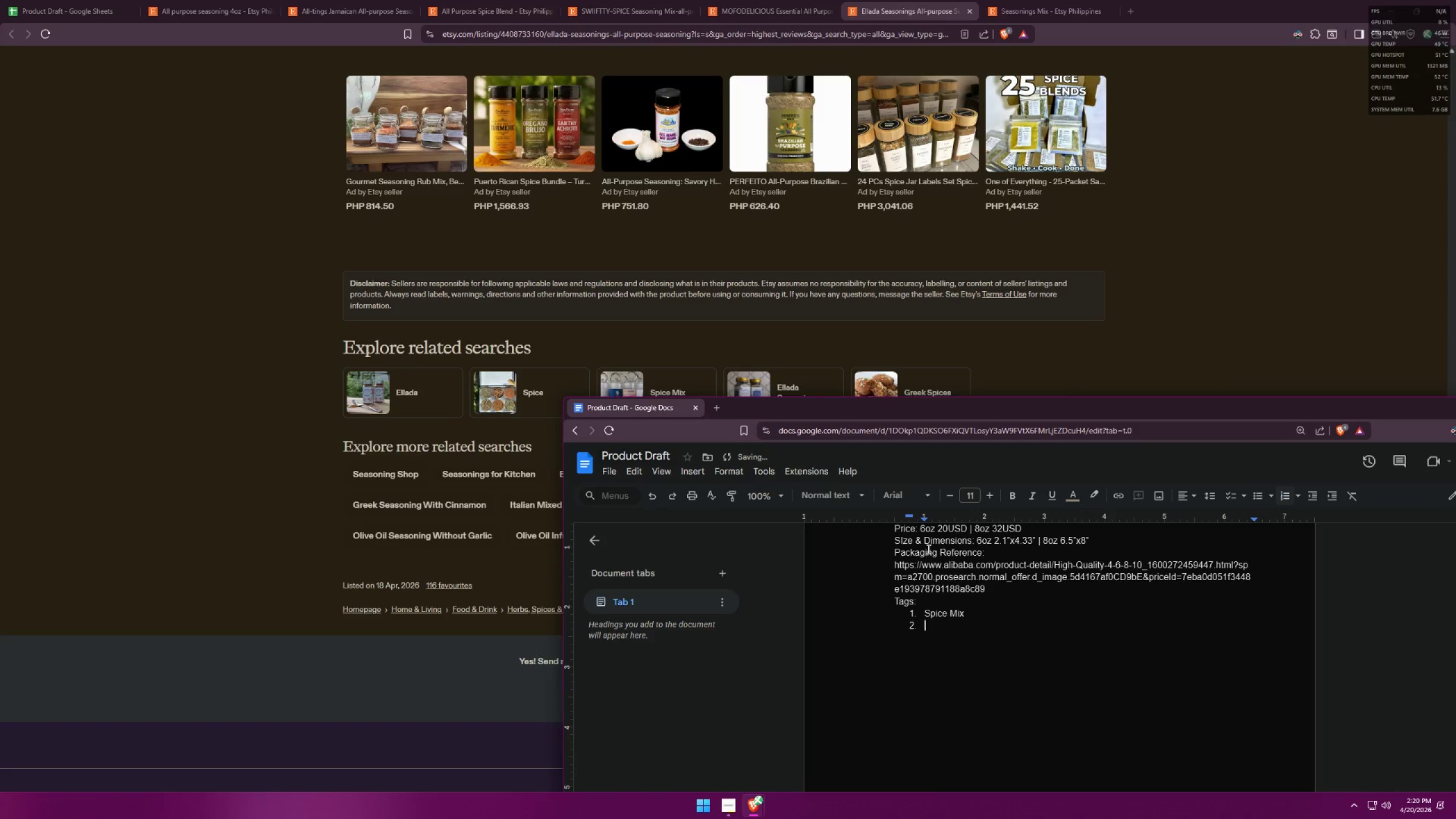 
key(Alt+AltLeft)
 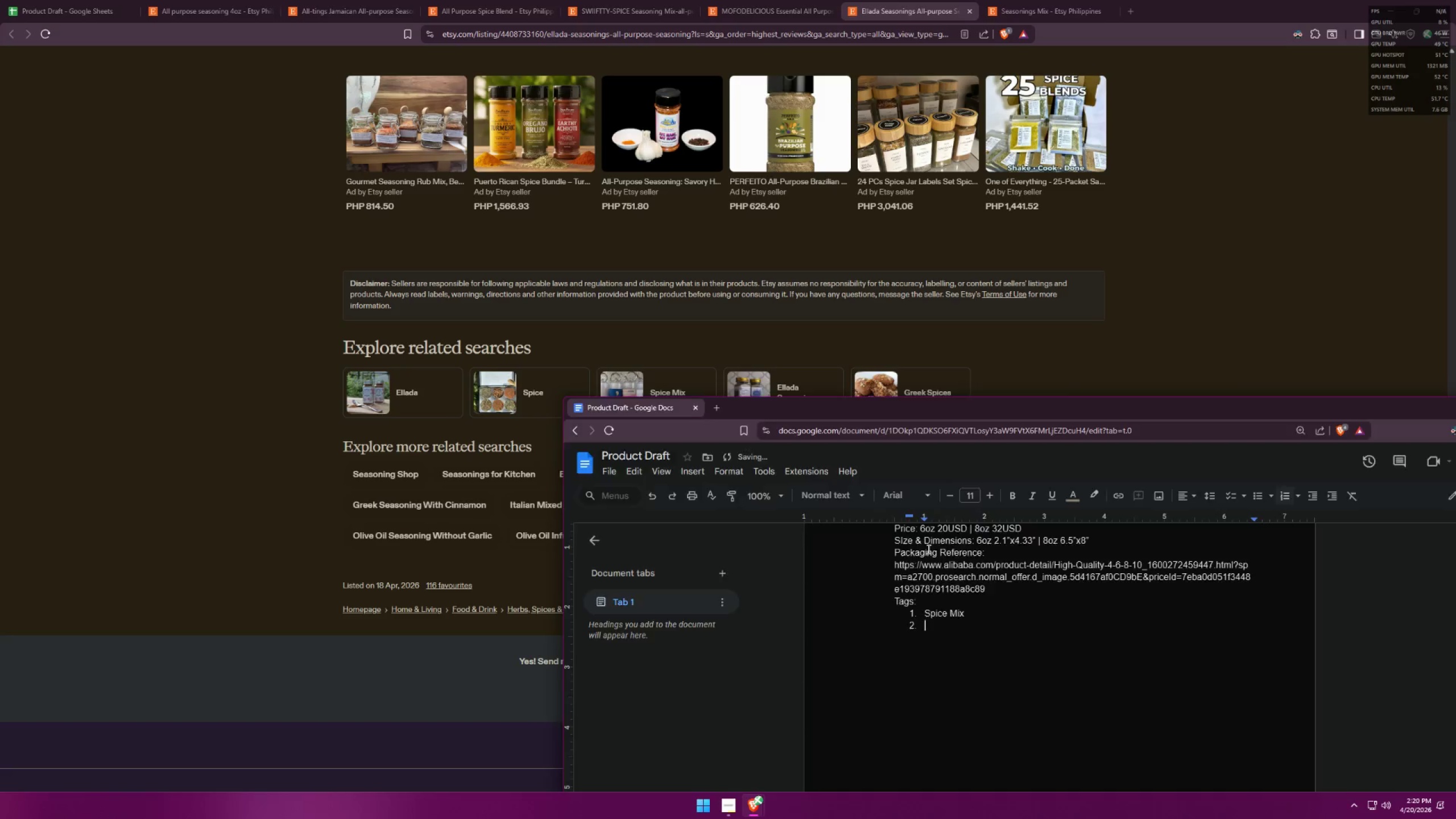 
key(Alt+Tab)
 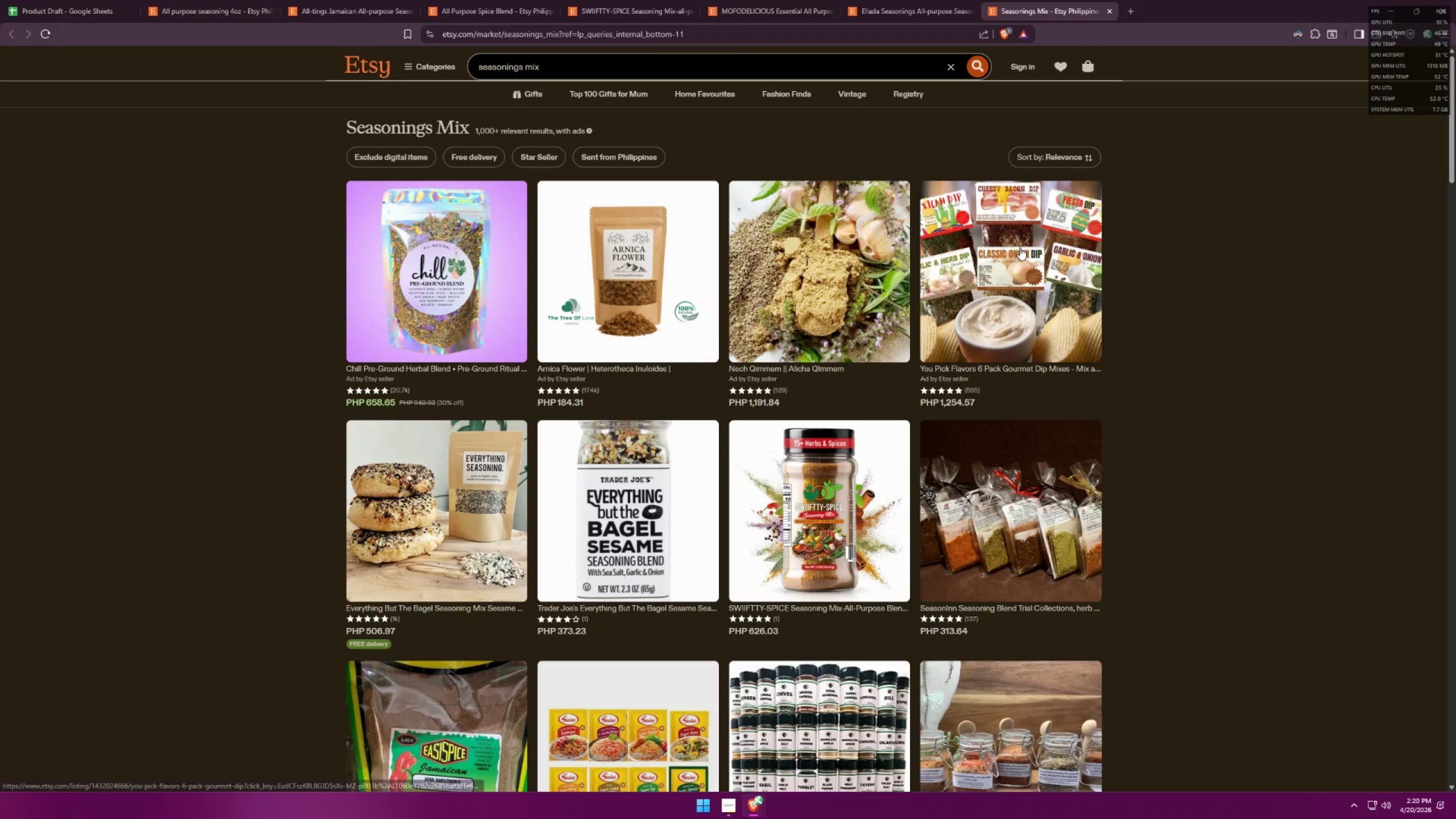 
key(Alt+AltLeft)
 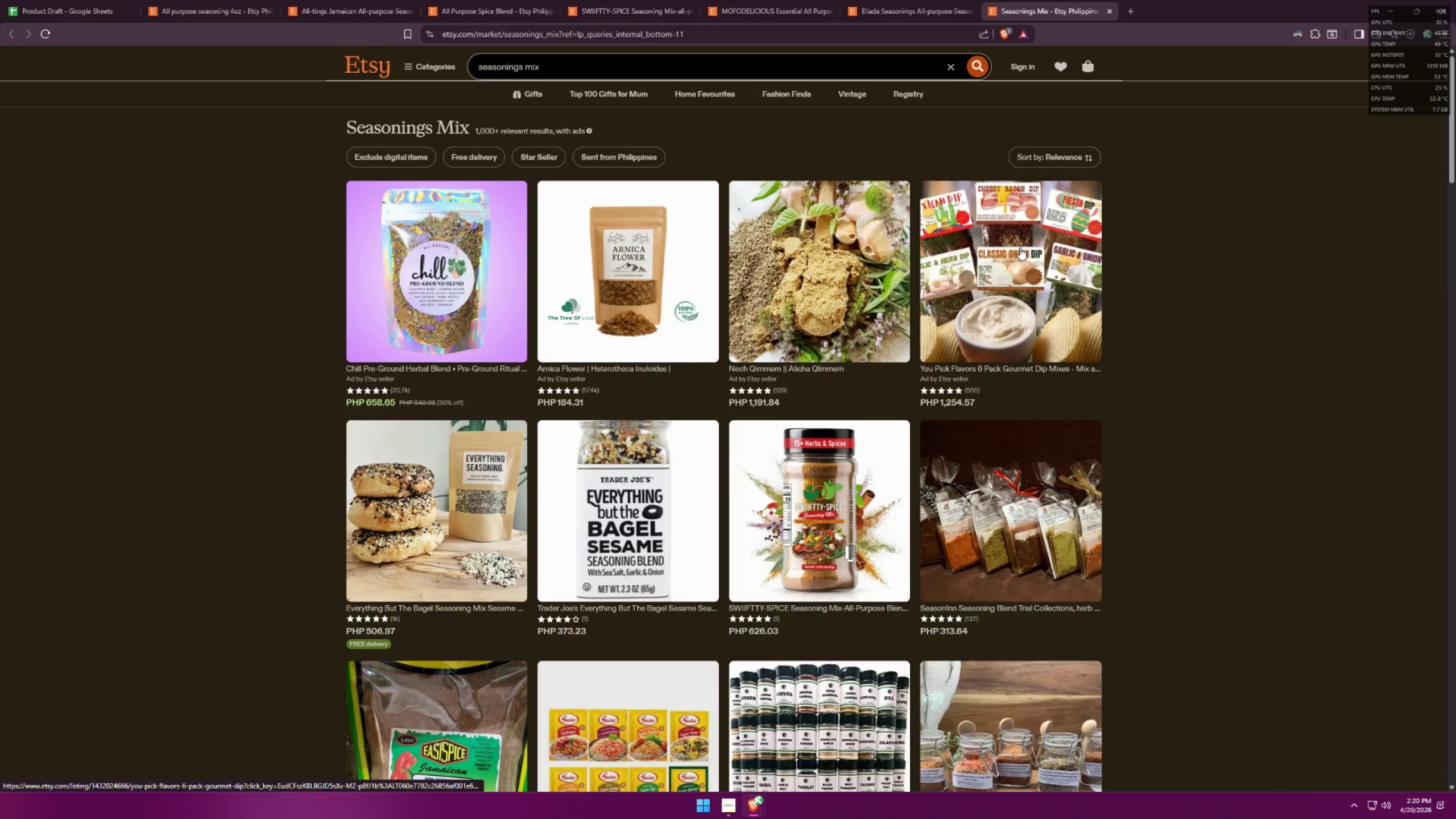 
key(Tab)
type(Seasoj)
key(Backspace)
type(ning Mix)
 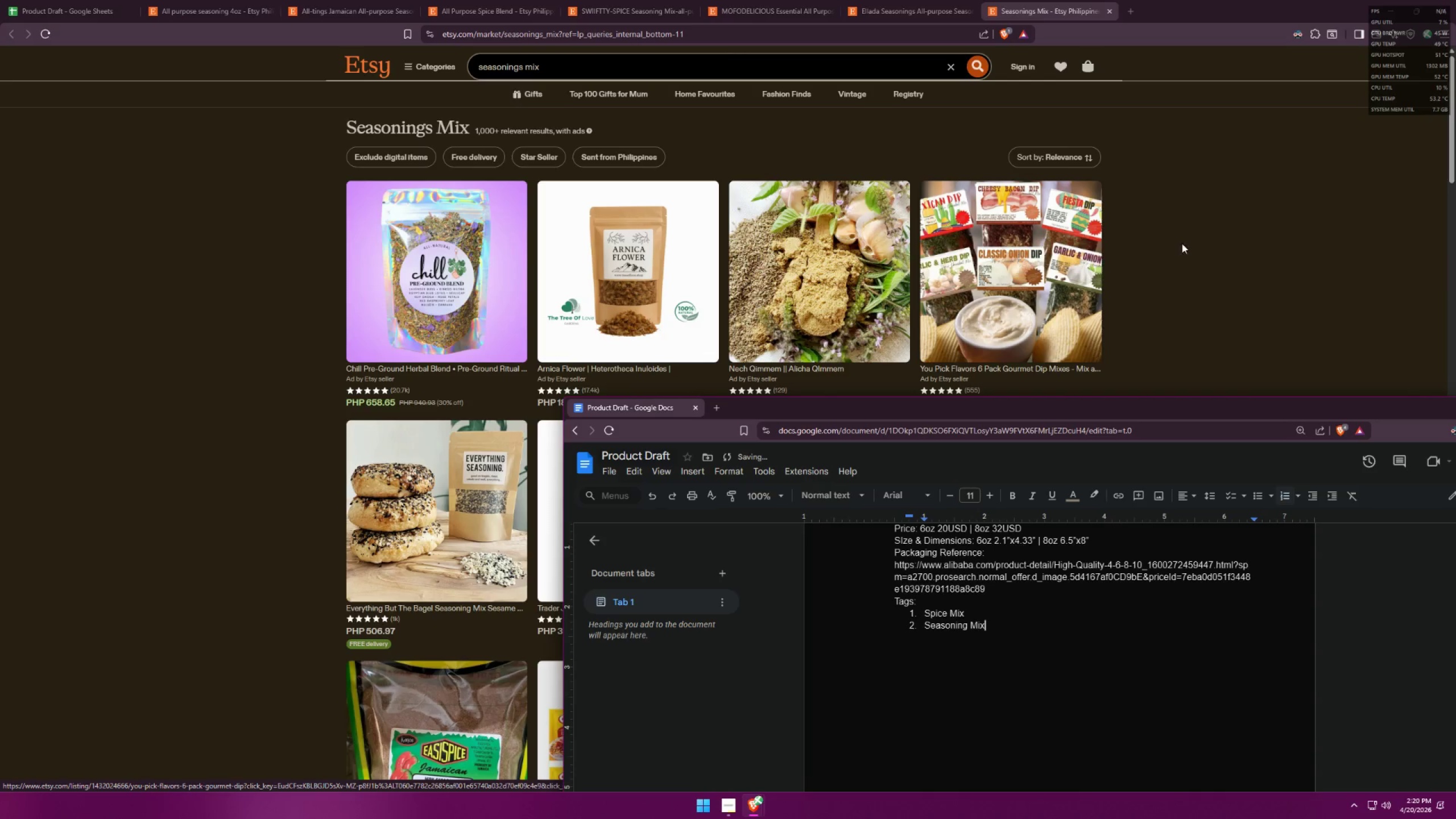 
left_click([1259, 233])
 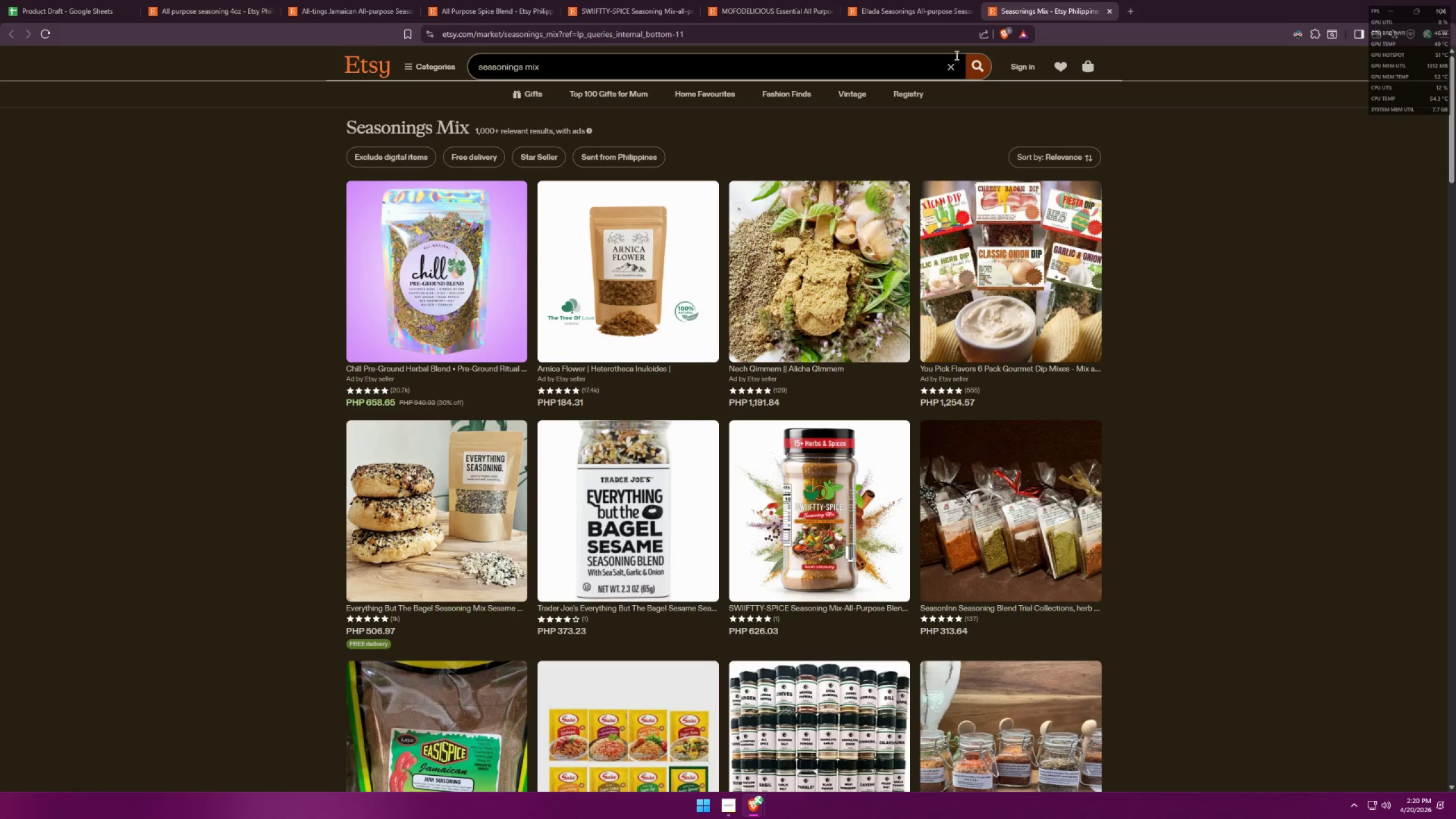 
wait(6.14)
 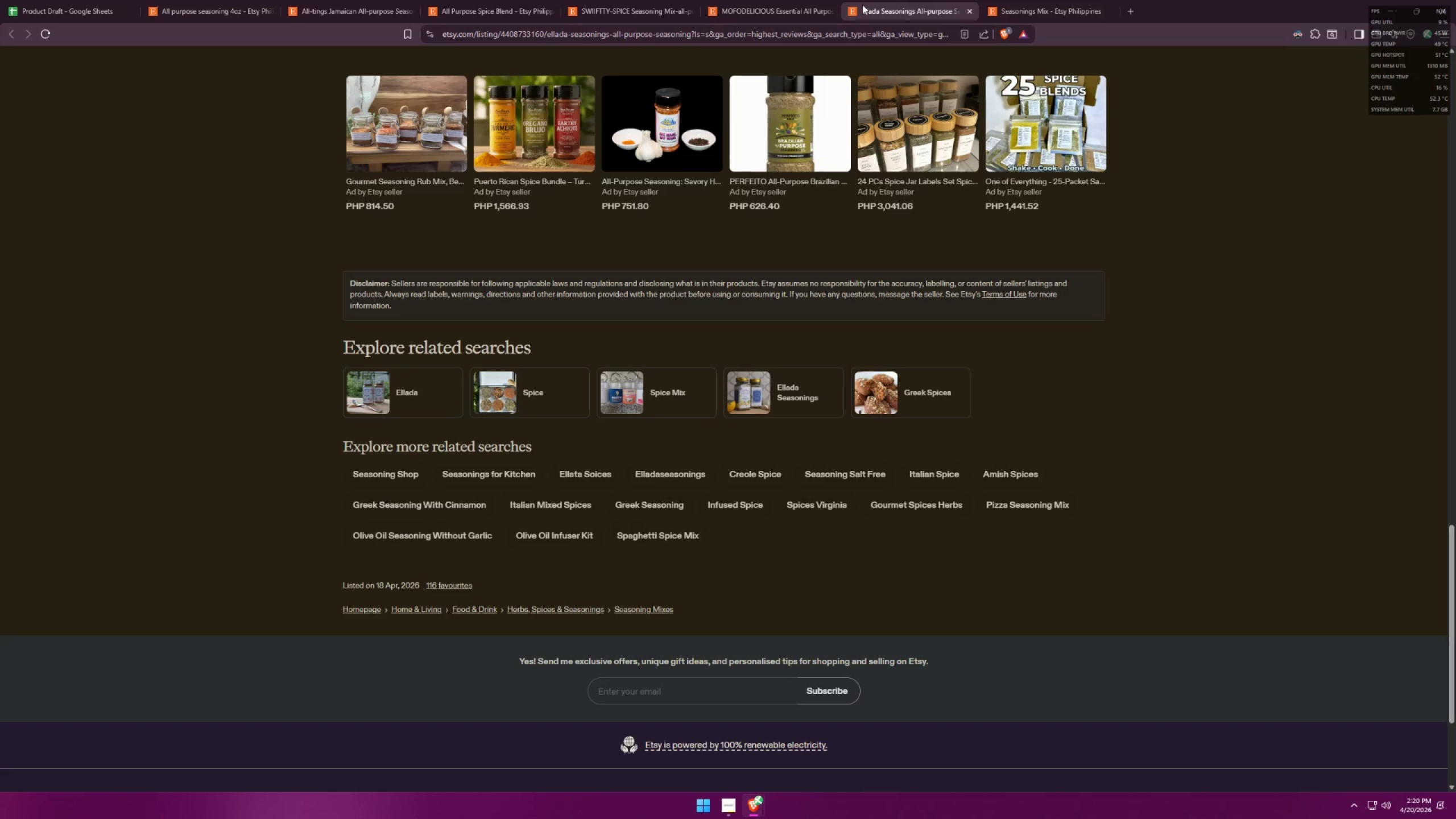 
left_click([469, 298])
 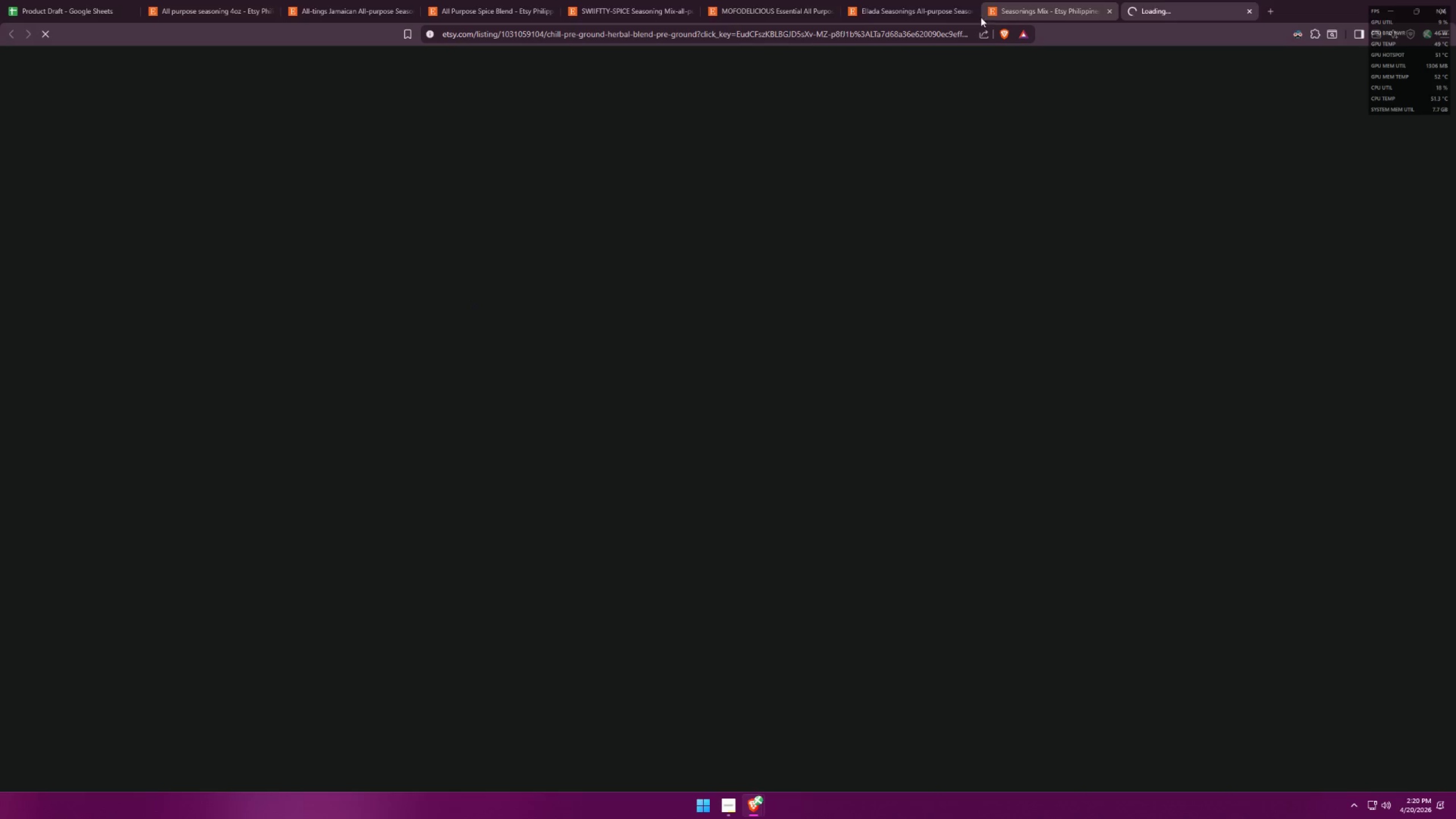 
left_click([969, 8])
 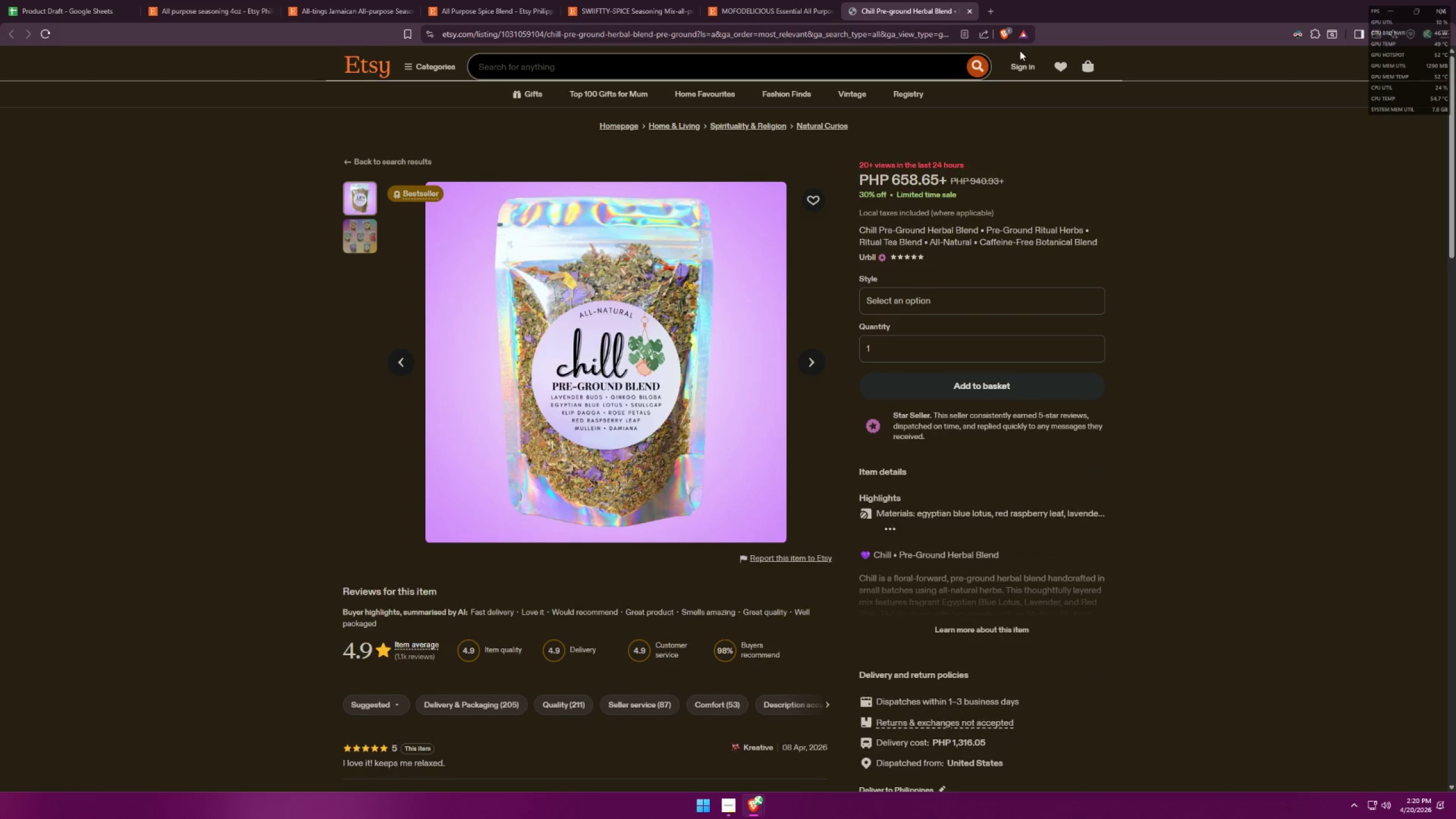 
left_click([1455, 34])
 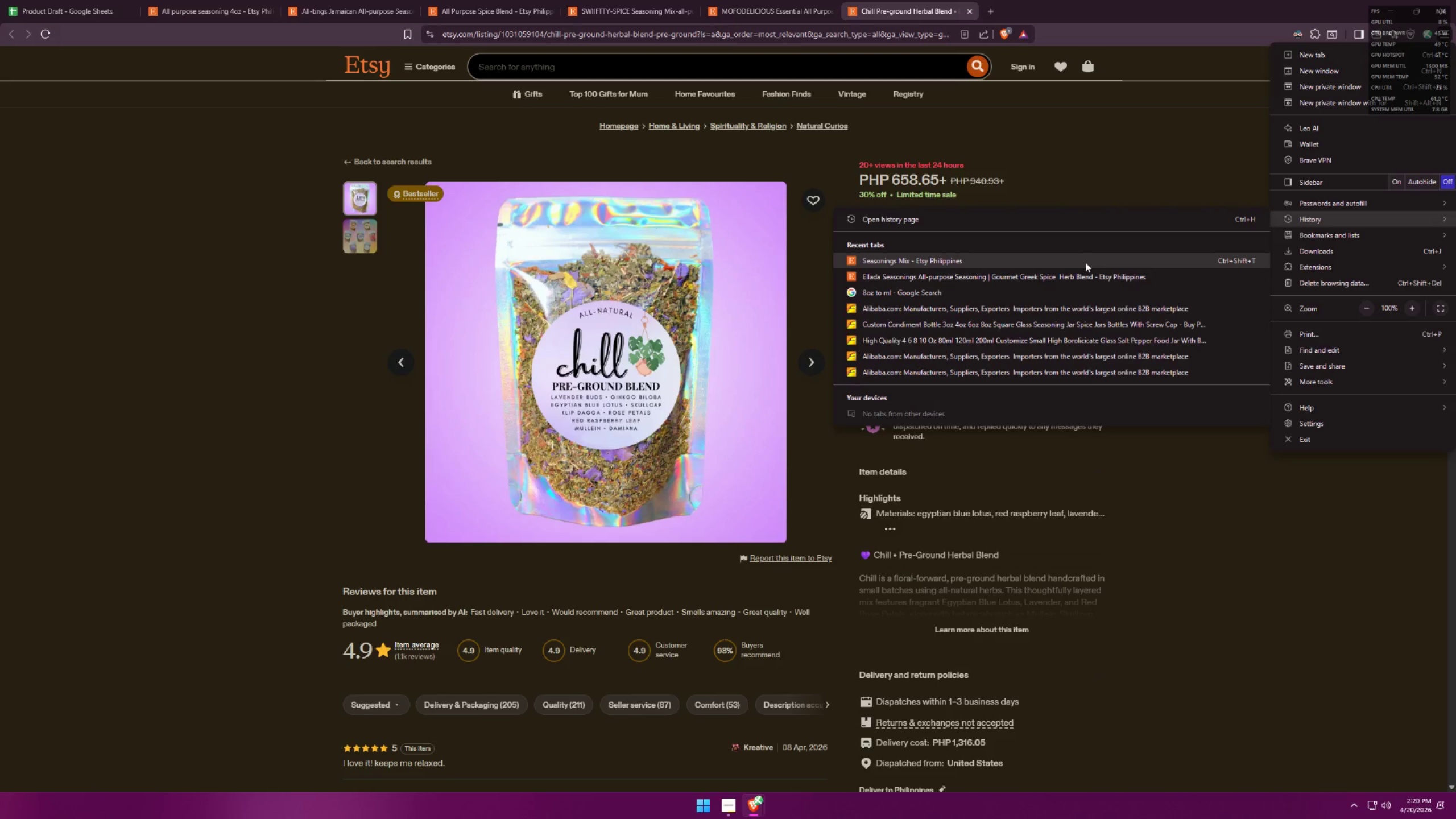 
left_click([1083, 263])
 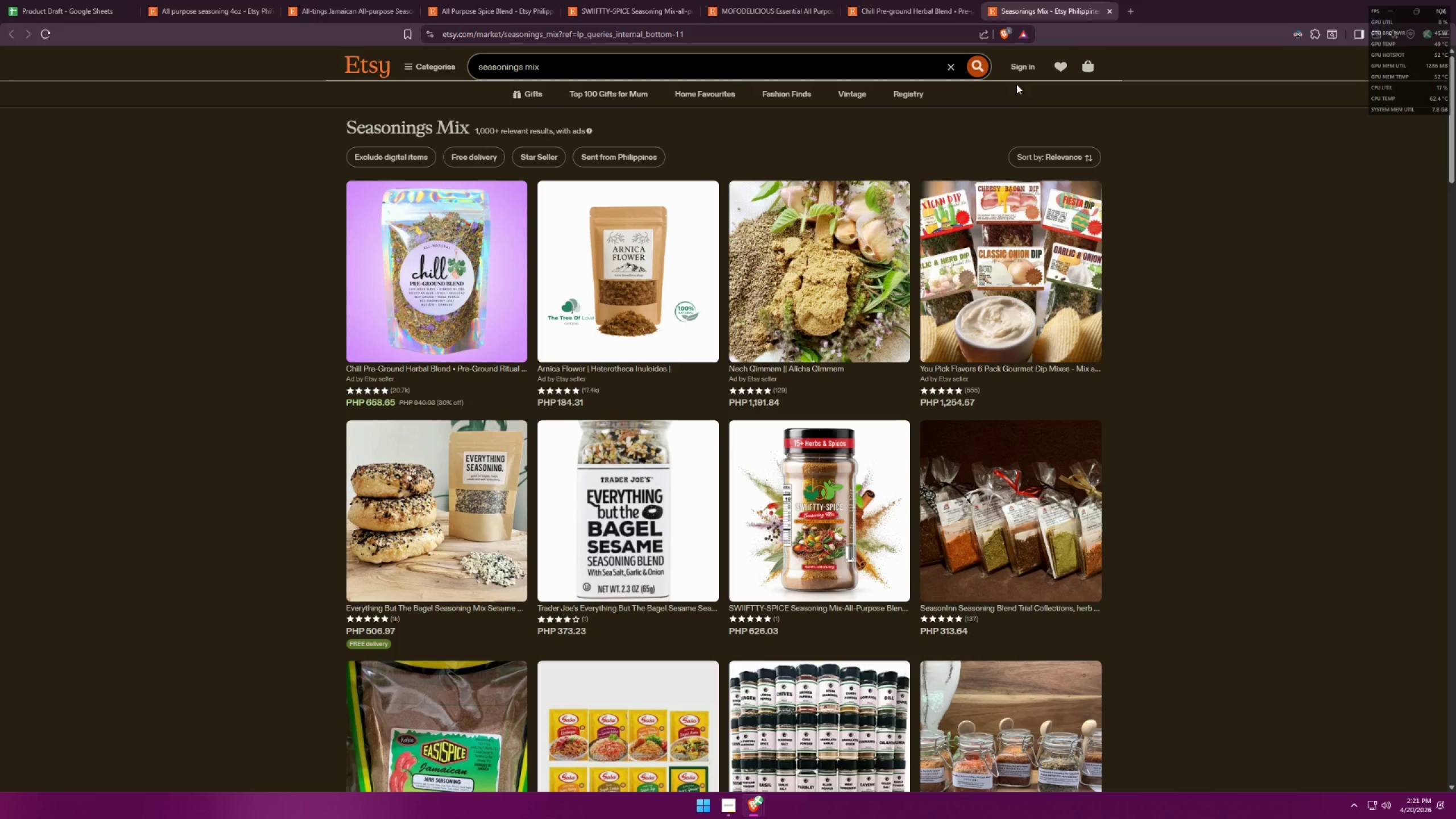 
left_click([1455, 32])
 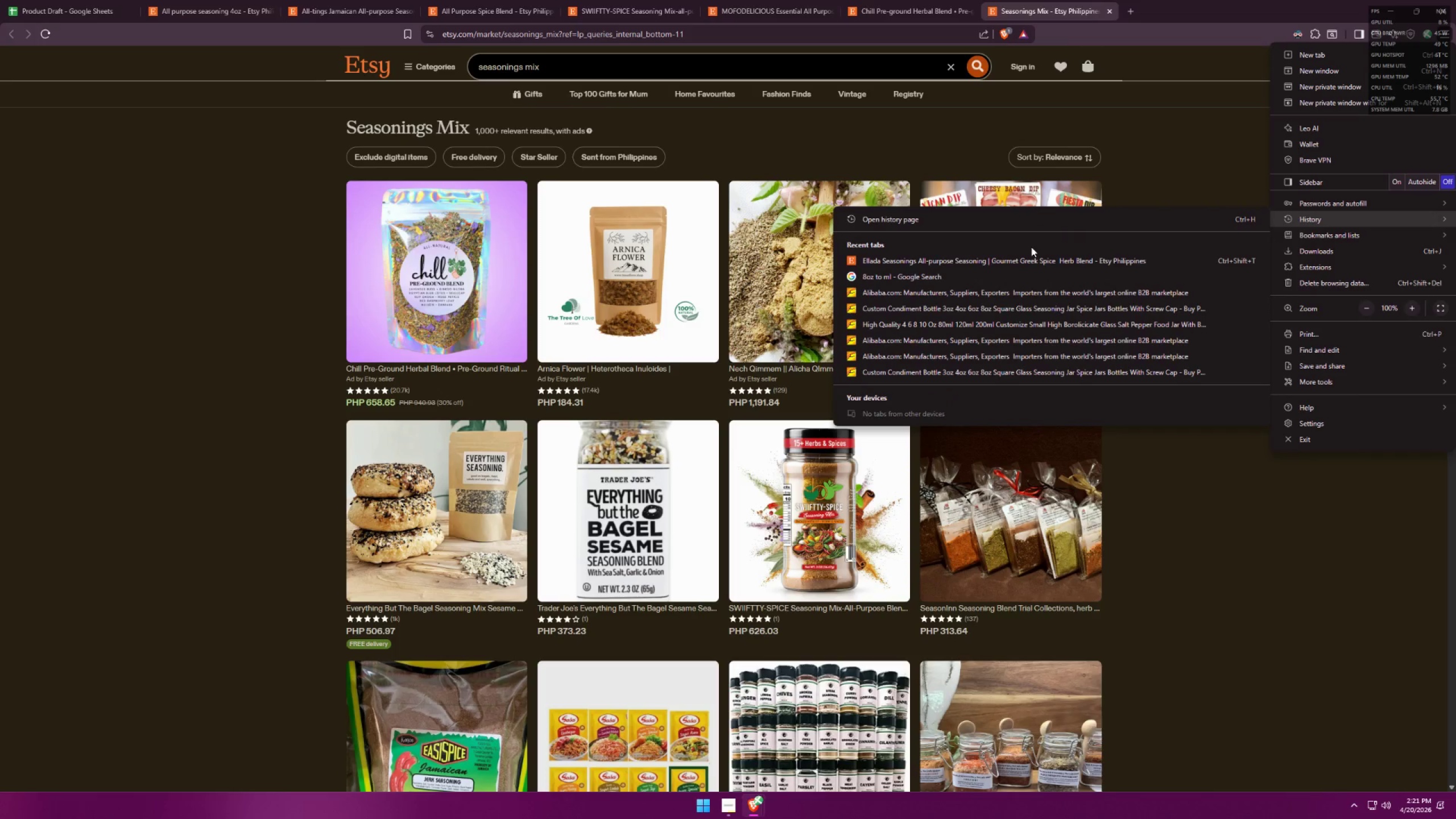 
left_click([1020, 222])
 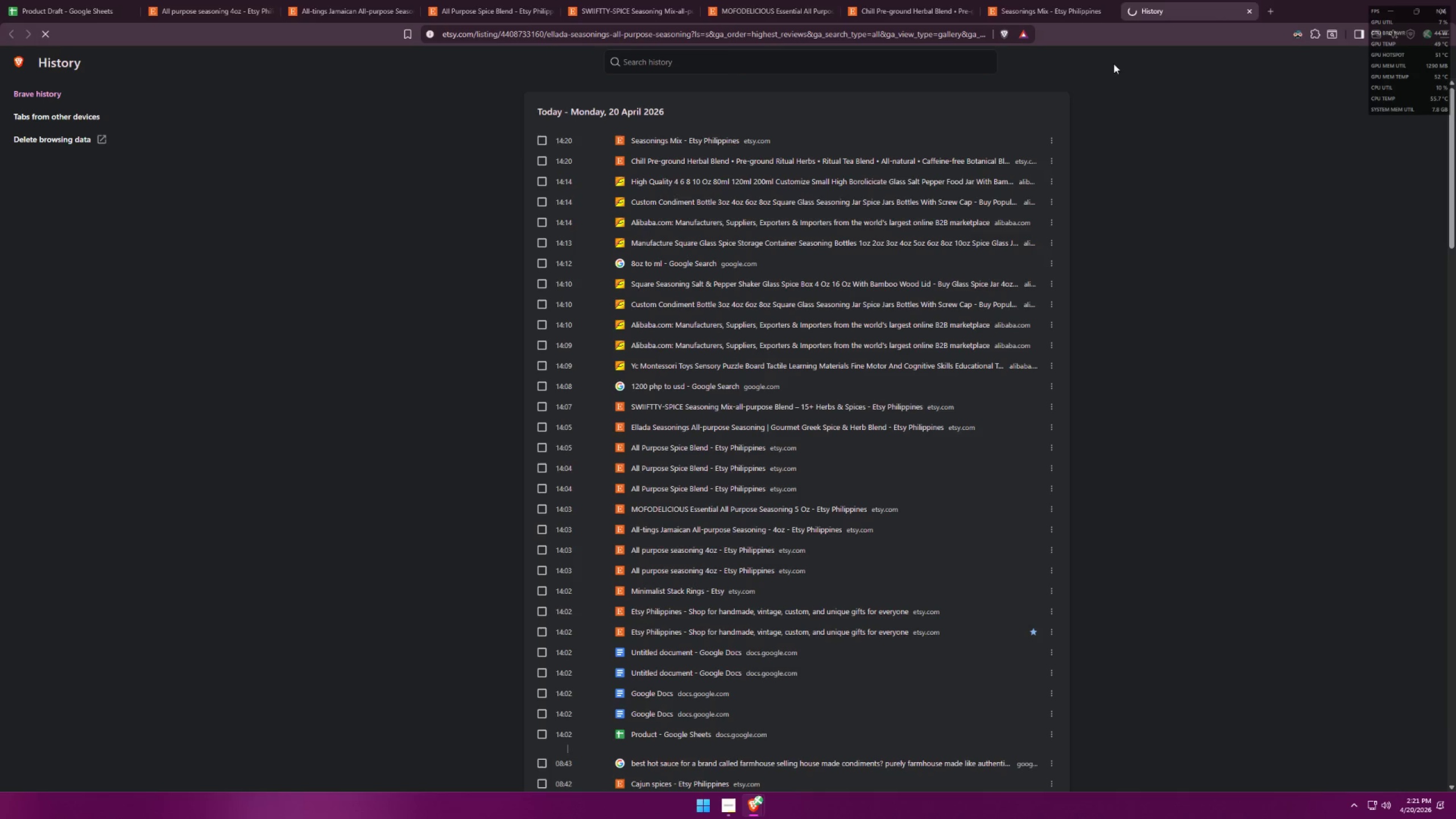 
left_click([1089, 6])
 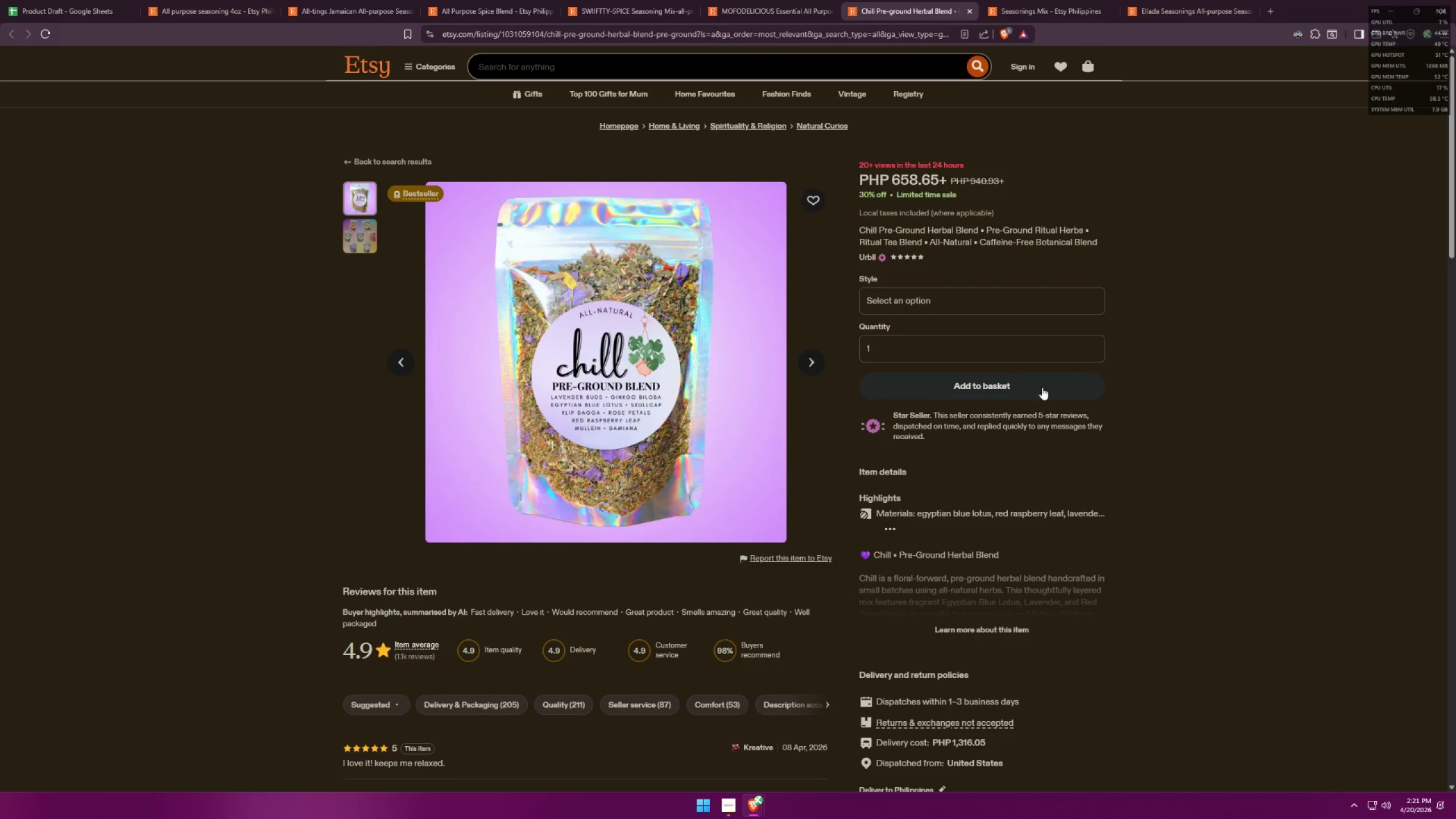 
wait(18.36)
 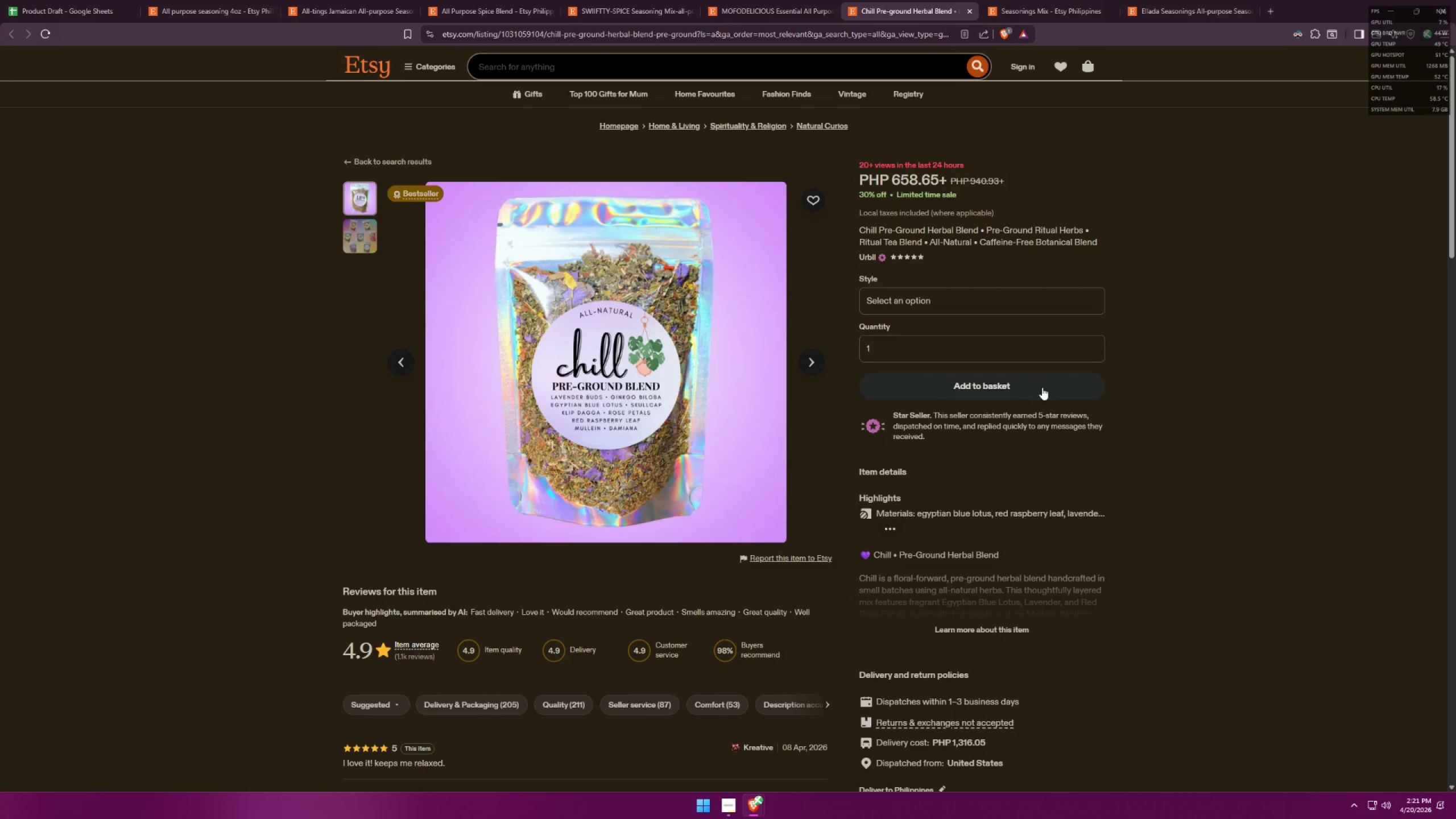 
scroll: coordinate [1008, 362], scroll_direction: down, amount: 6.0
 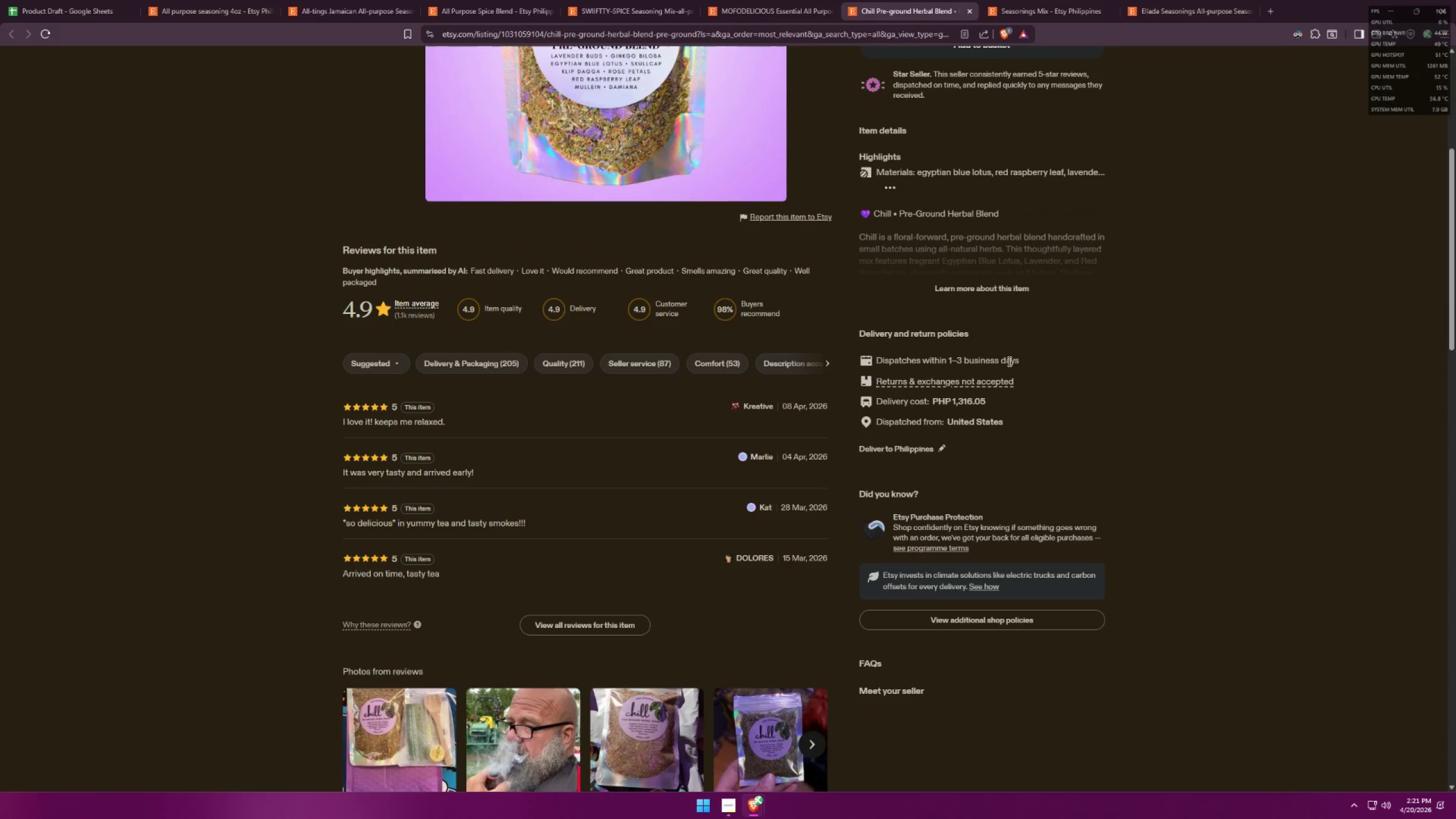 
scroll: coordinate [1011, 357], scroll_direction: up, amount: 1.0
 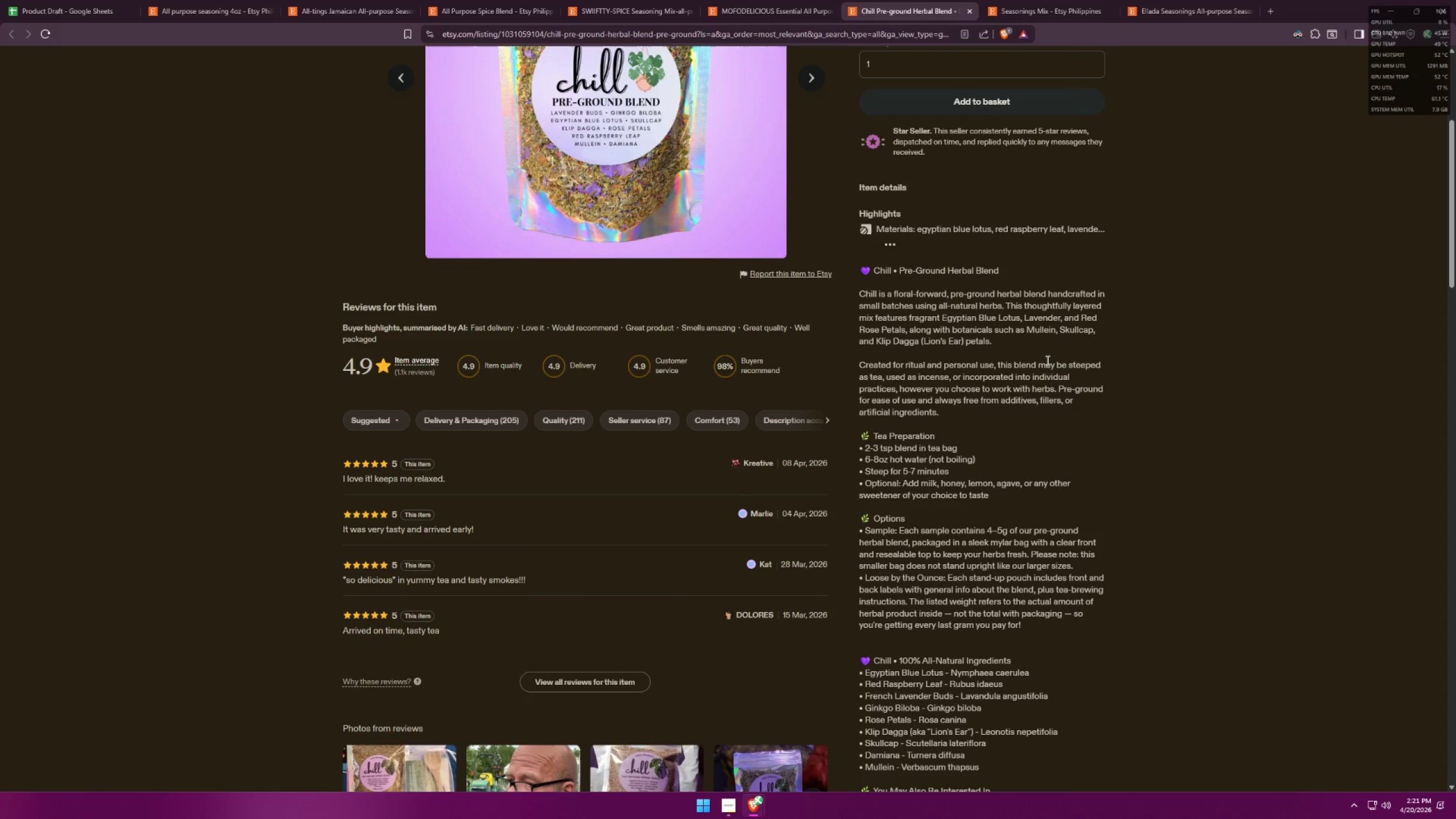 
scroll: coordinate [692, 448], scroll_direction: down, amount: 39.0
 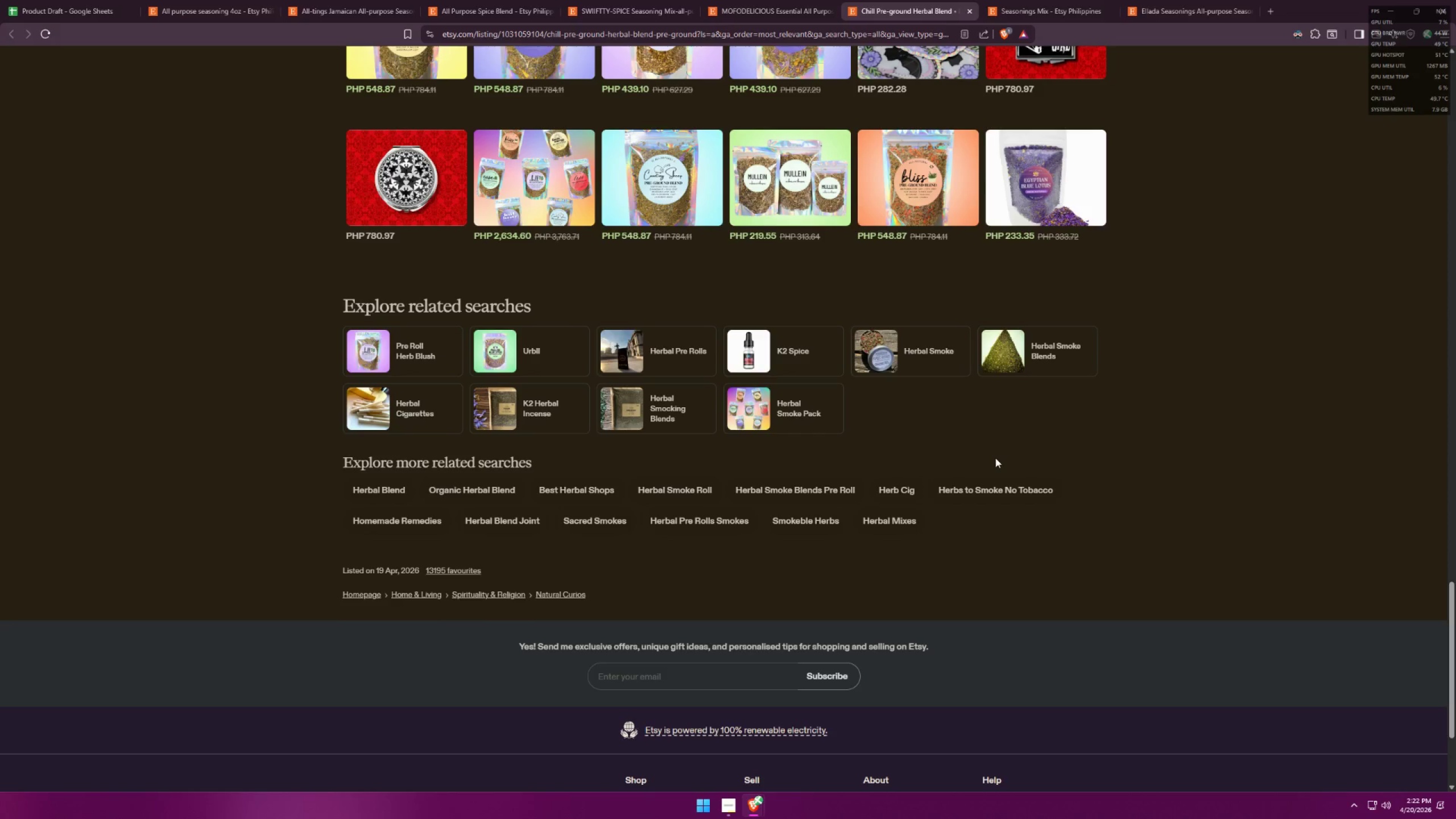 
wait(31.87)
 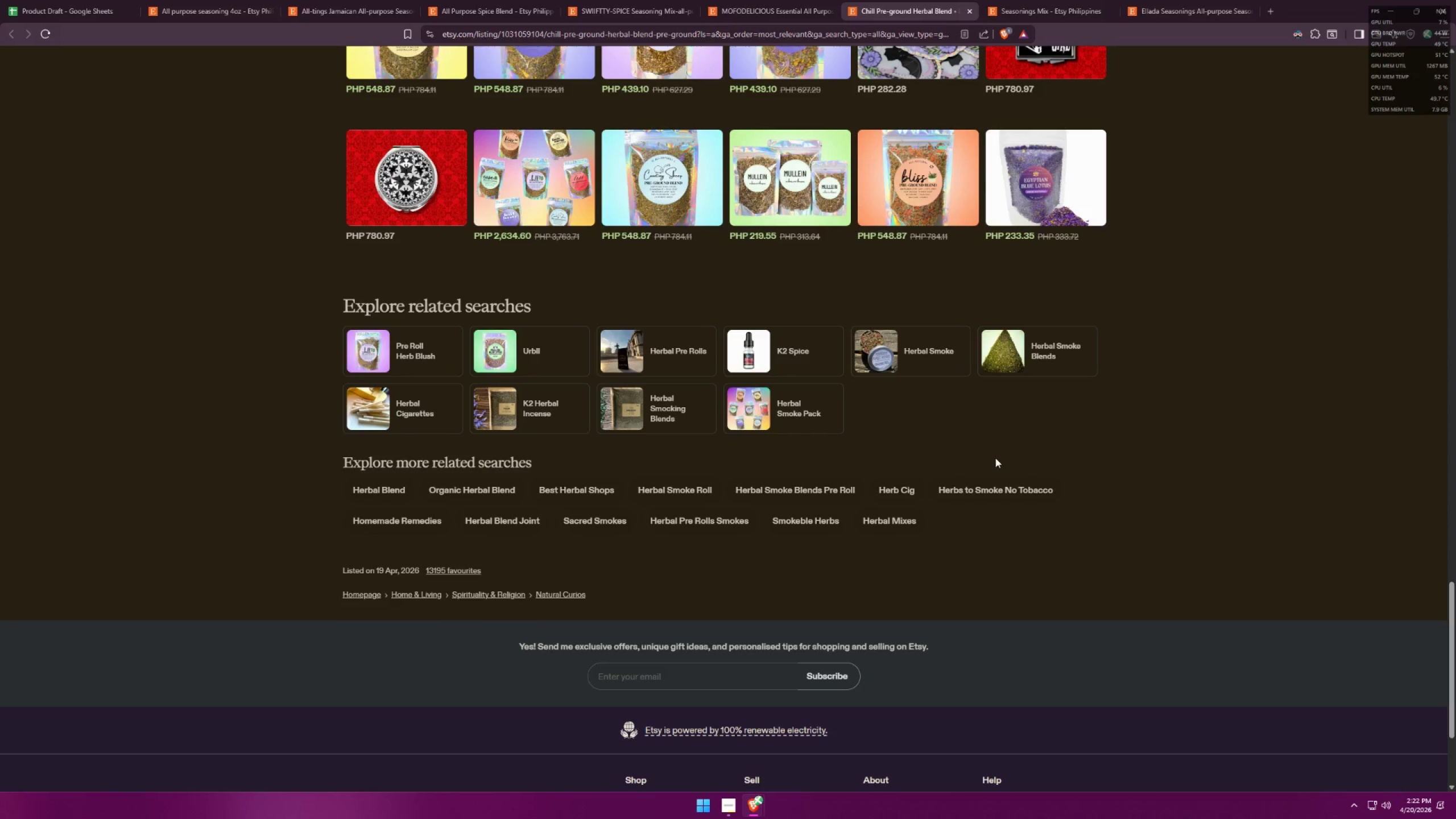 
scroll: coordinate [983, 403], scroll_direction: up, amount: 2.0
 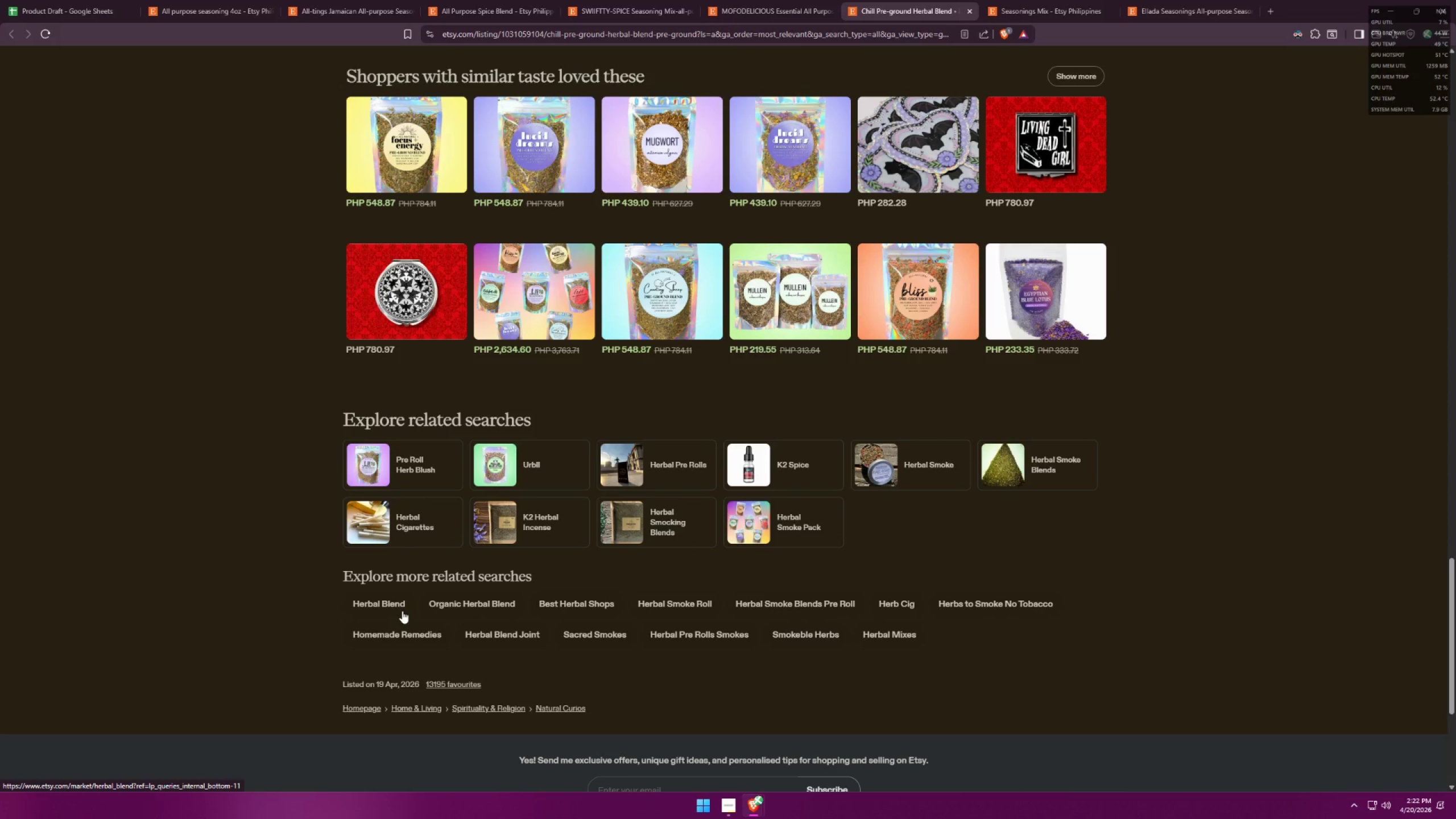 
wait(18.3)
 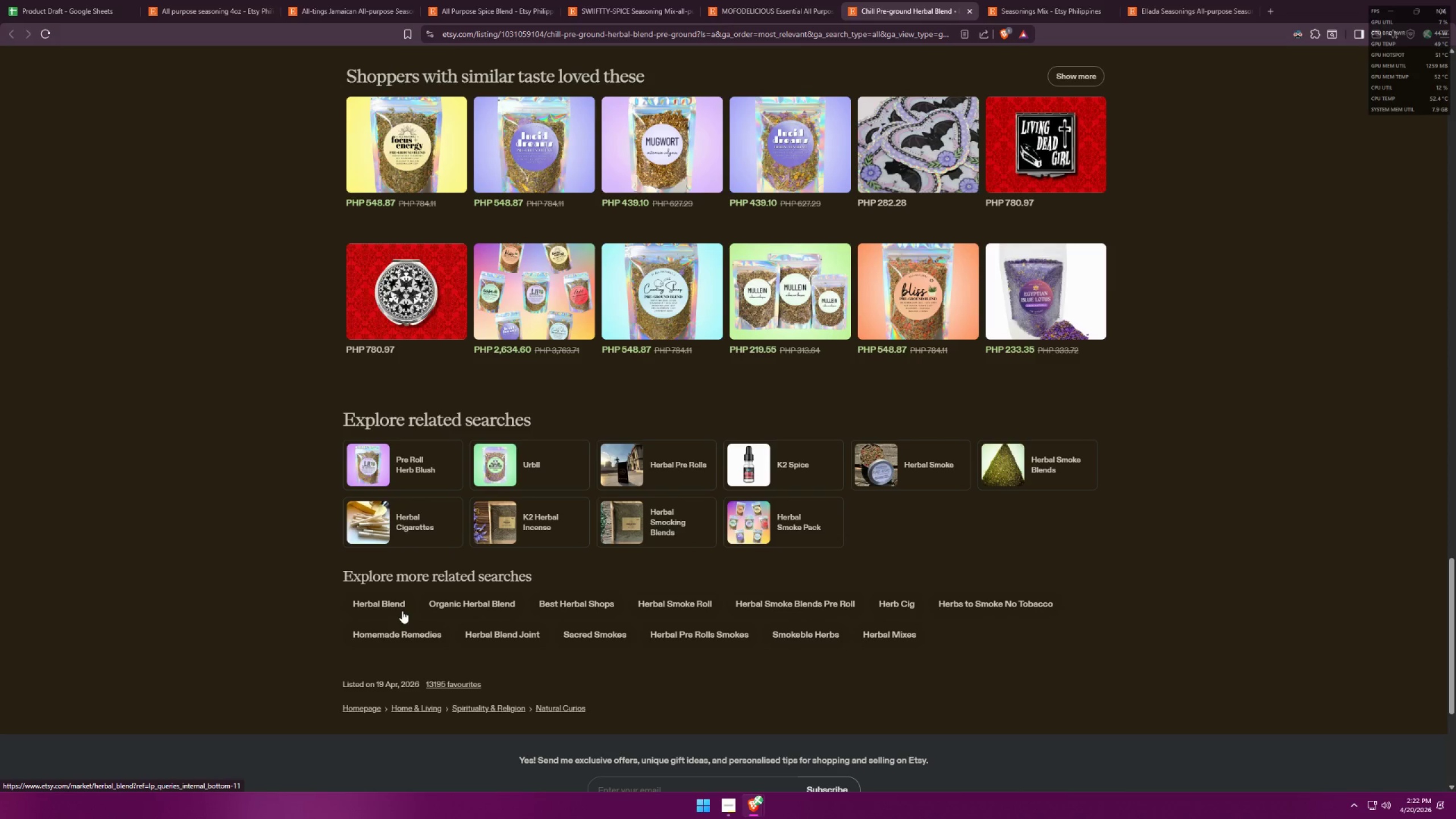 
left_click([804, 749])
 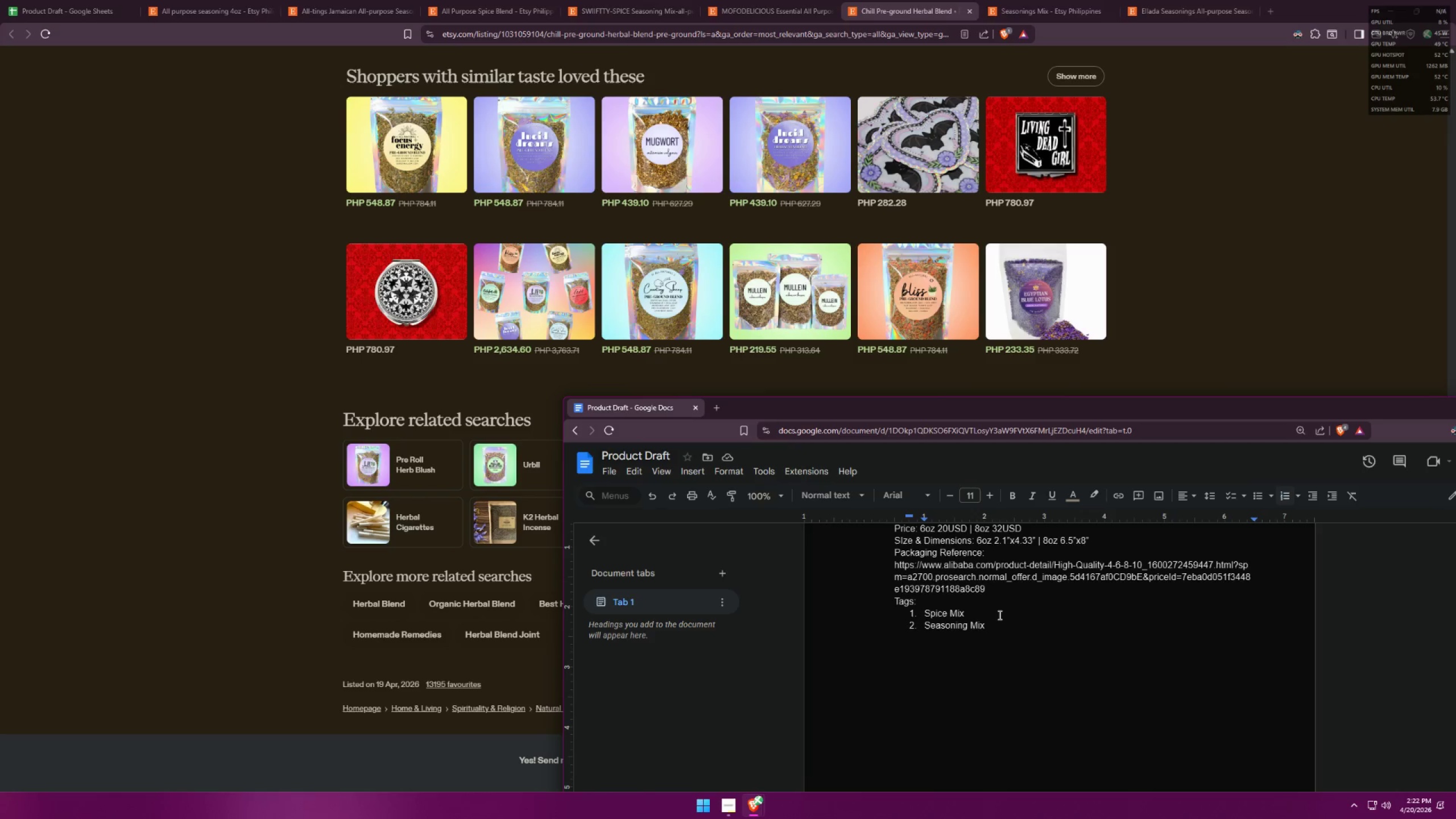 
key(Enter)
 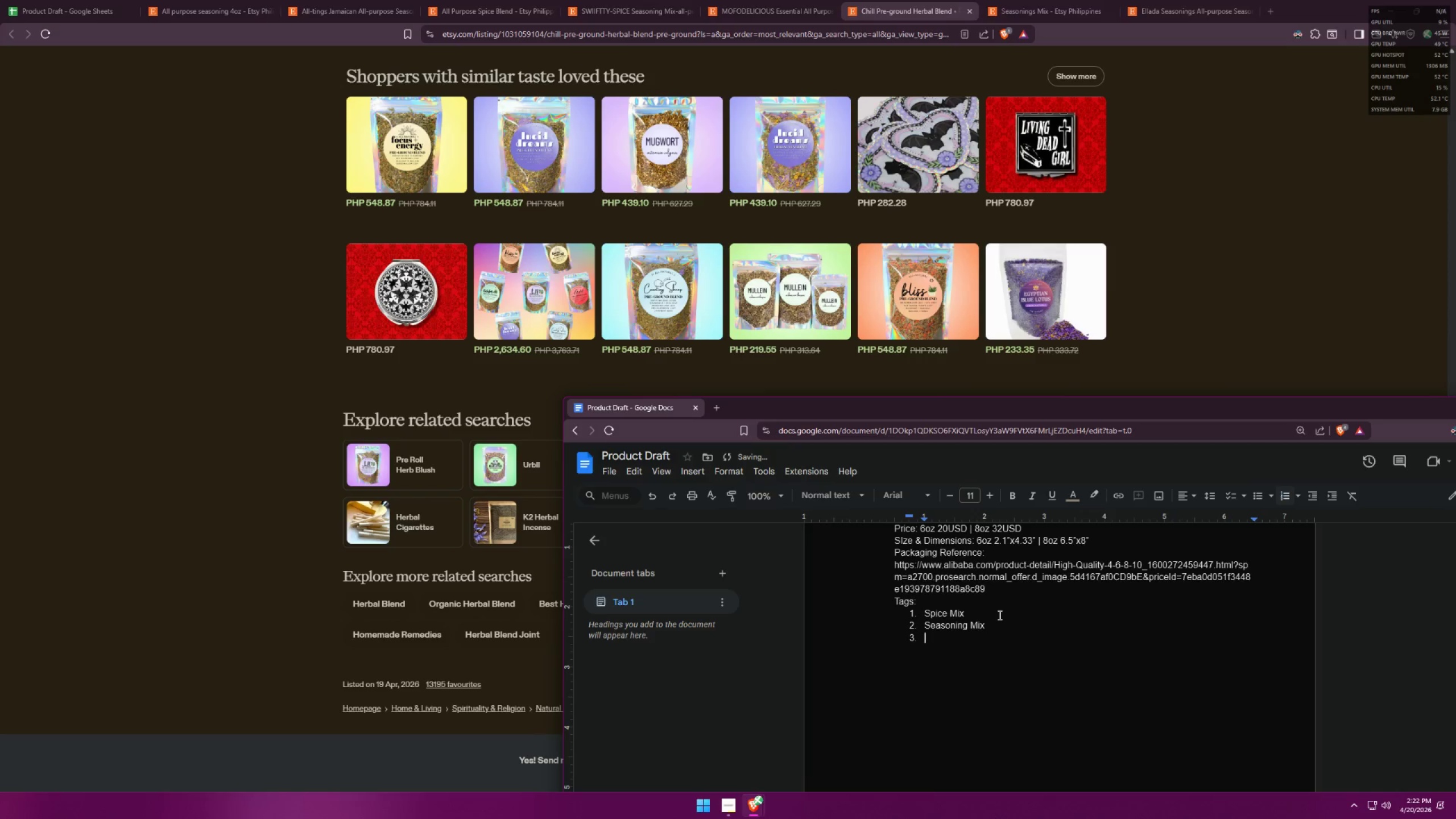 
type(Organic Herbal Blend)
 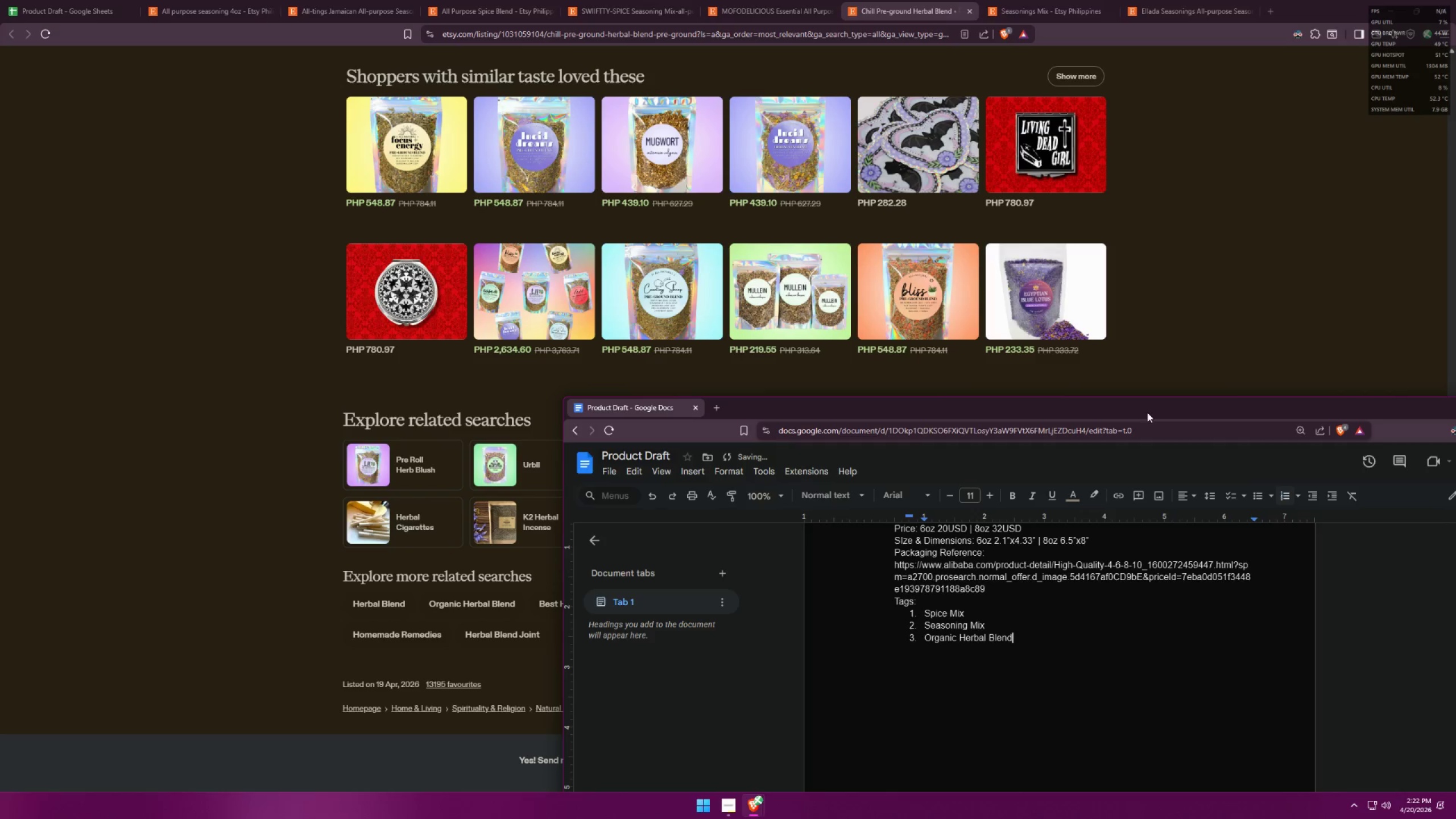 
left_click([979, 0])
 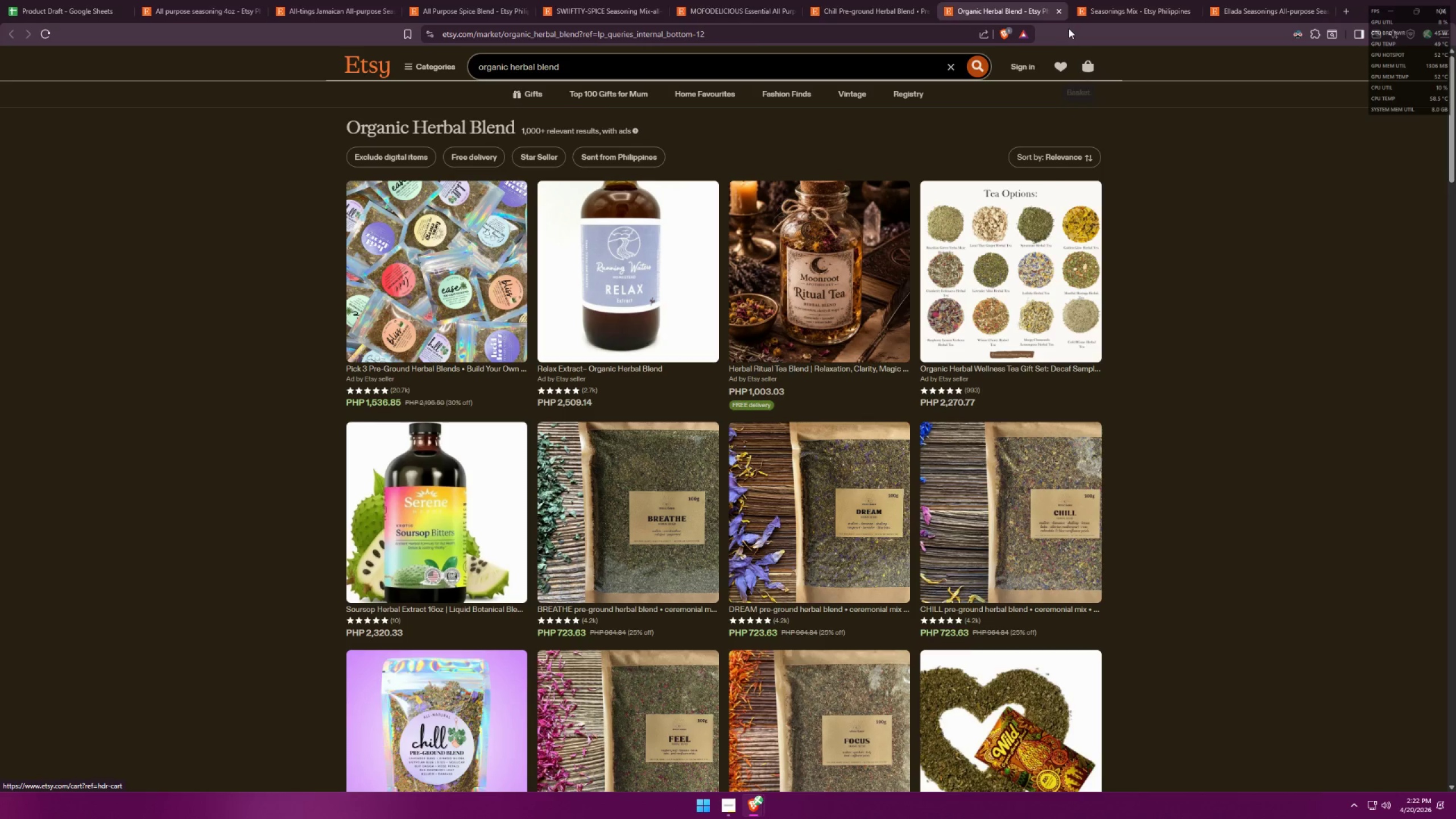 
wait(6.03)
 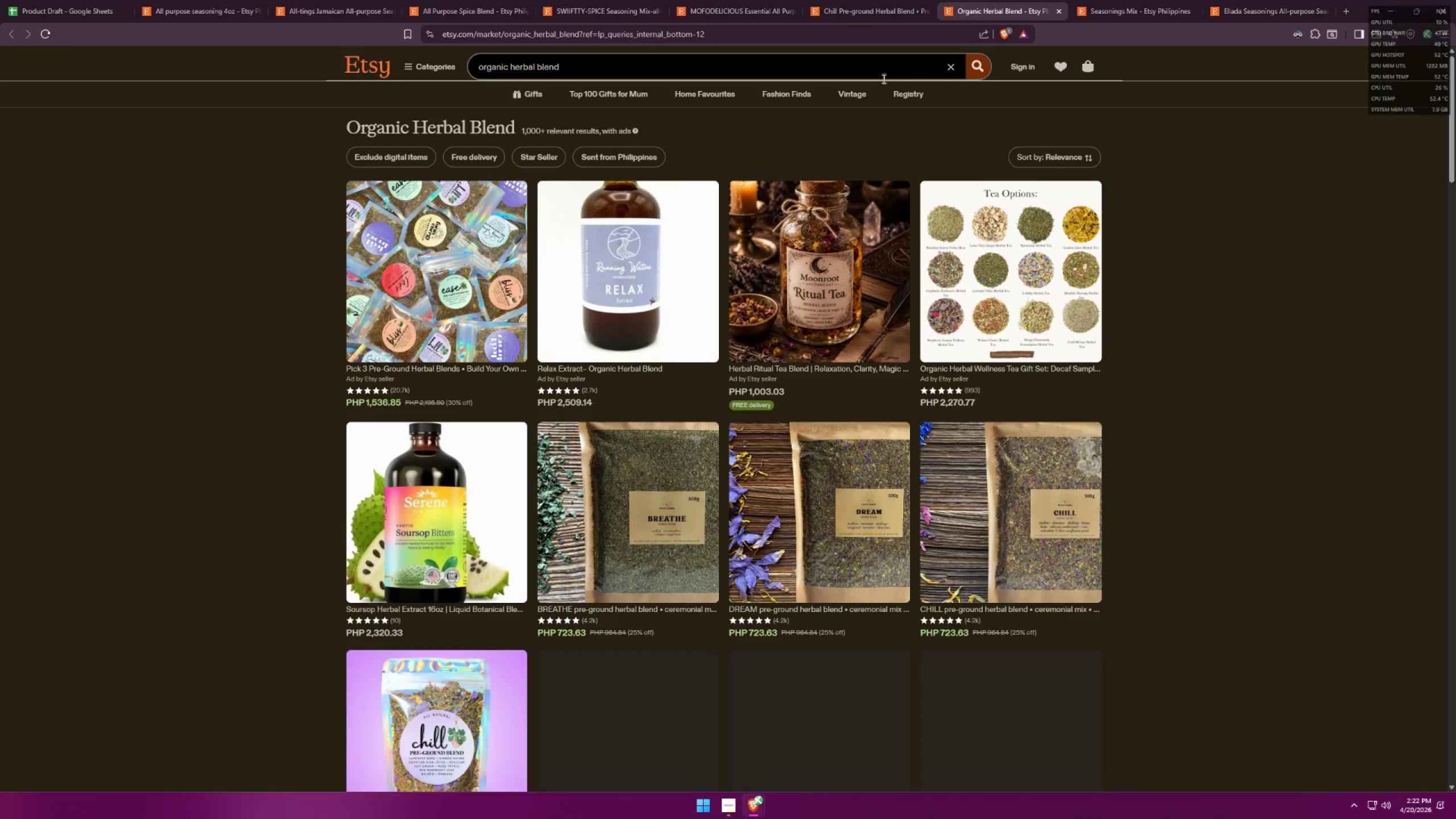 
scroll: coordinate [1072, 206], scroll_direction: down, amount: 1.0
 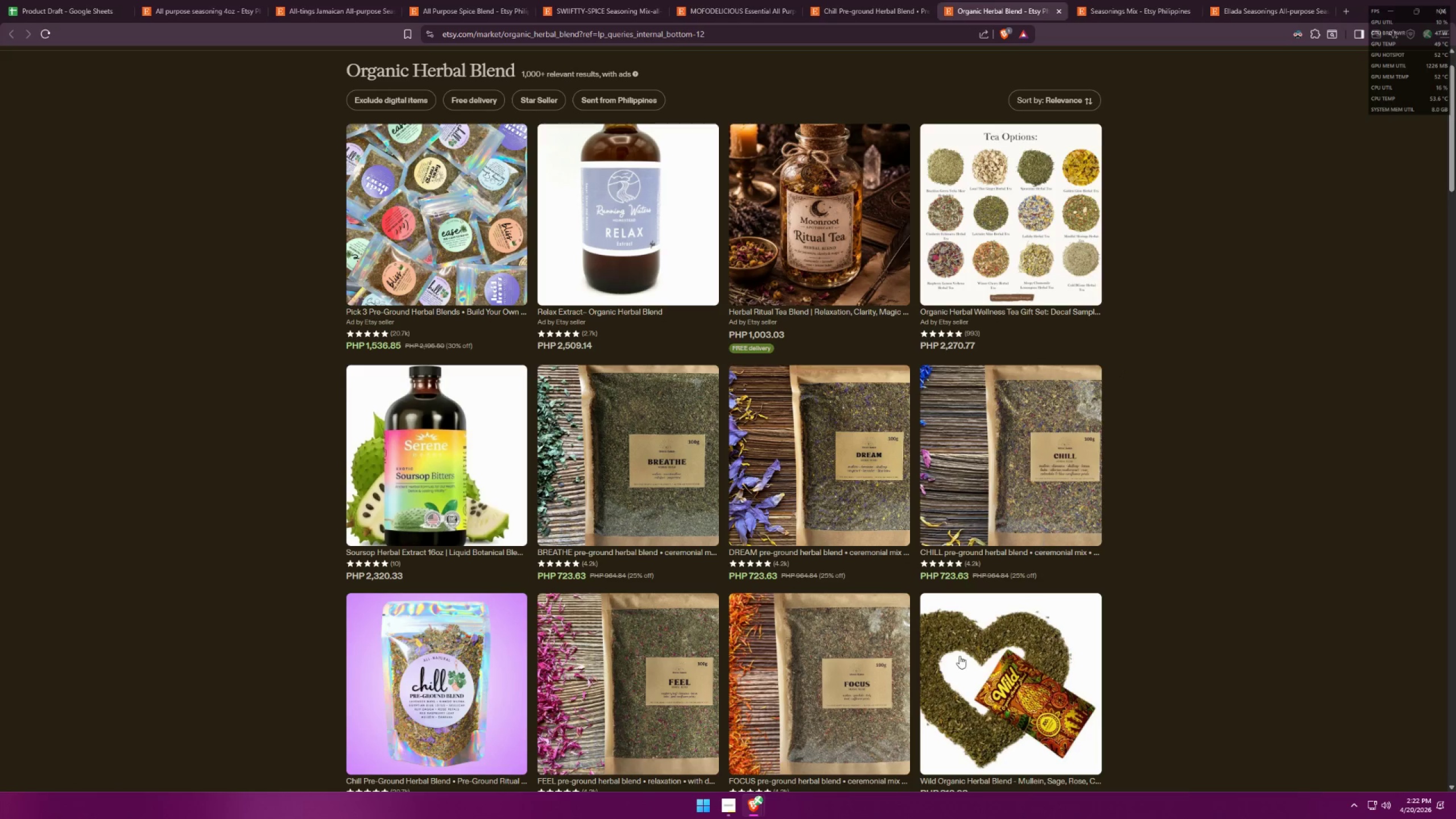 
left_click([766, 814])
 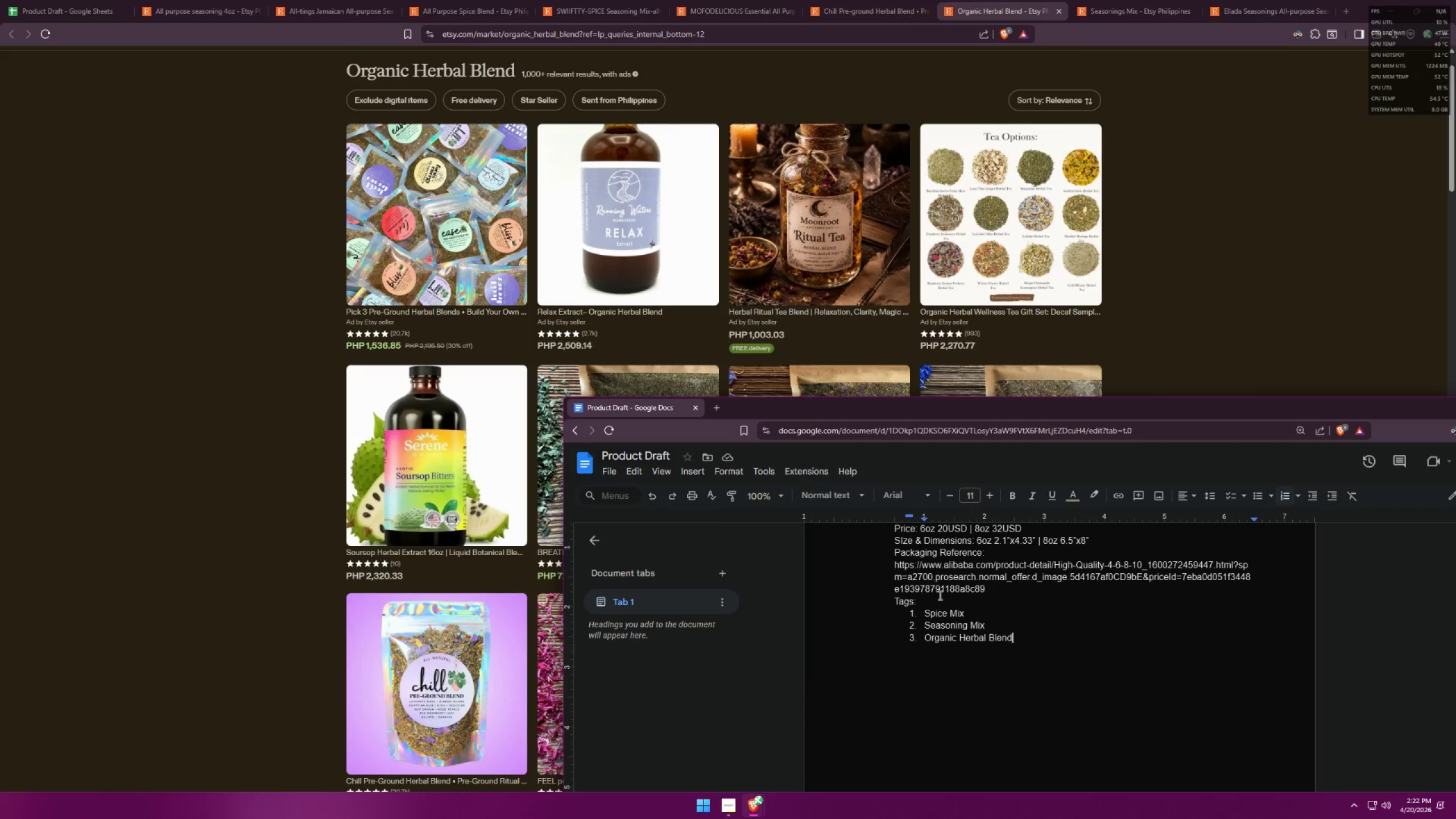 
left_click_drag(start_coordinate=[1031, 640], to_coordinate=[925, 643])
 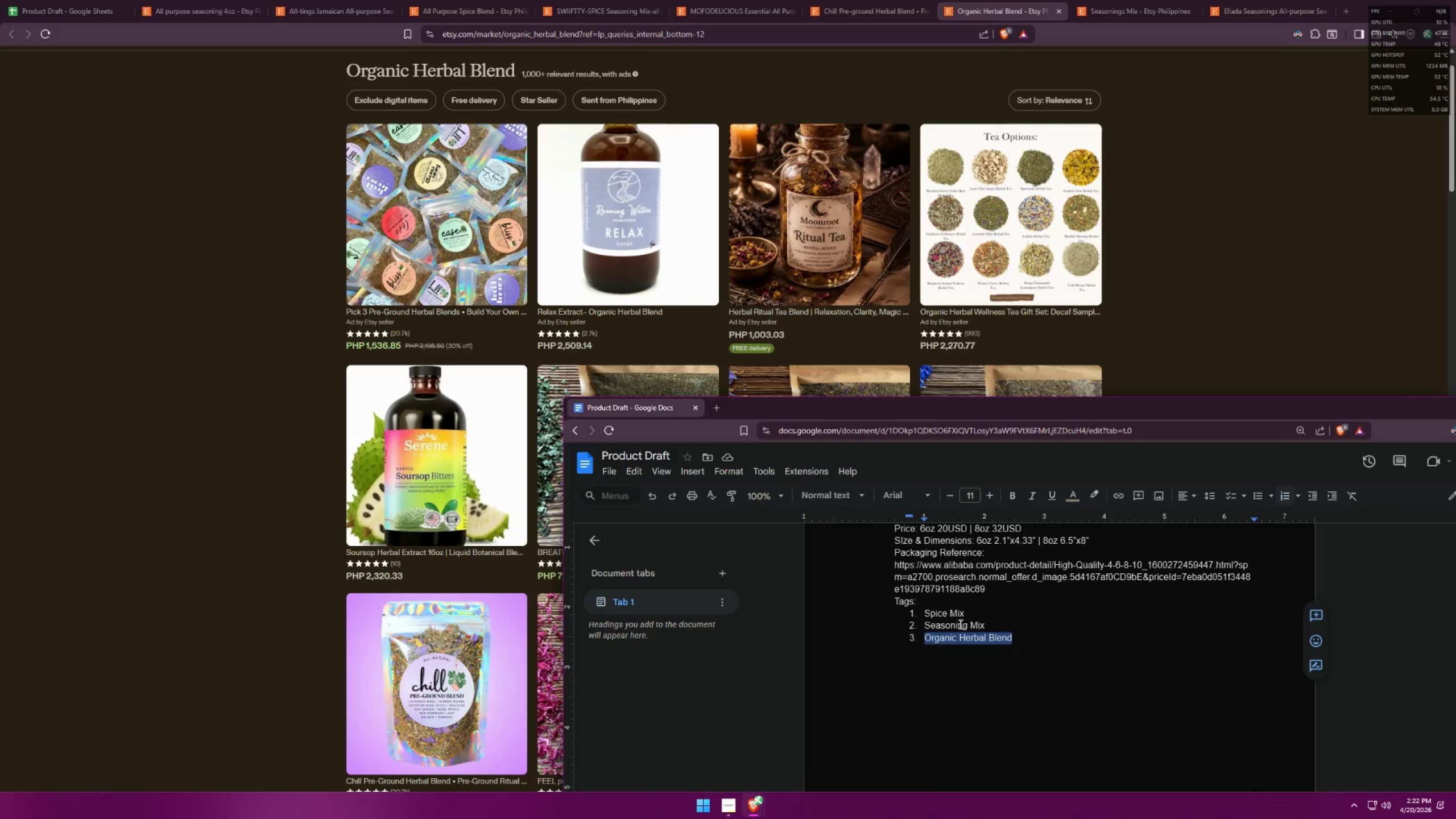 
key(Backspace)
 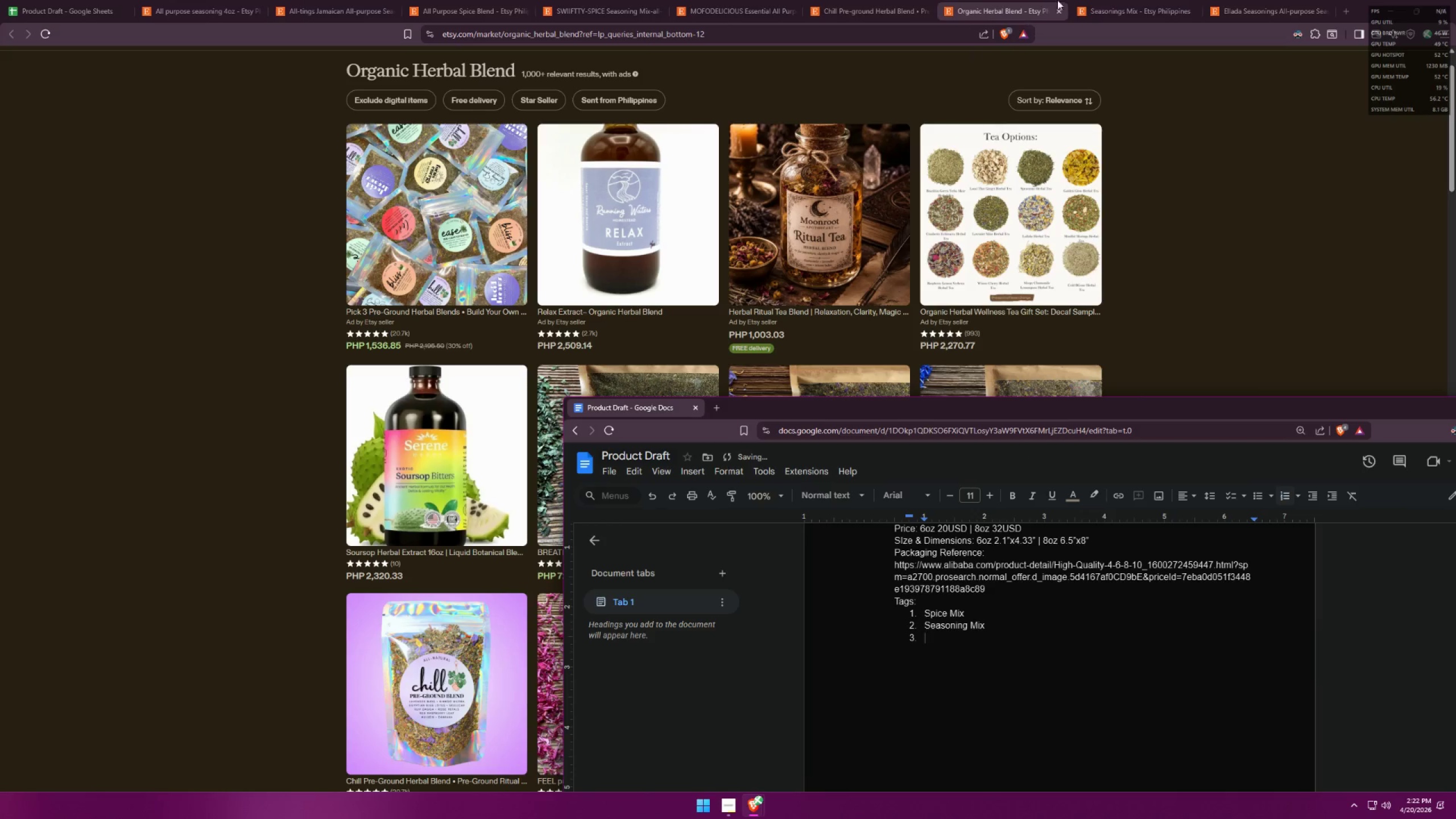 
left_click([1154, 0])
 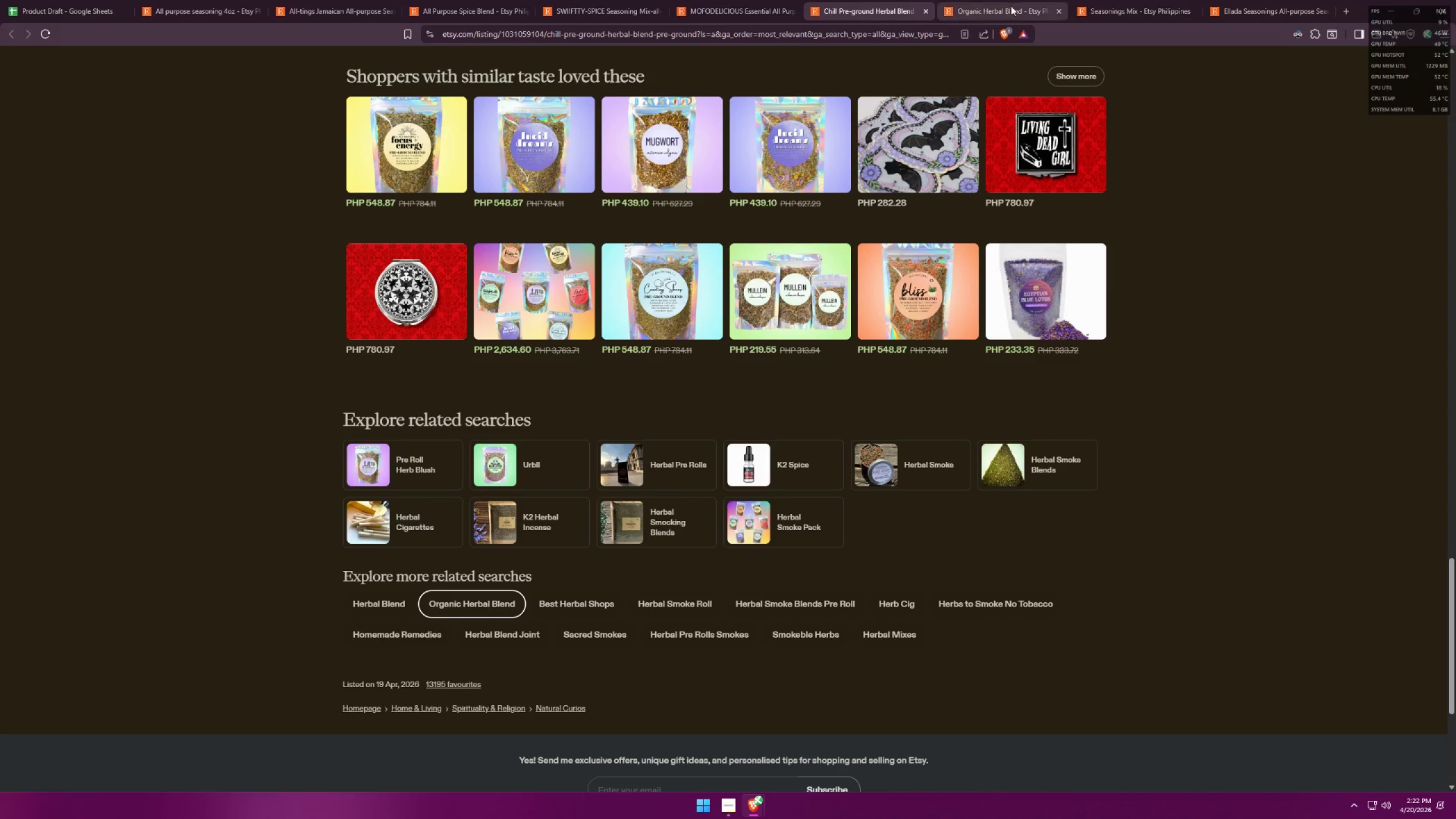 
left_click([1049, 10])
 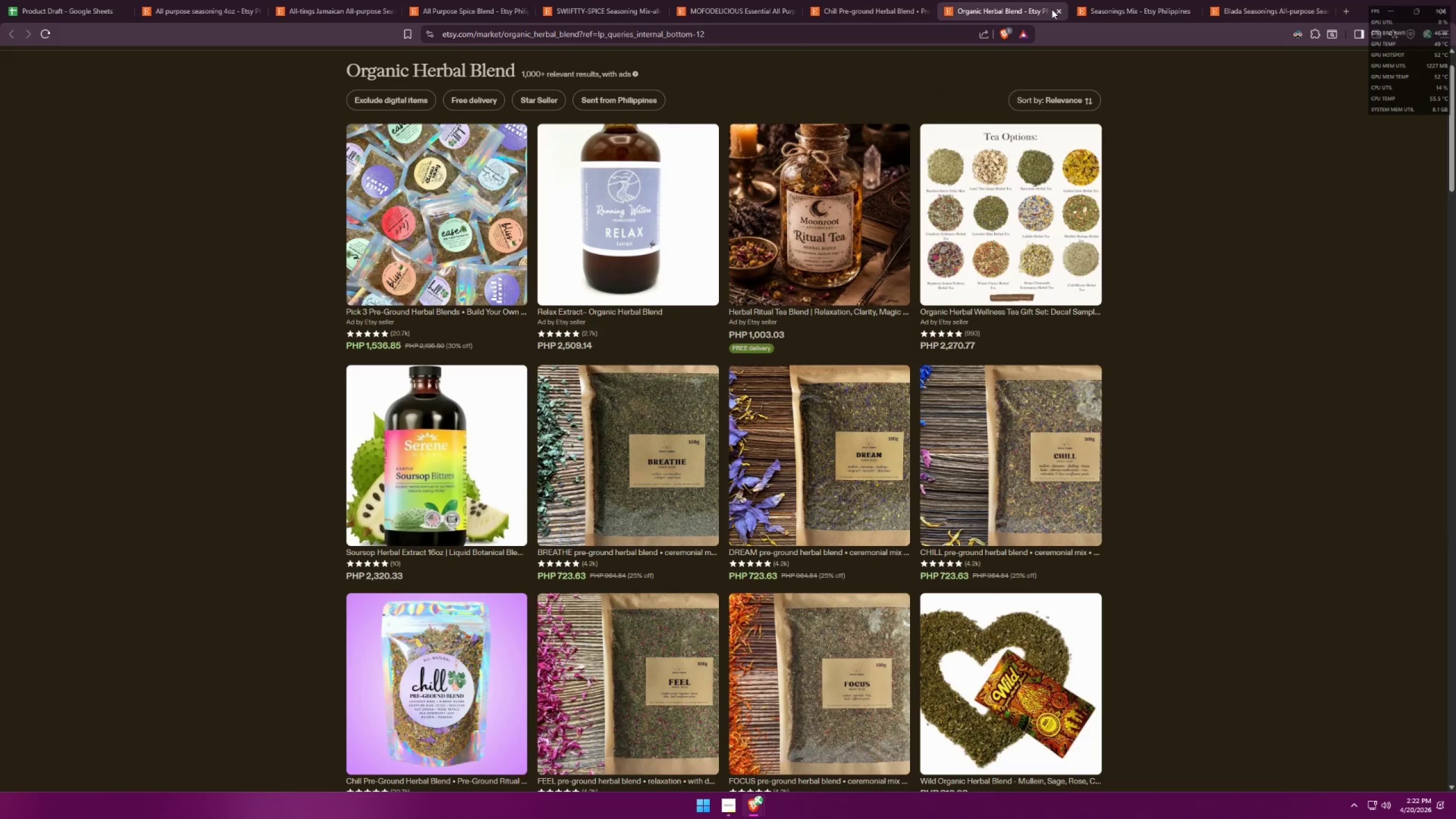 
triple_click([1053, 9])
 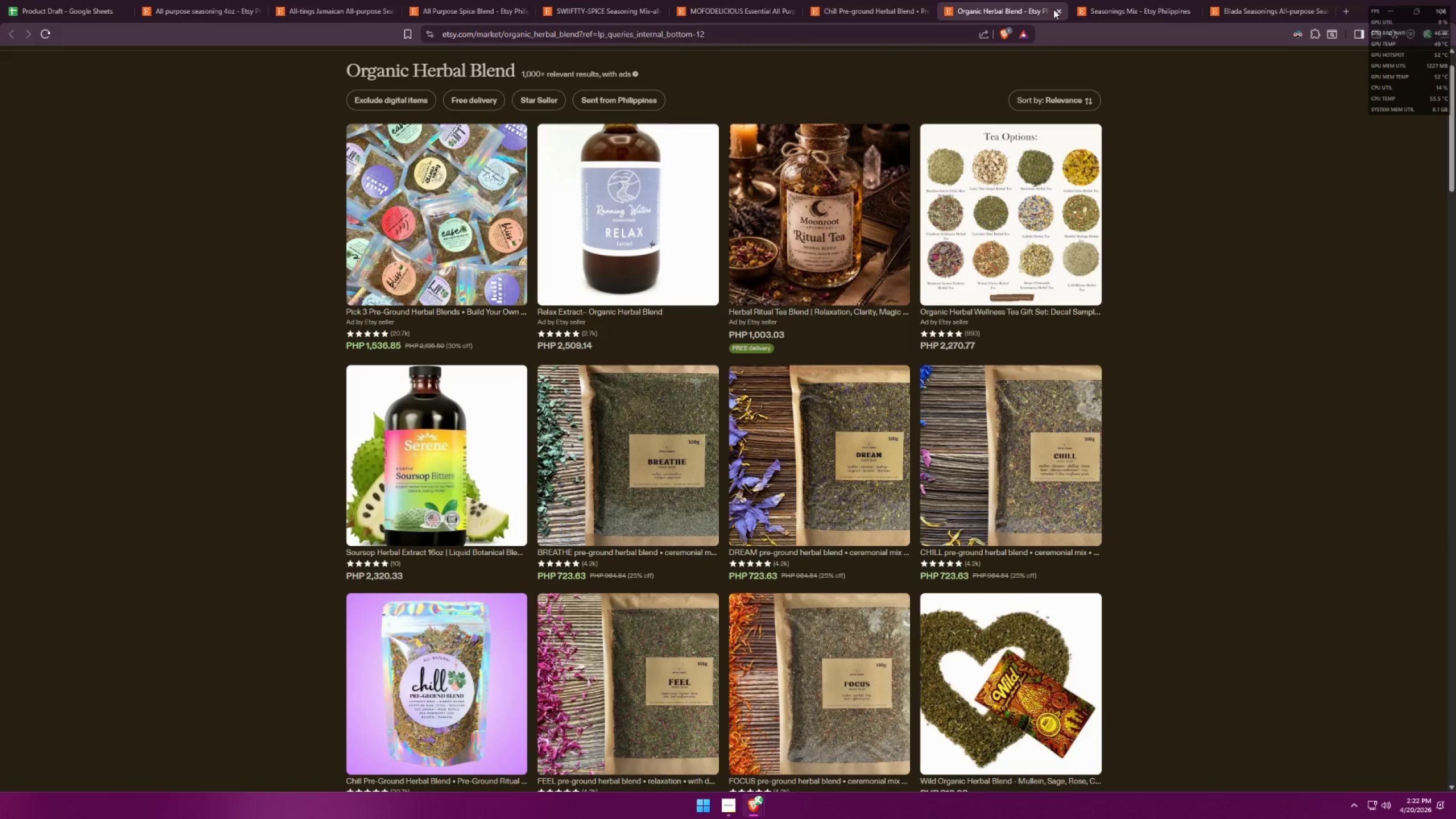 
triple_click([1053, 9])
 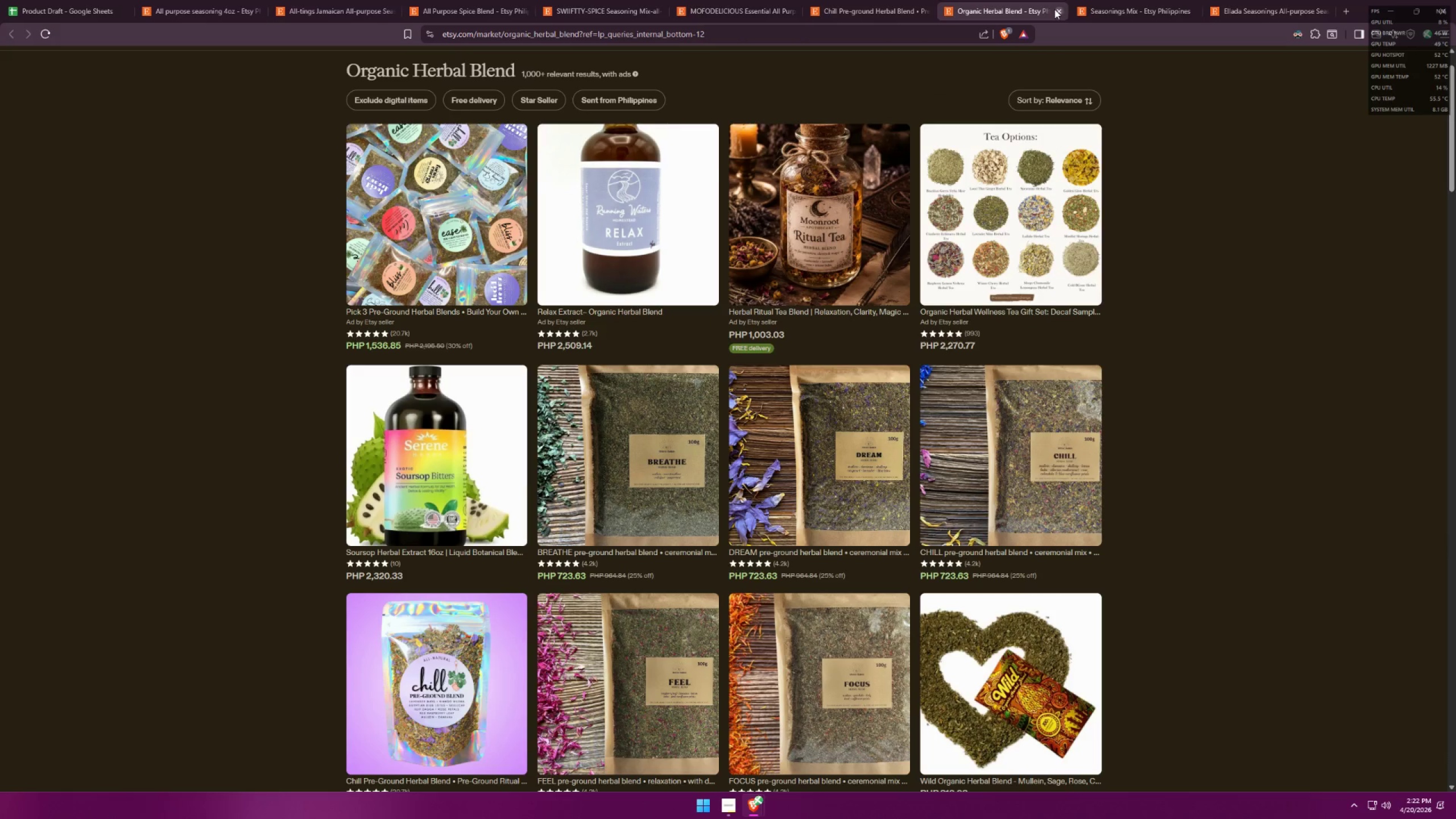 
triple_click([1054, 9])
 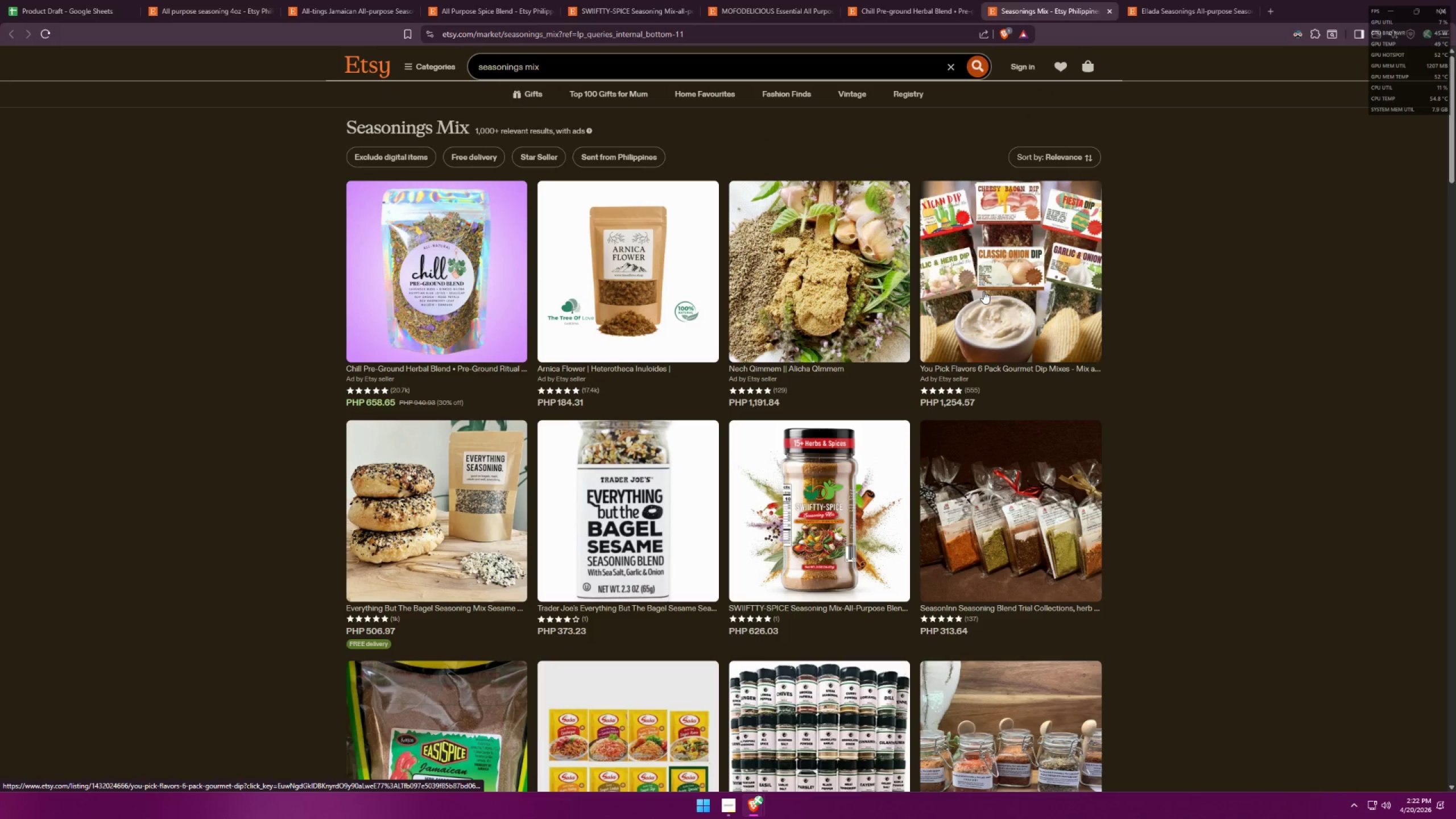 
scroll: coordinate [1131, 318], scroll_direction: up, amount: 10.0
 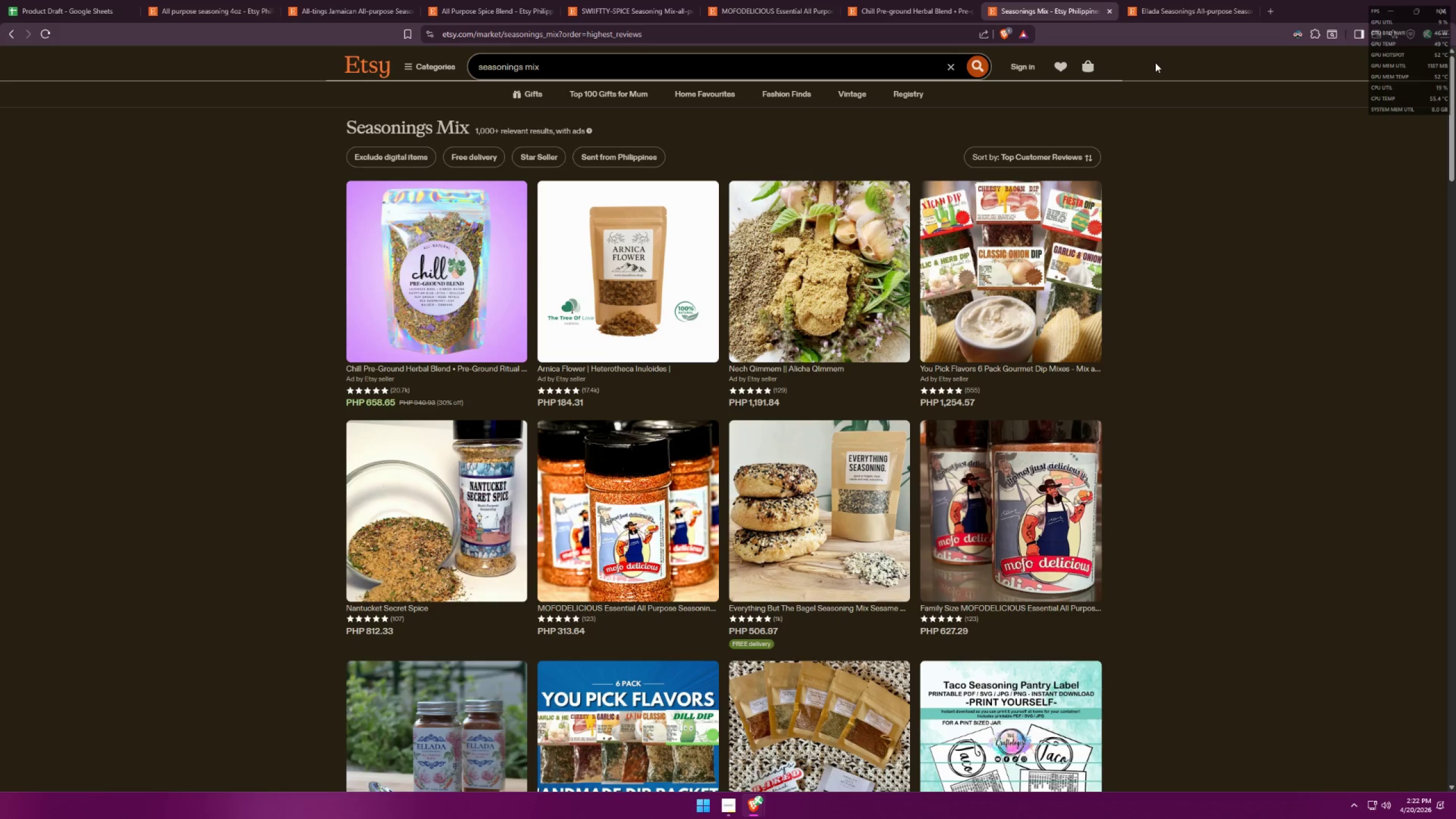 
mouse_move([1050, 16])
 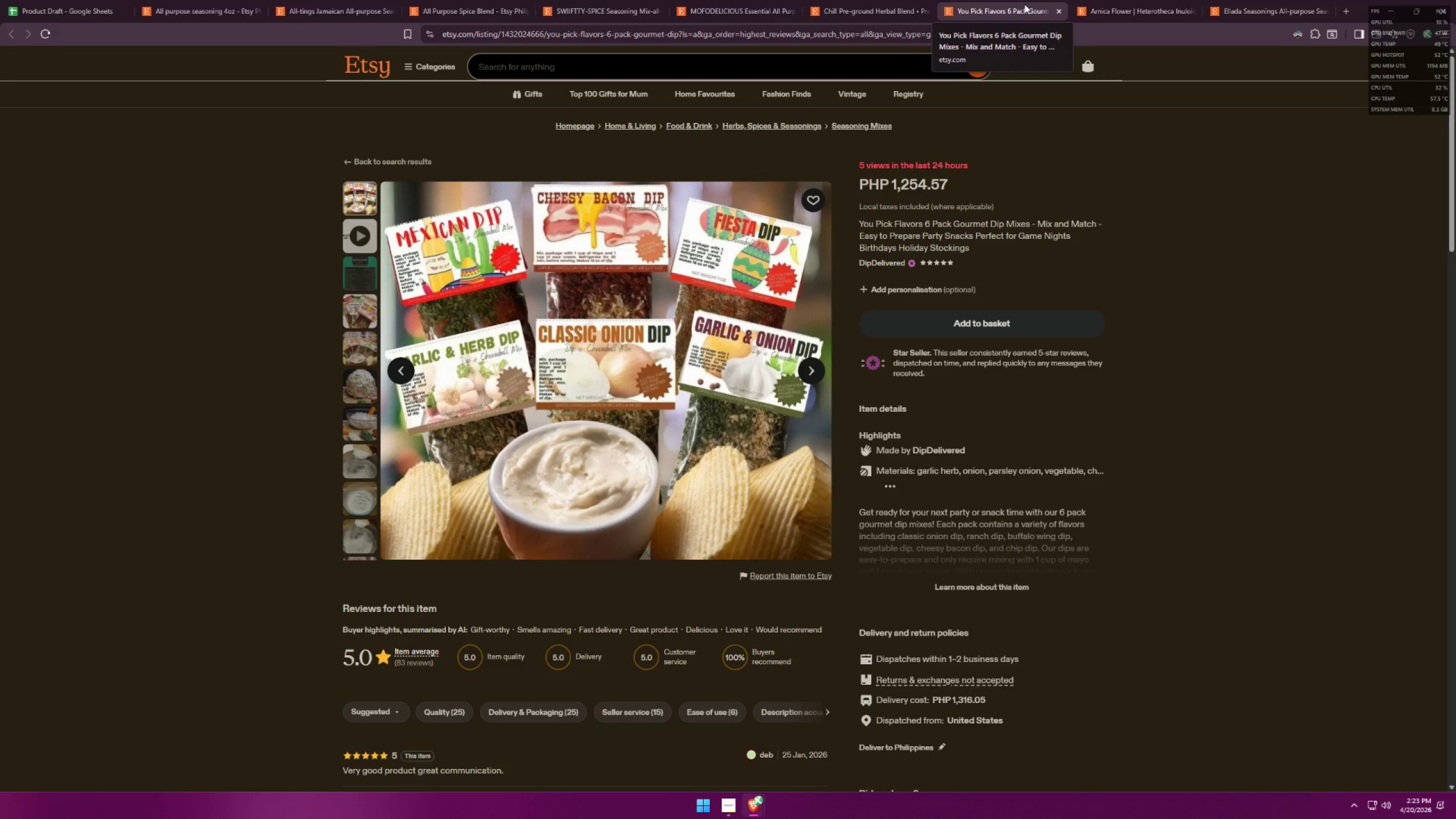 
wait(7.49)
 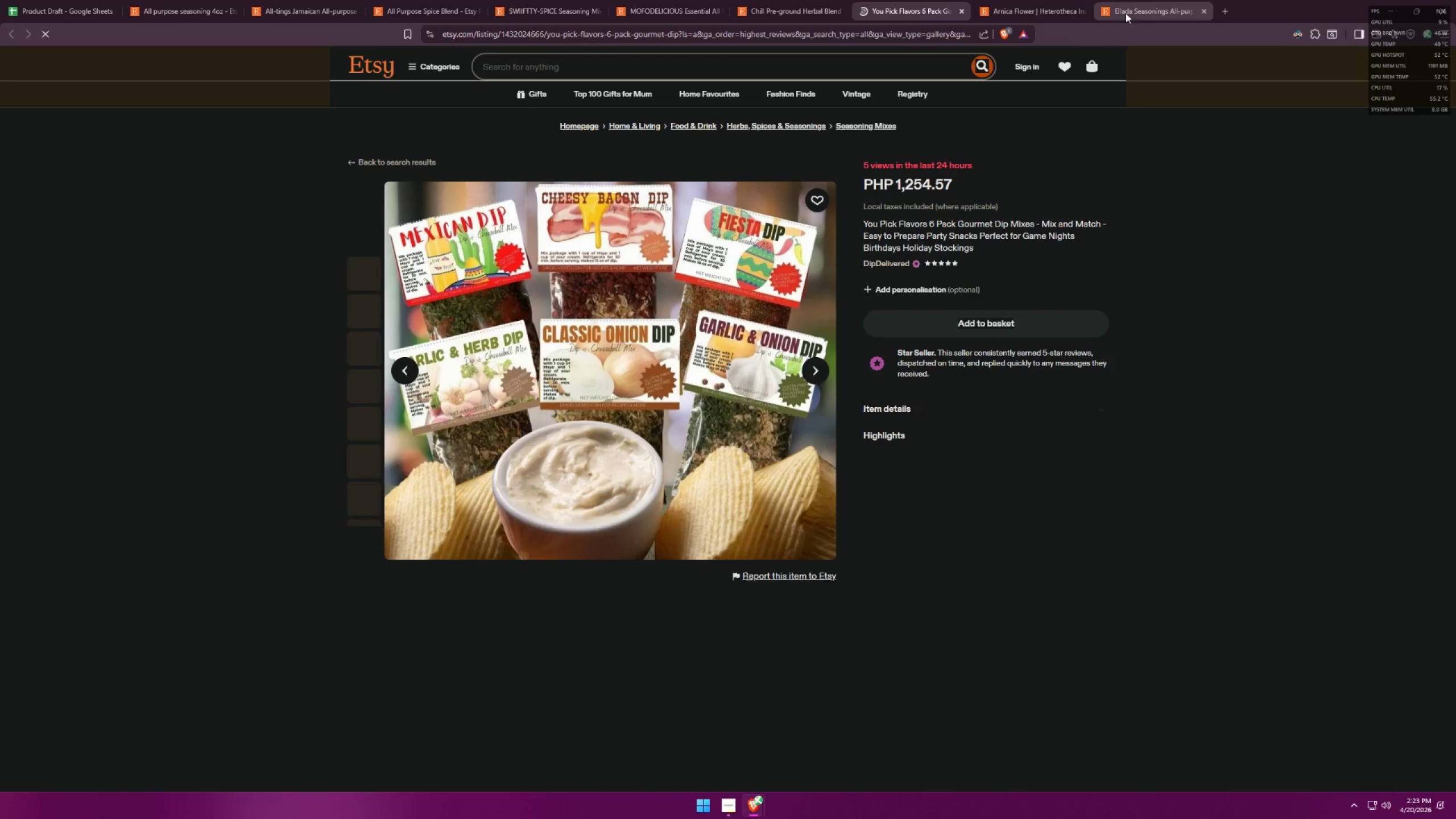 
scroll: coordinate [1178, 437], scroll_direction: down, amount: 5.0
 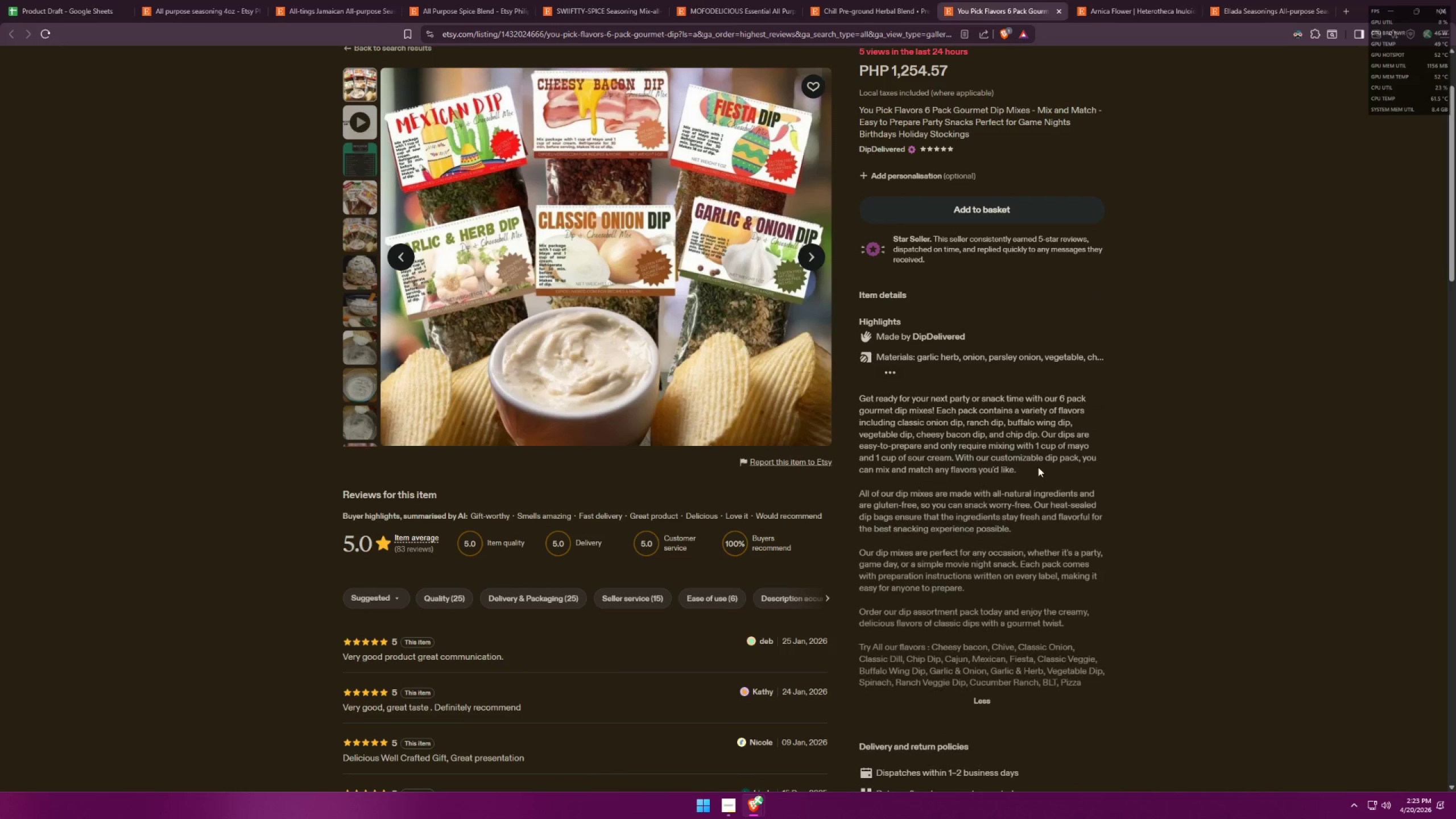 
scroll: coordinate [956, 401], scroll_direction: up, amount: 4.0
 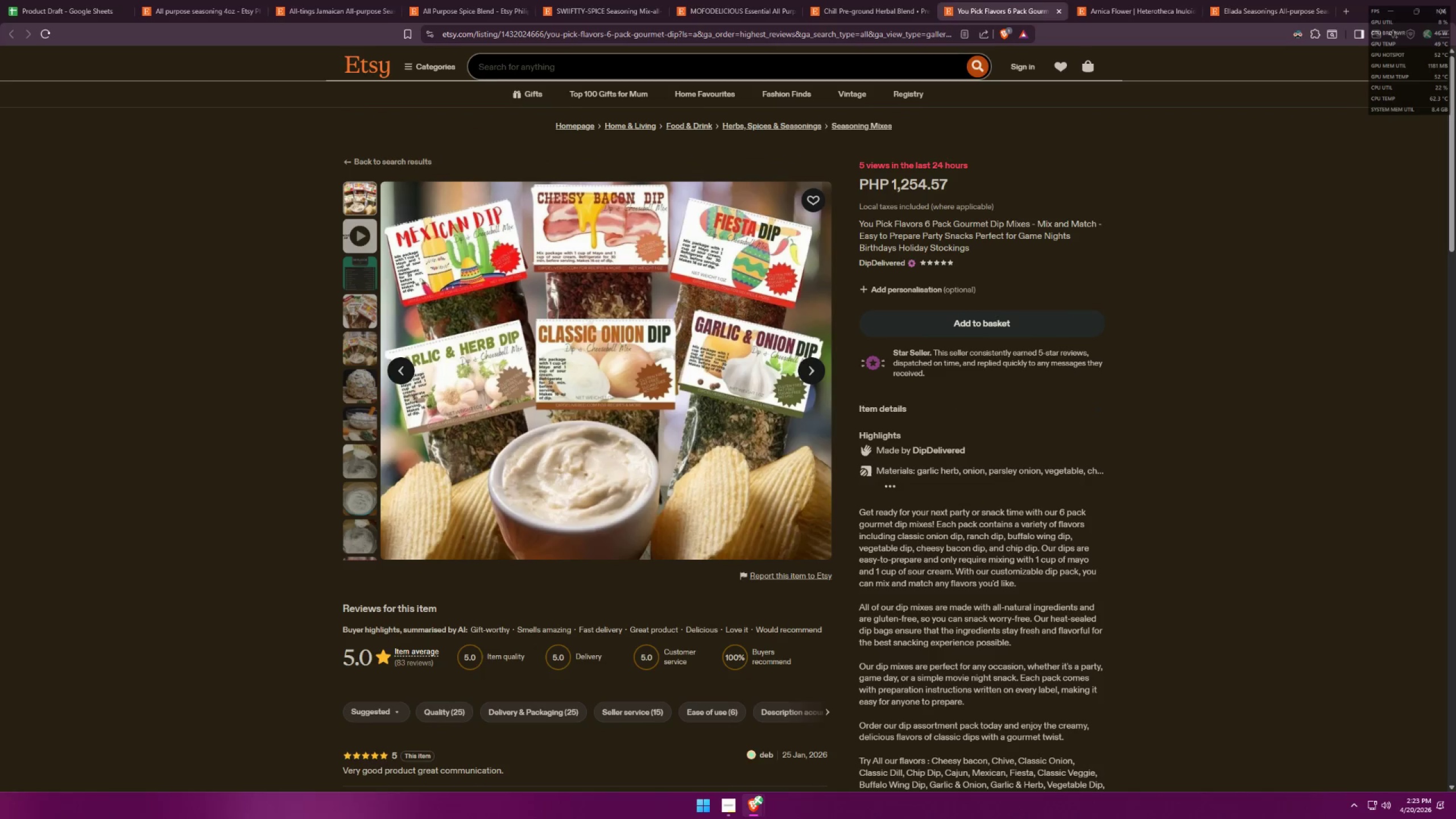 
left_click([817, 748])
 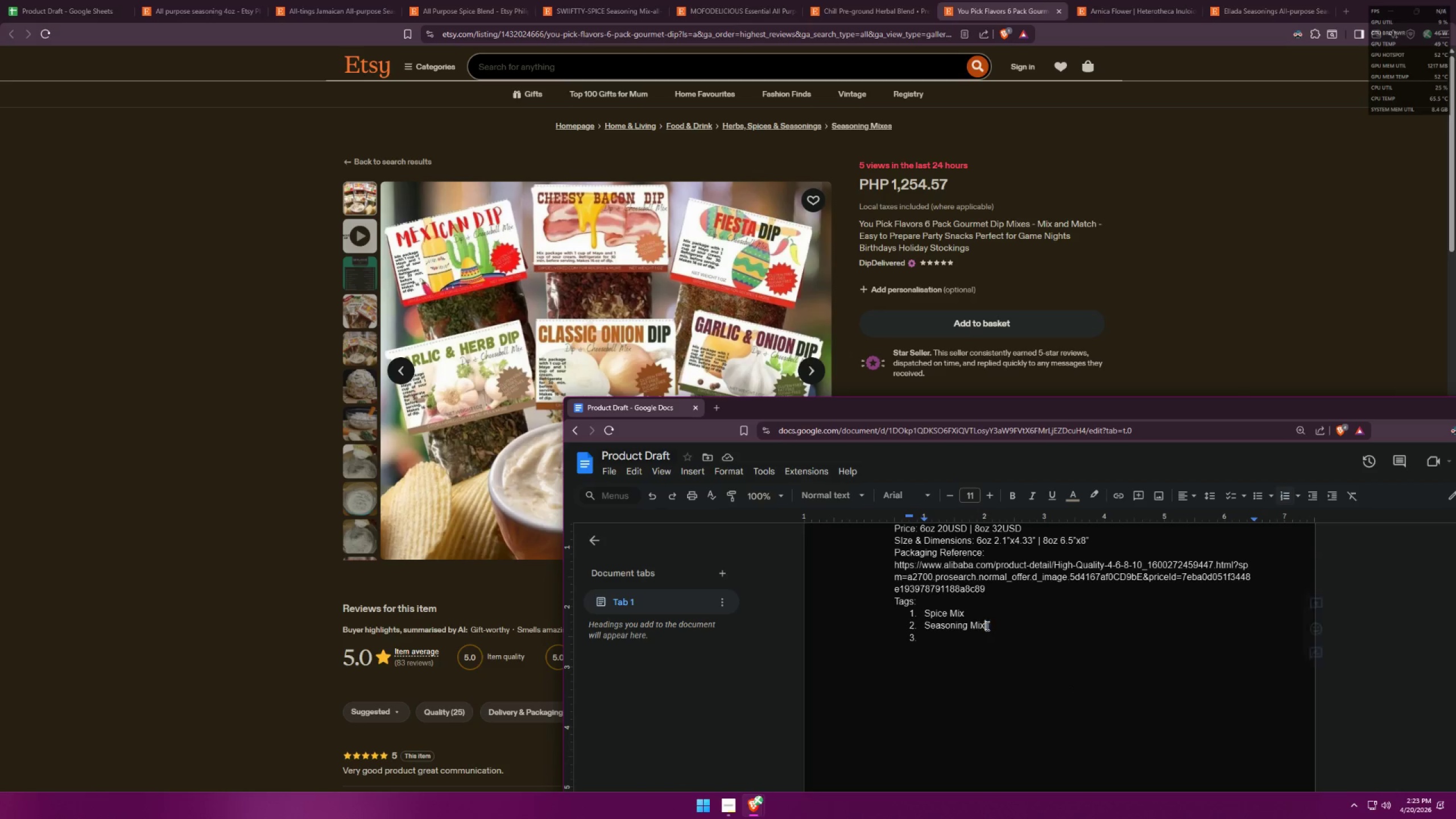 
scroll: coordinate [1175, 564], scroll_direction: down, amount: 5.0
 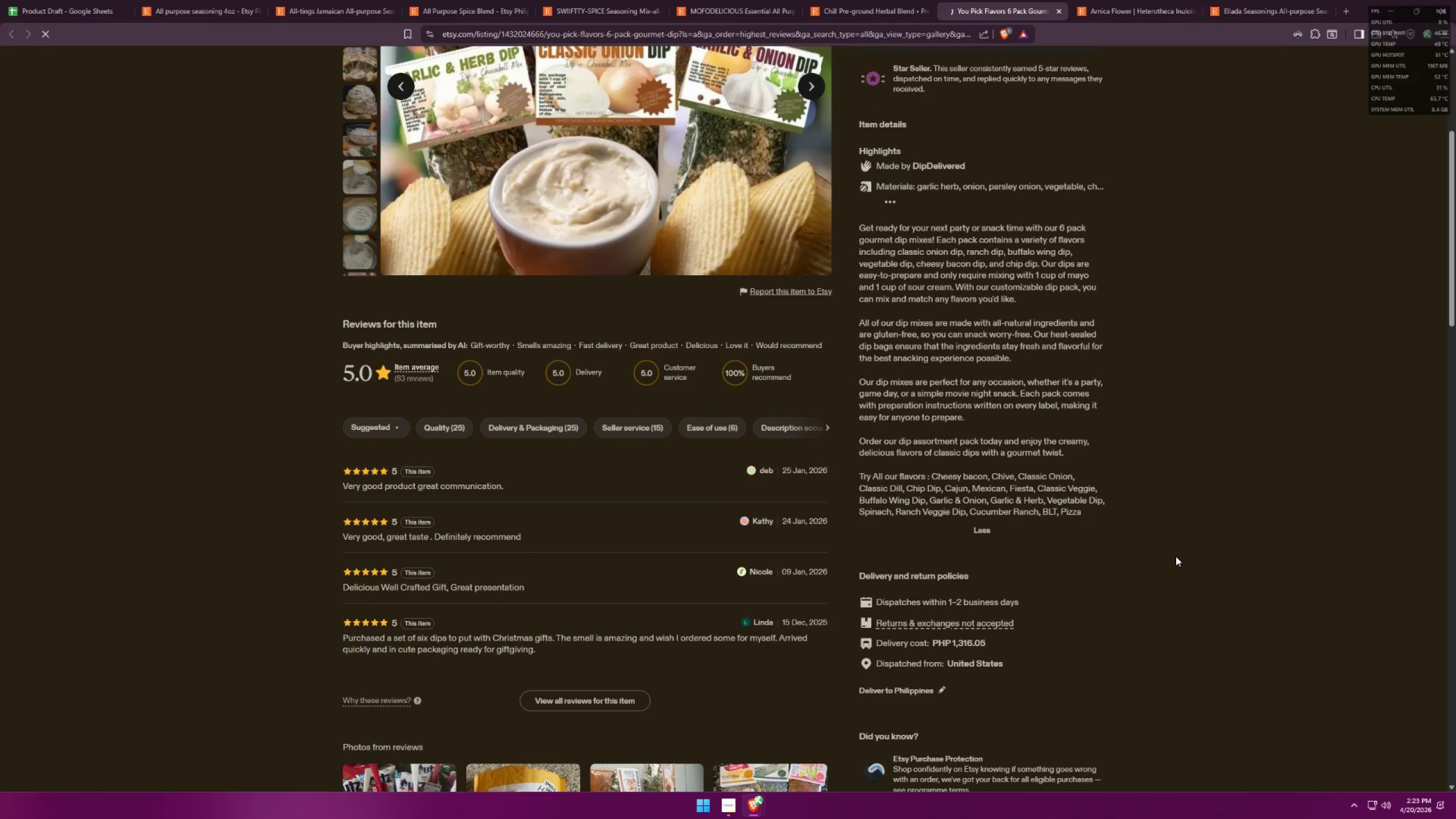 
scroll: coordinate [1176, 556], scroll_direction: up, amount: 4.0
 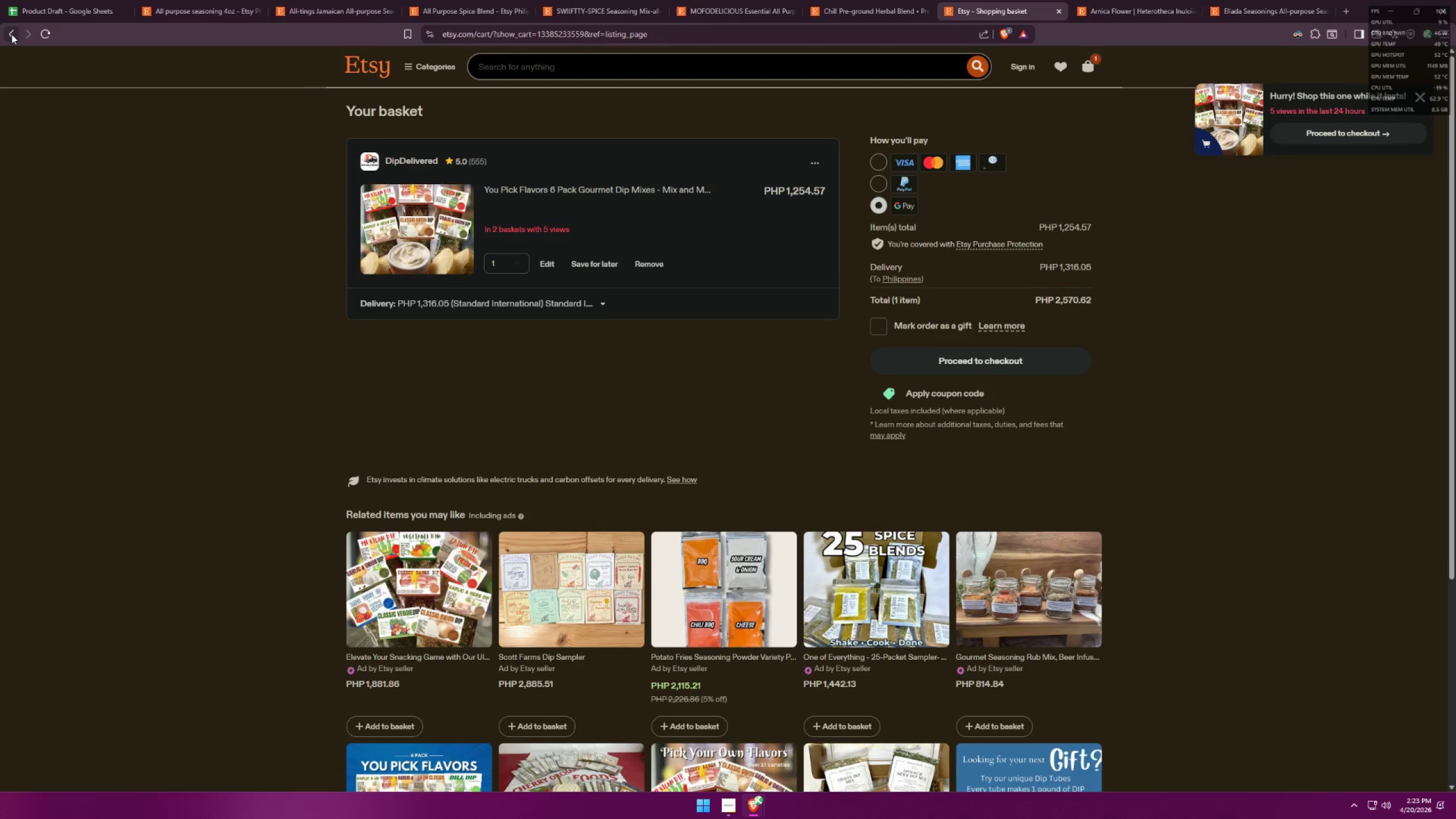 
wait(5.96)
 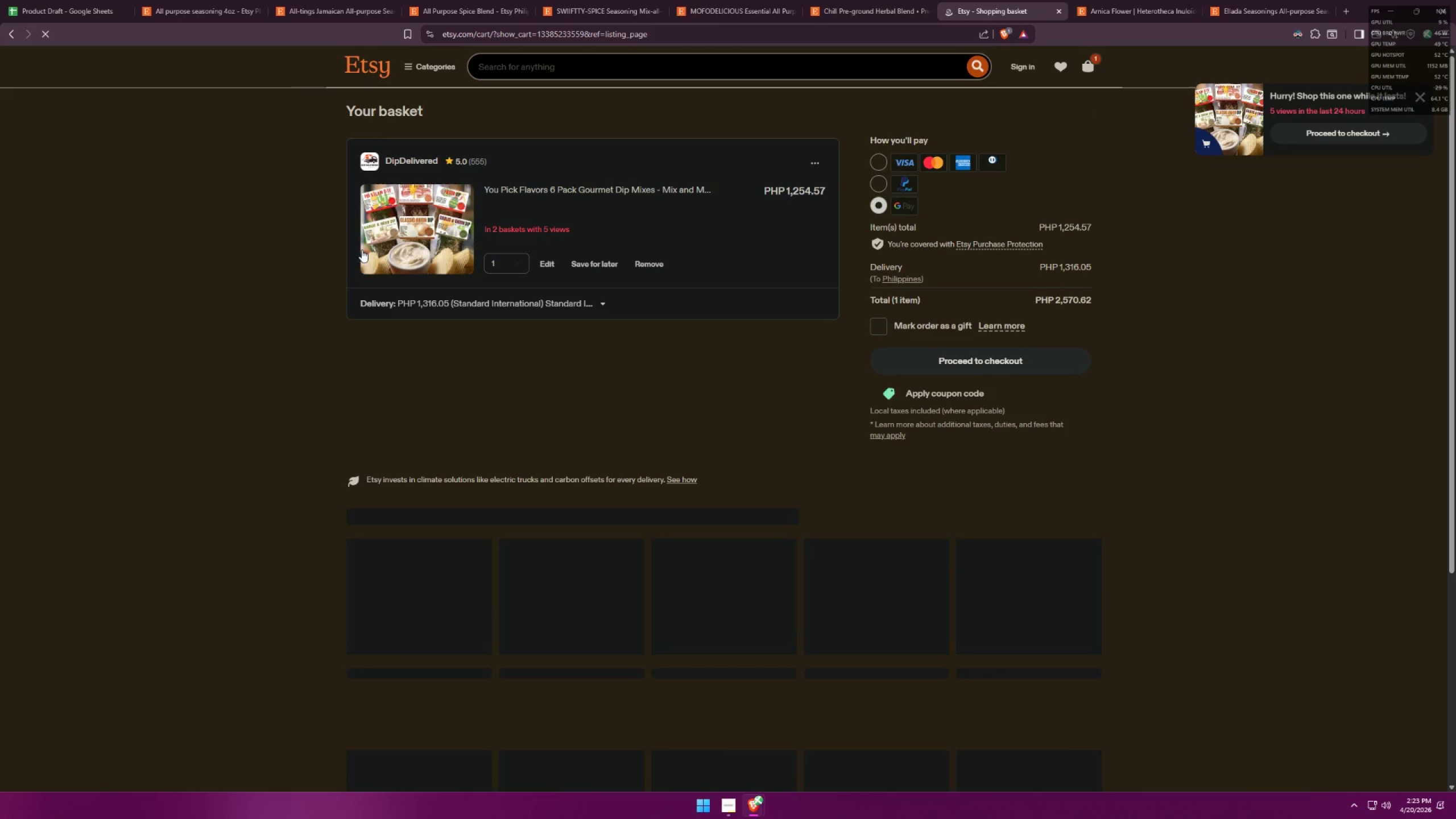 
left_click([11, 34])
 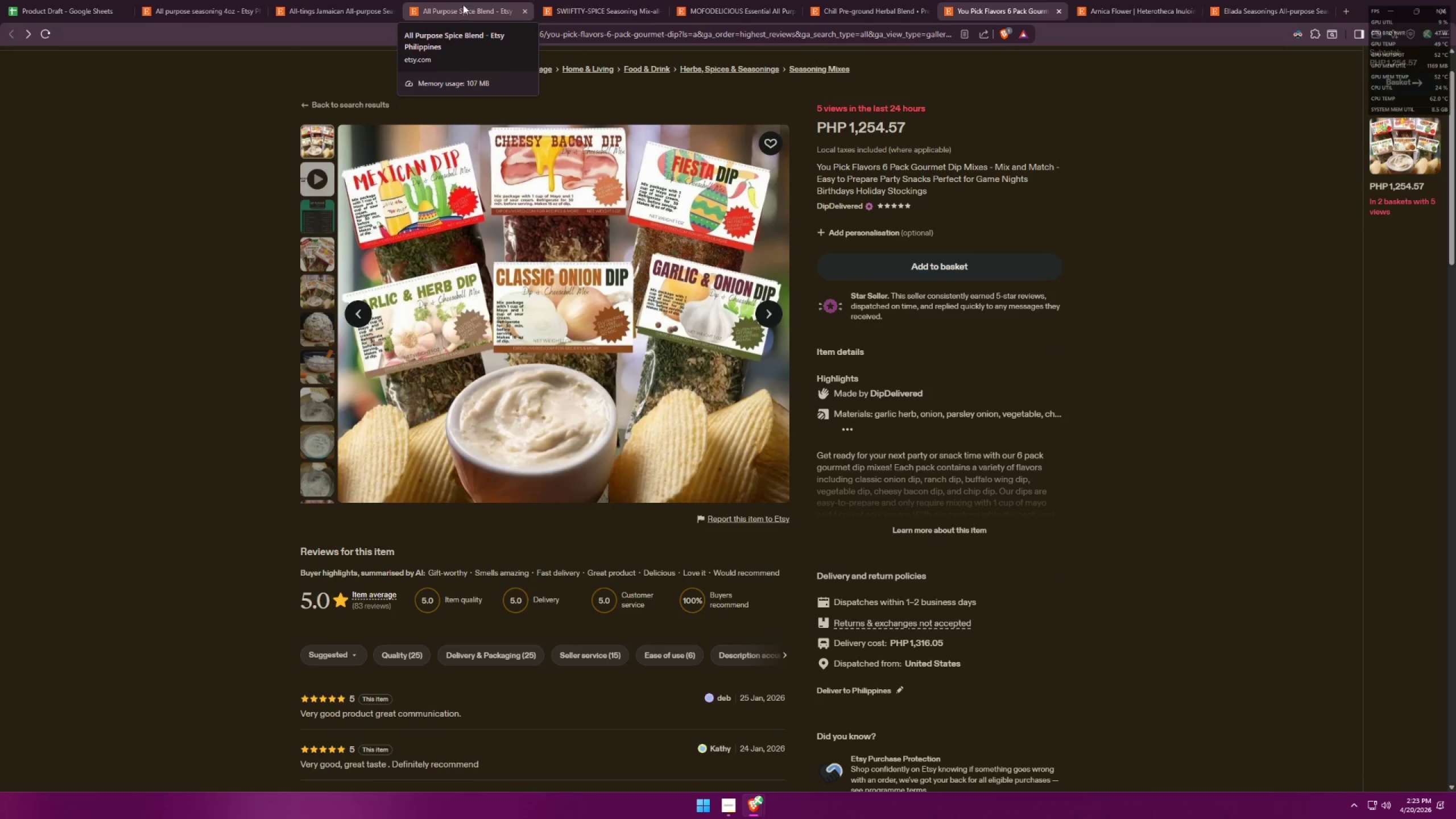 
wait(6.12)
 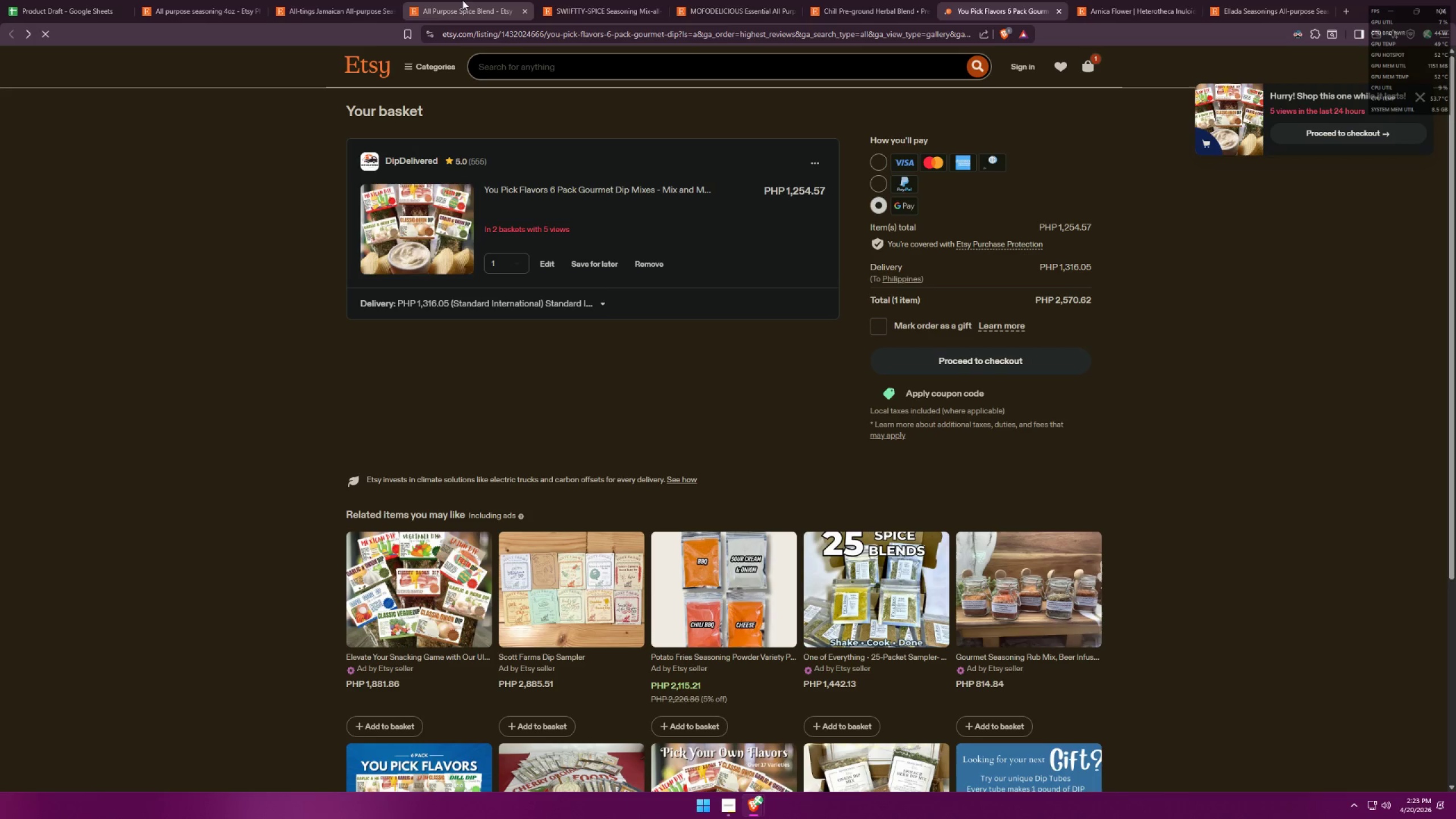 
scroll: coordinate [866, 377], scroll_direction: down, amount: 28.0
 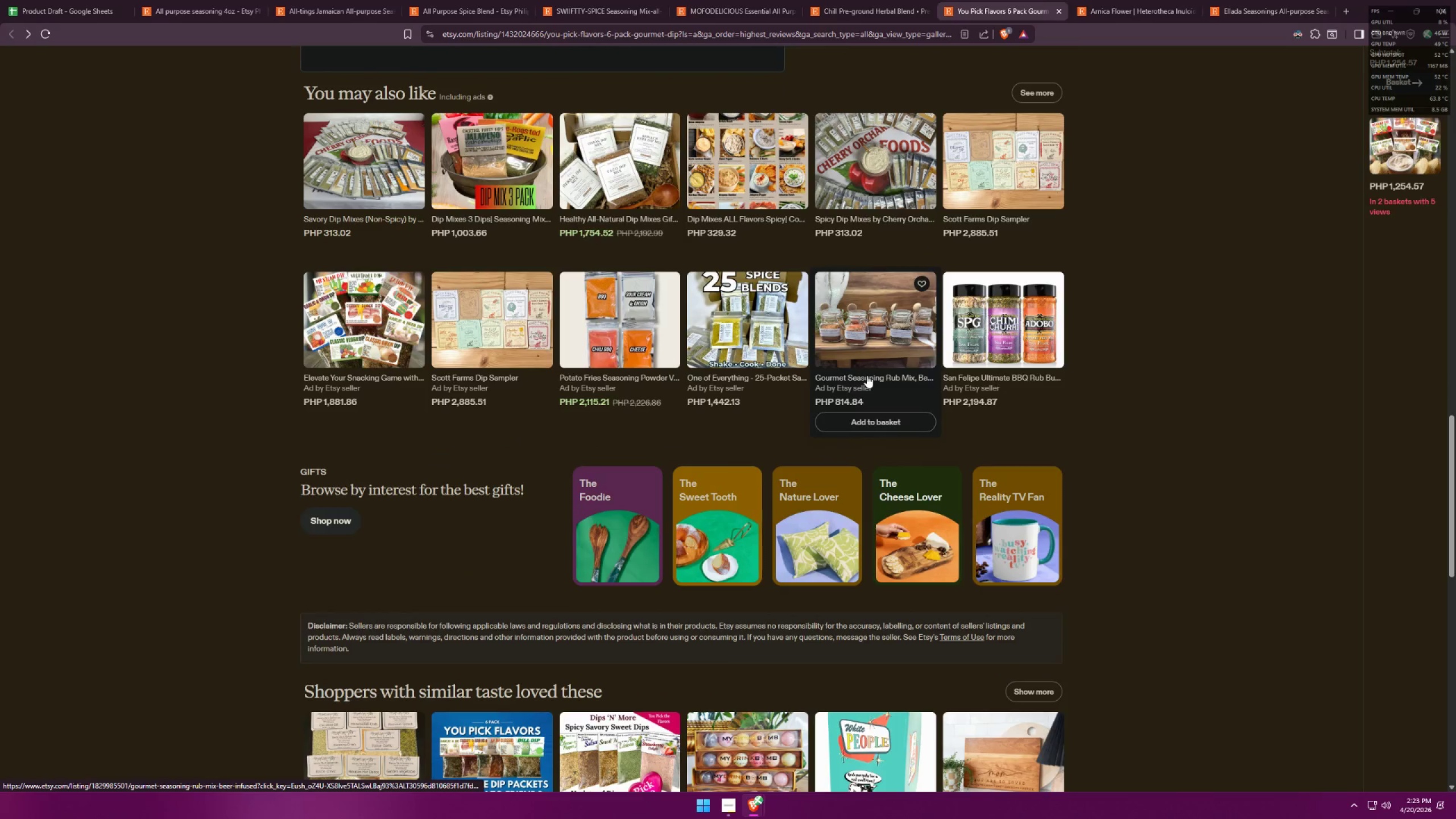 
scroll: coordinate [878, 408], scroll_direction: up, amount: 12.0
 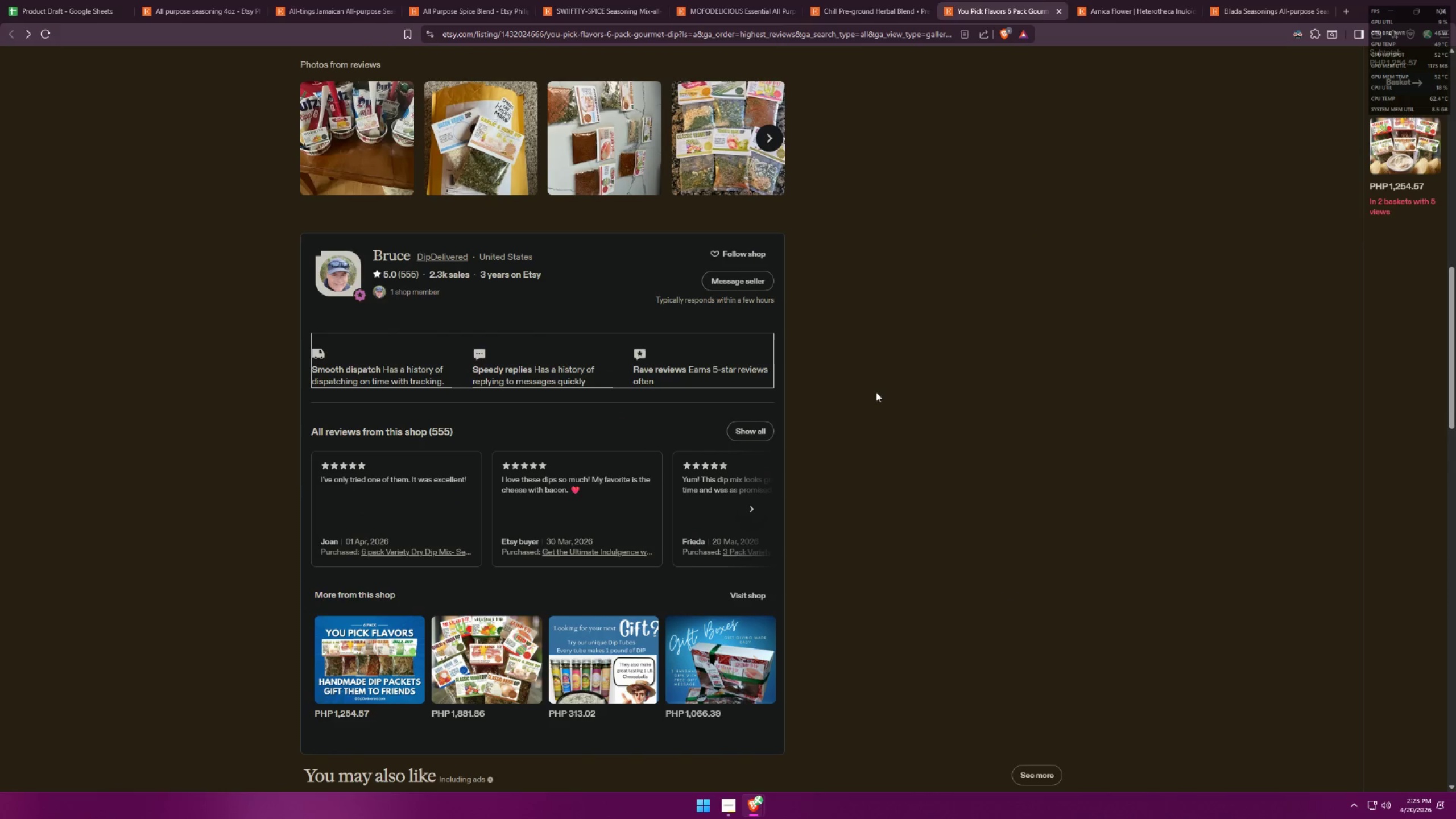 
scroll: coordinate [869, 420], scroll_direction: down, amount: 23.0
 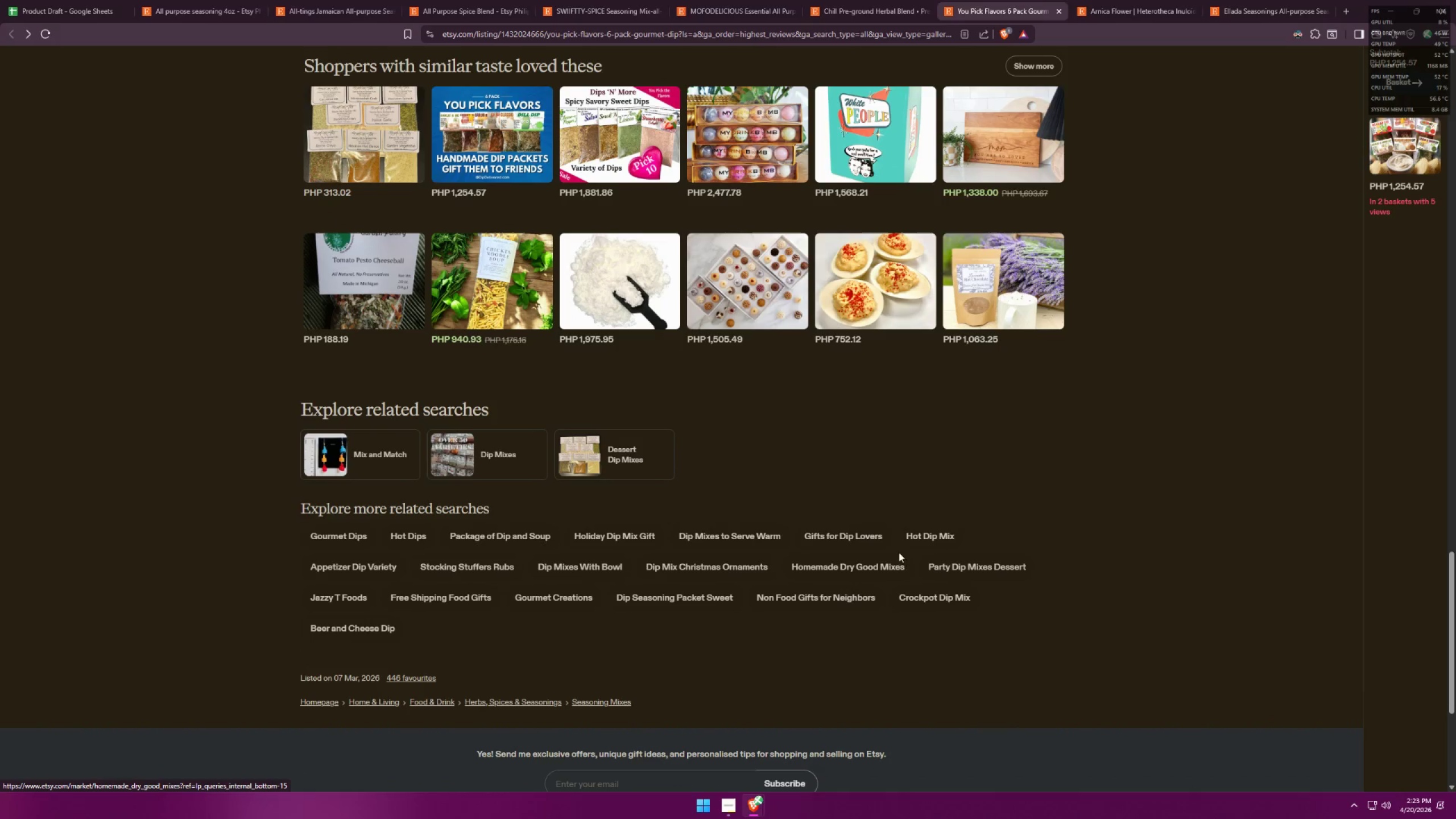 
wait(7.7)
 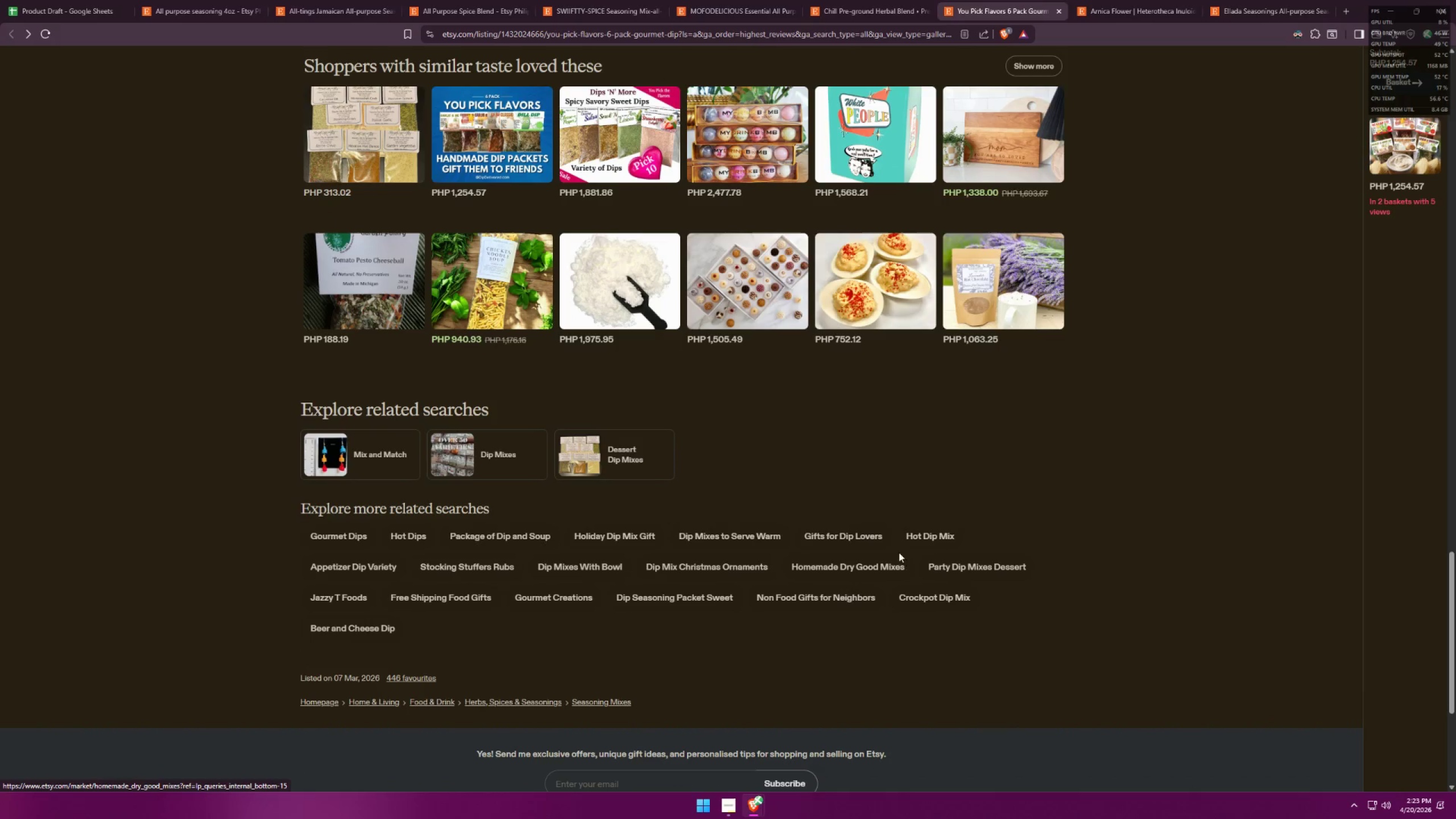 
middle_click([883, 569])
 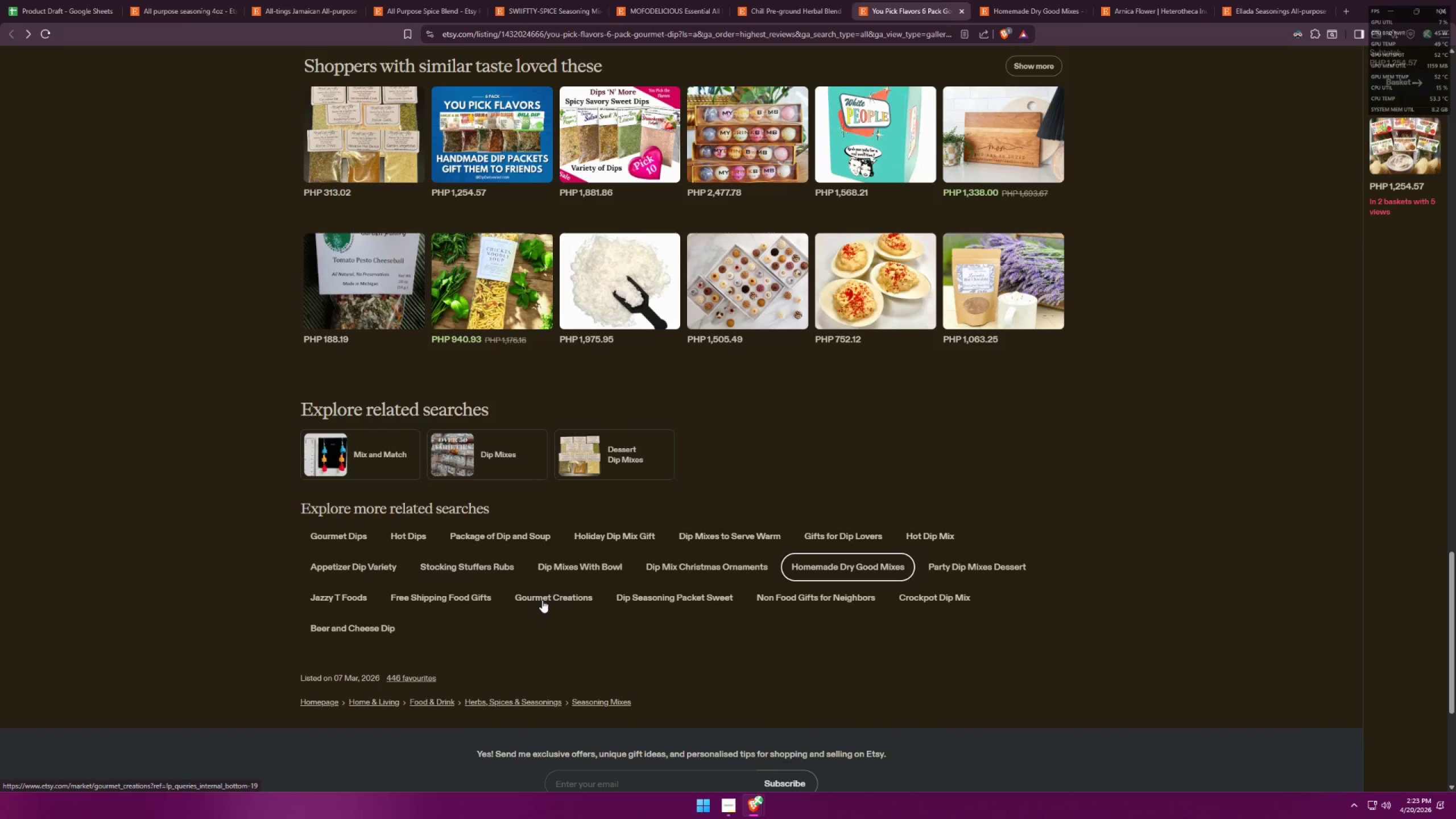 
middle_click([544, 597])
 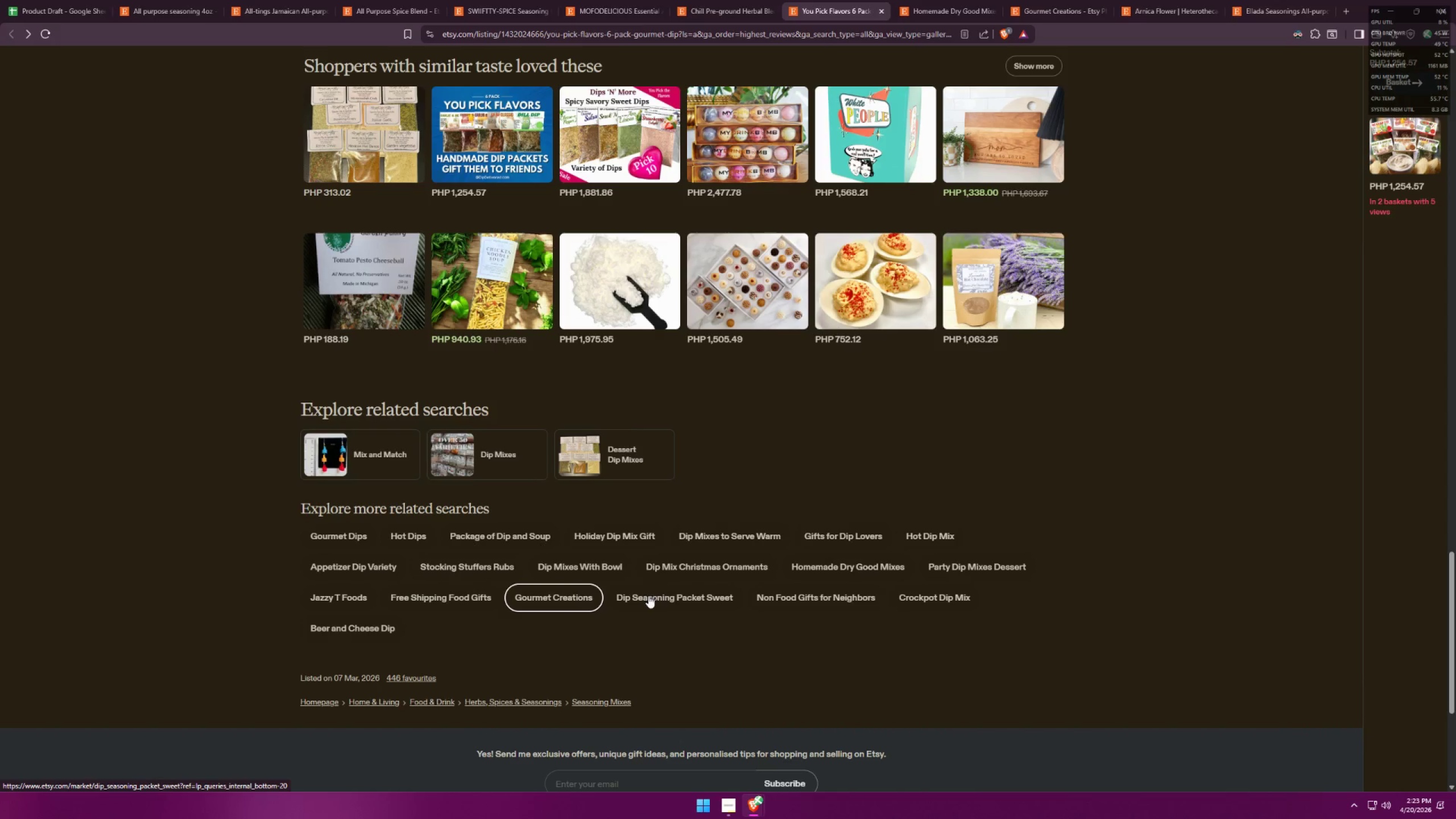 
left_click([928, 2])
 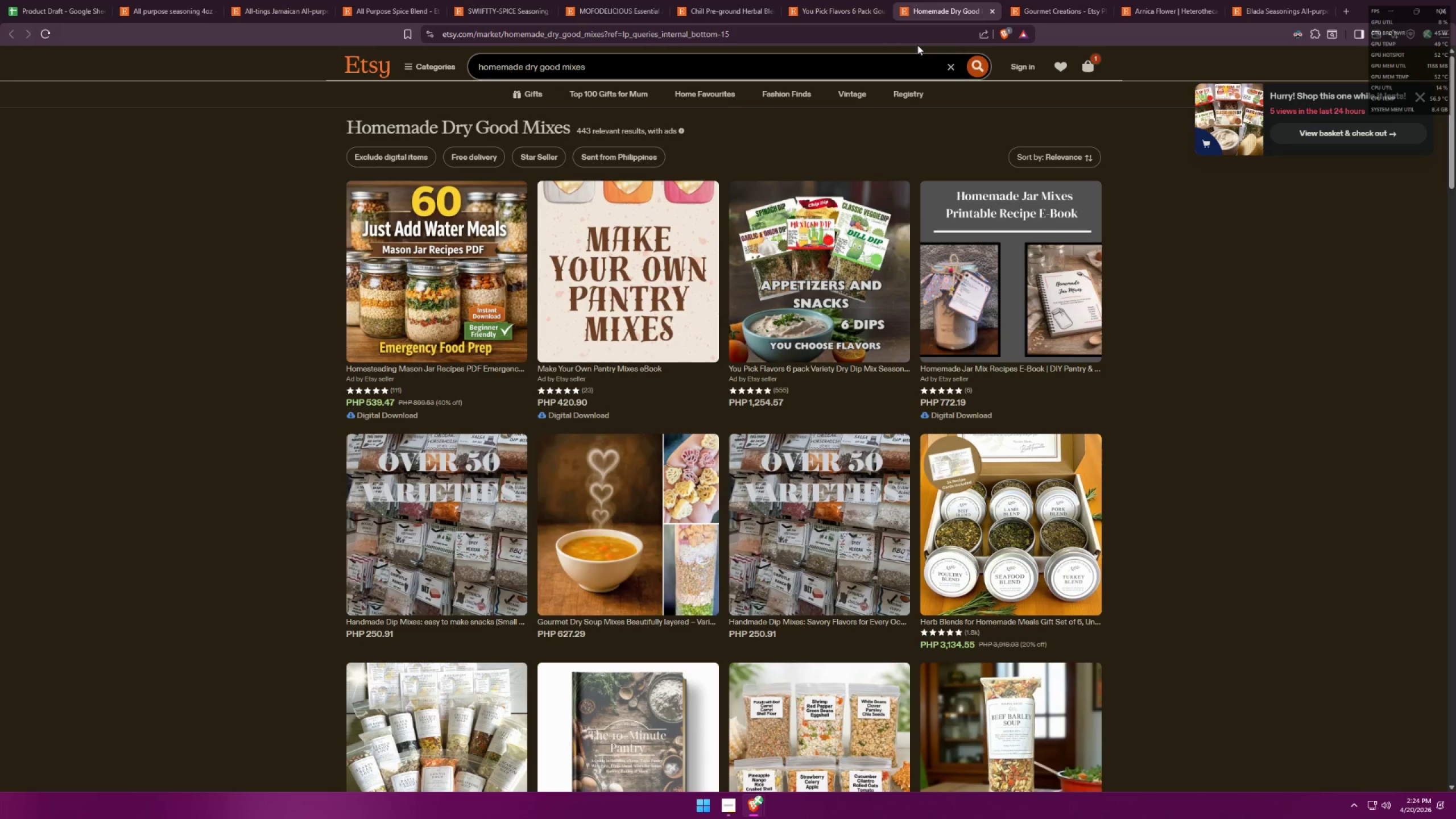 
left_click([997, 14])
 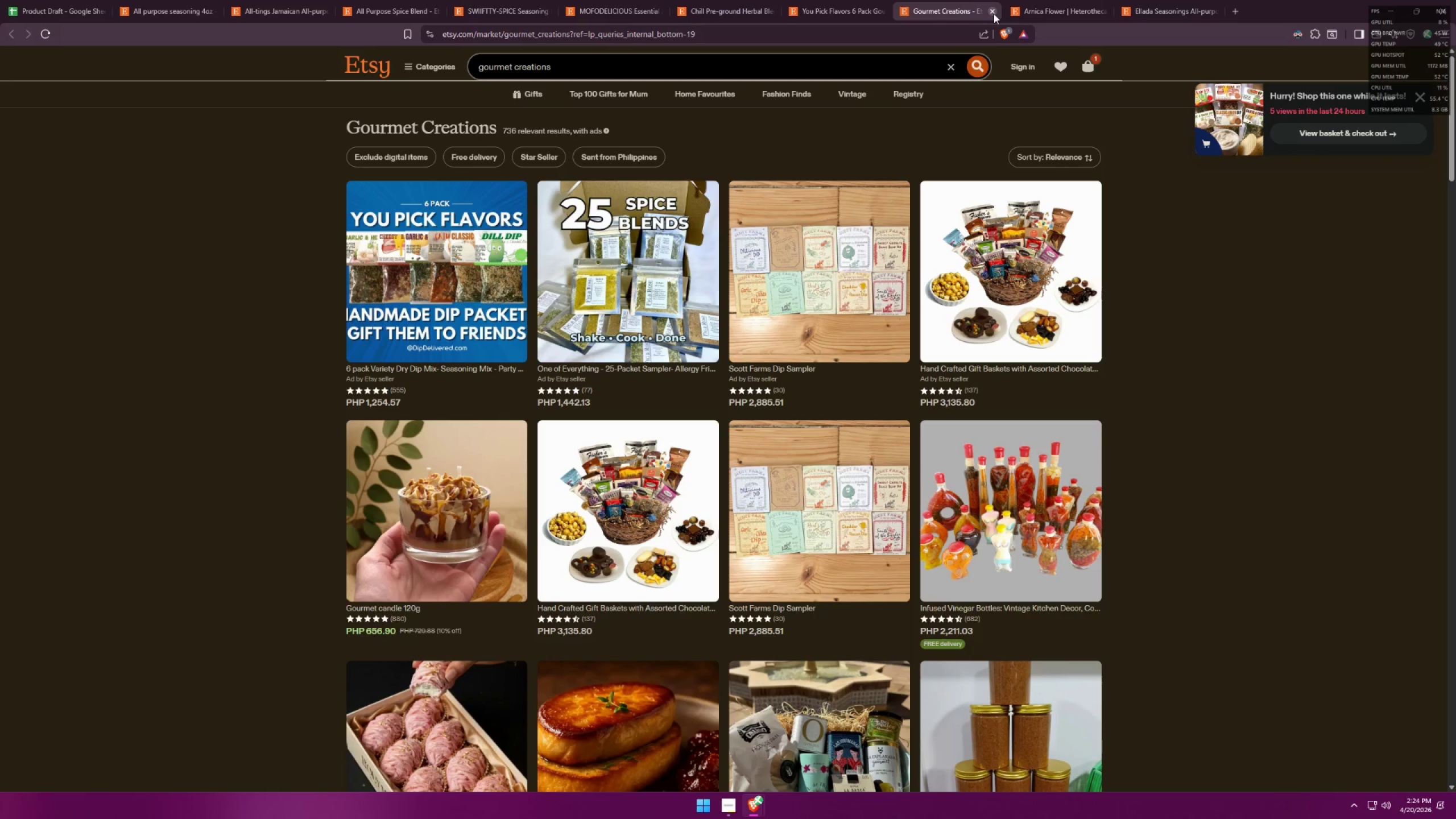 
left_click([994, 14])
 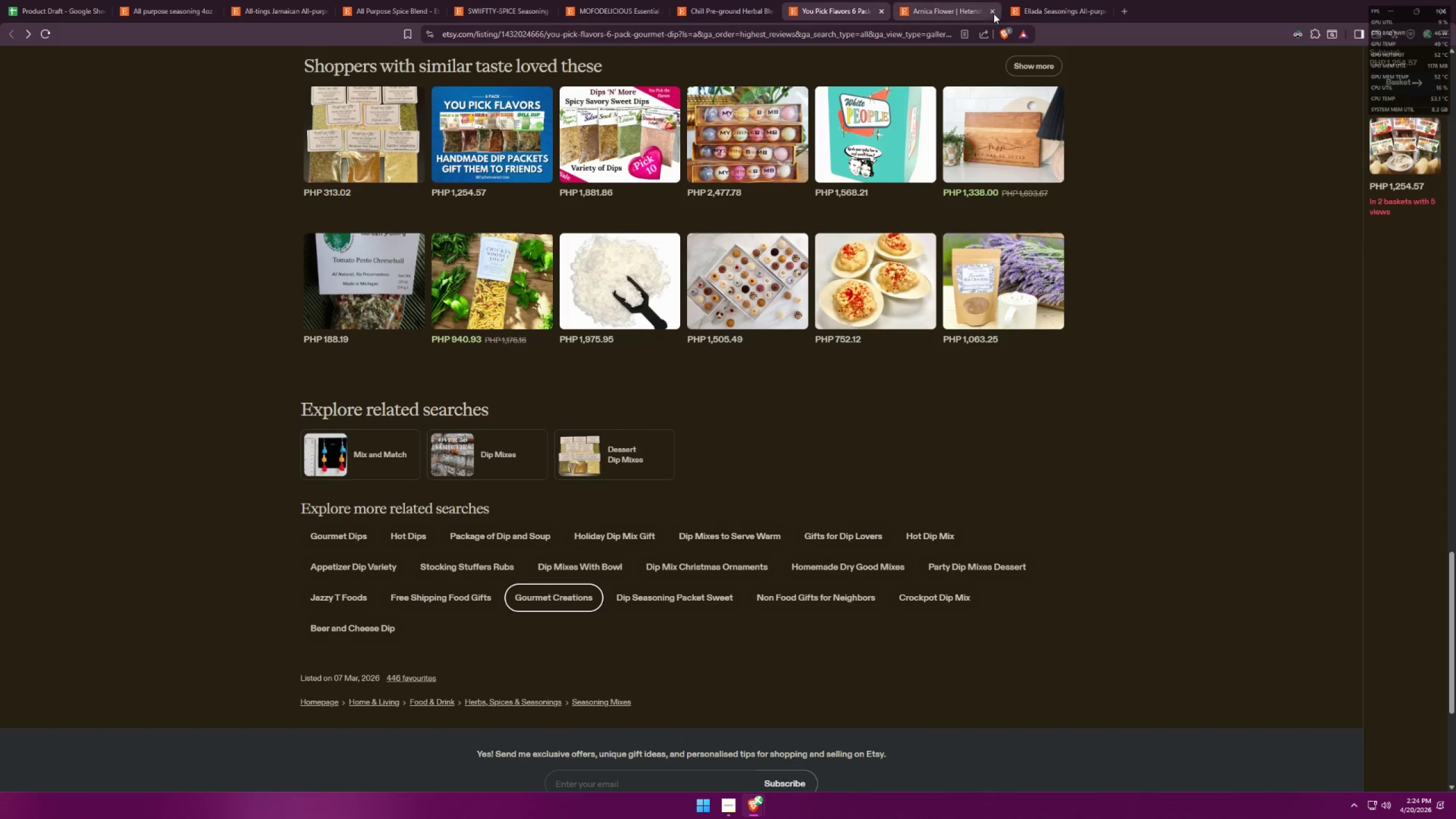 
left_click([961, 11])
 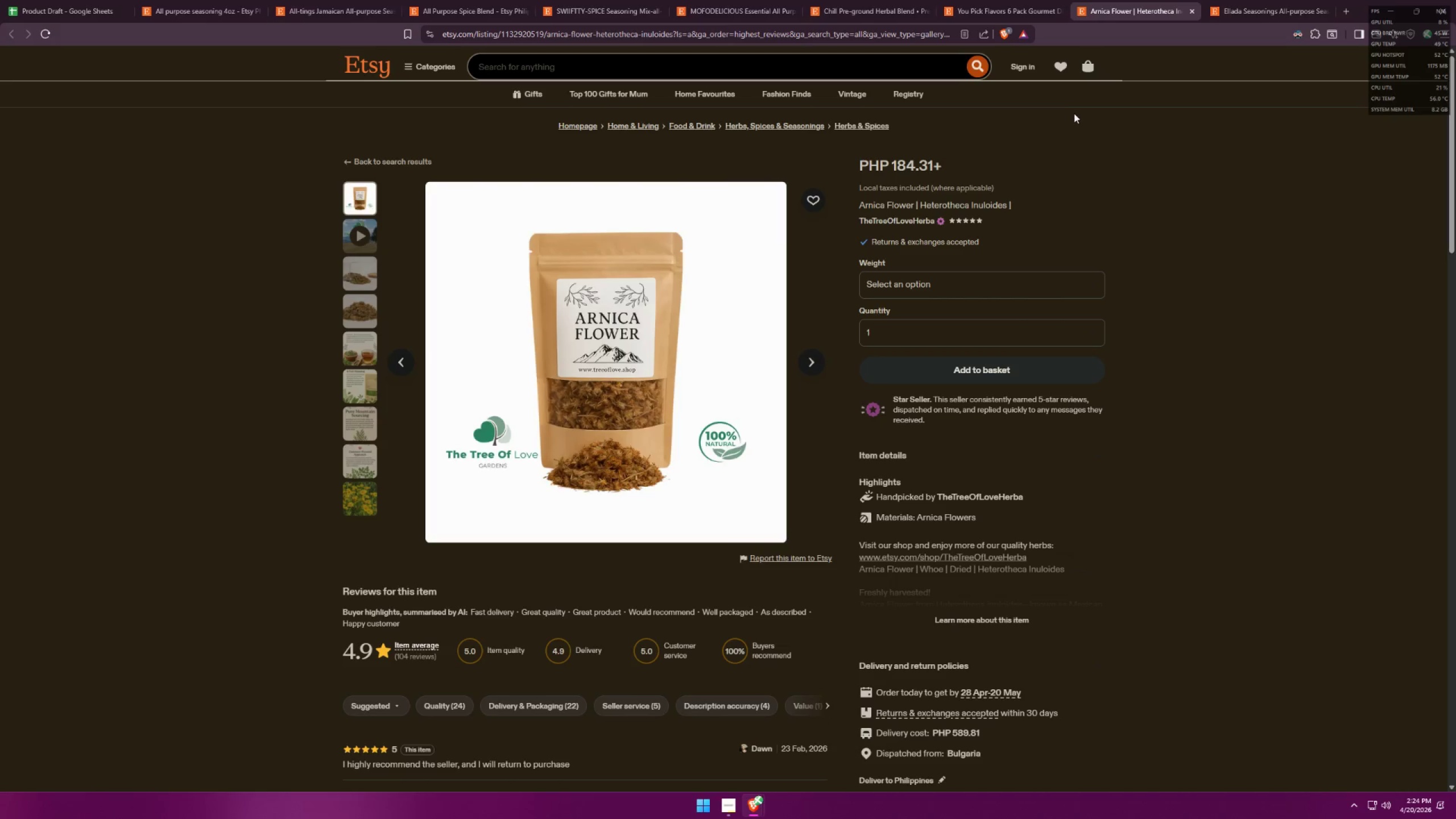 
scroll: coordinate [1029, 210], scroll_direction: down, amount: 7.0
 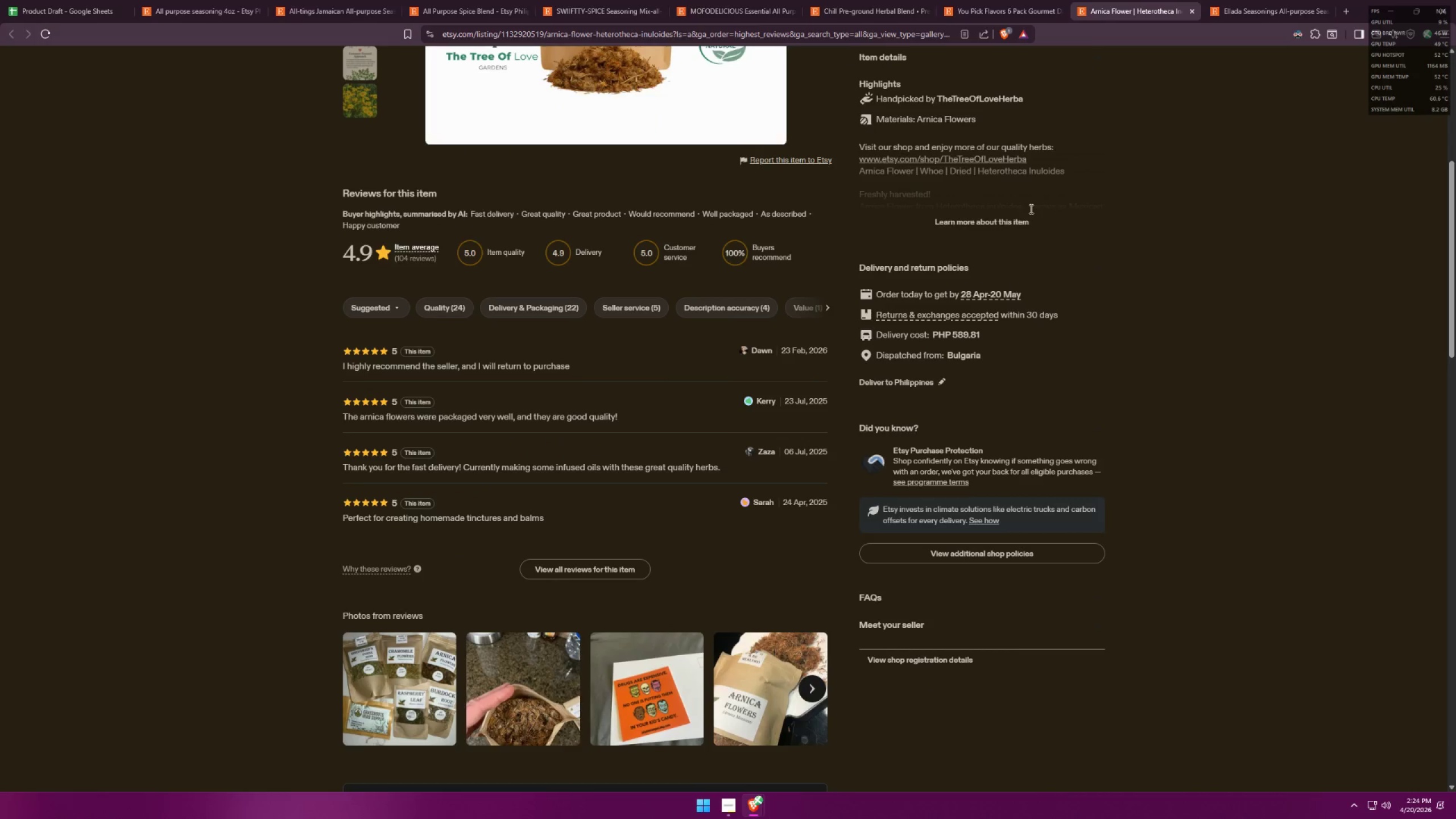 
scroll: coordinate [1032, 210], scroll_direction: up, amount: 3.0
 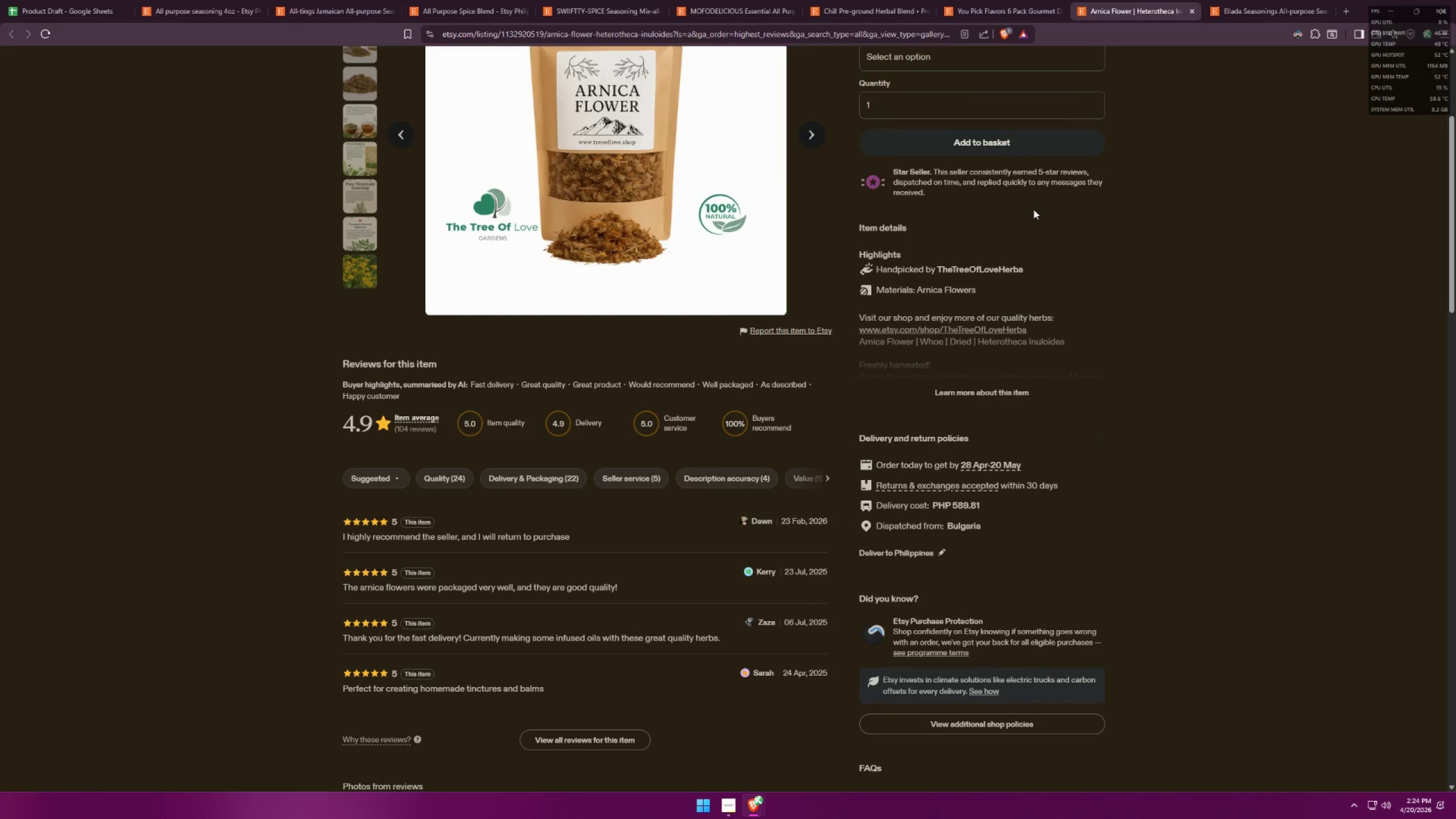 
scroll: coordinate [1041, 198], scroll_direction: down, amount: 32.0
 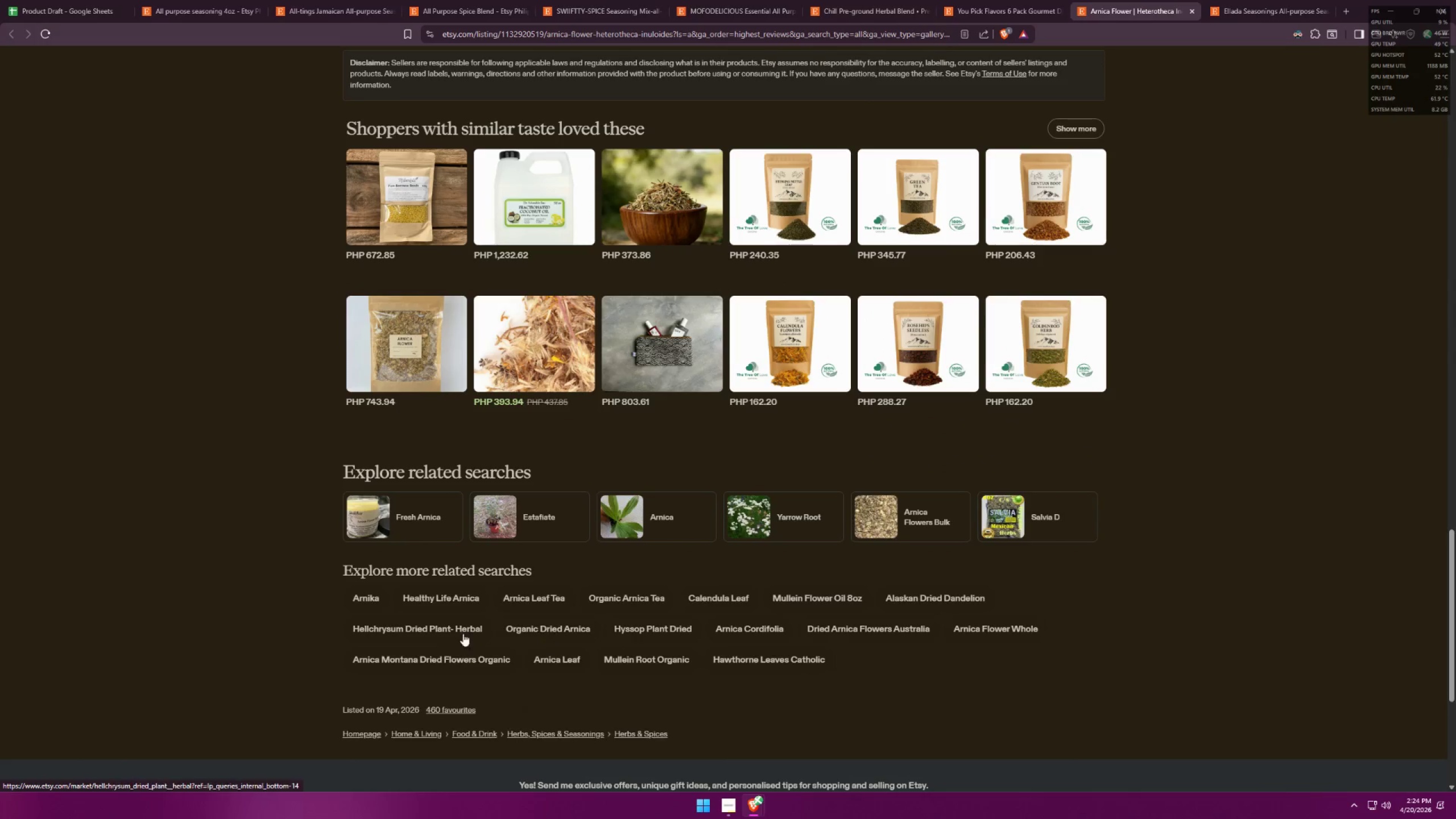 
wait(5.34)
 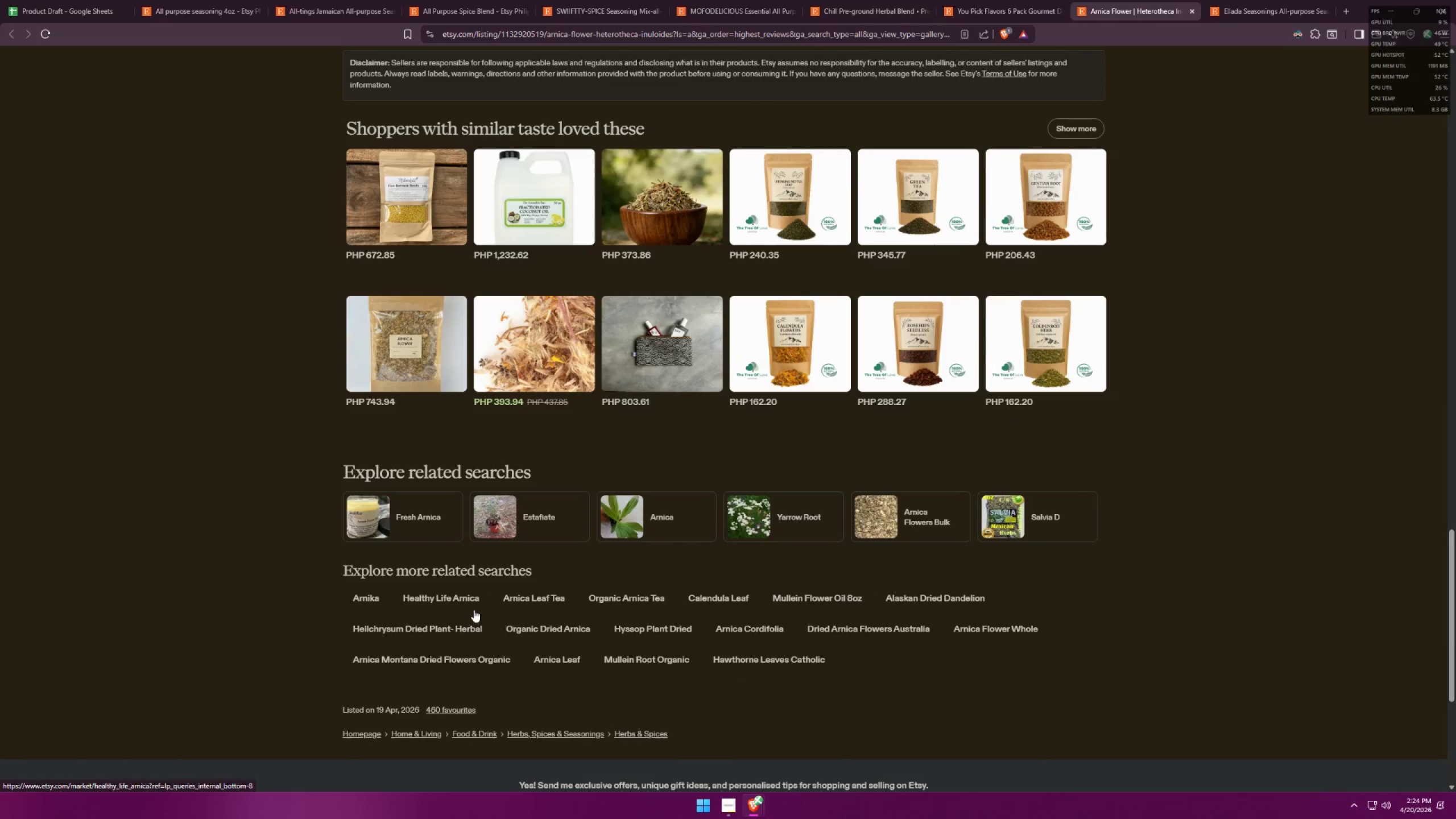 
left_click([1190, 13])
 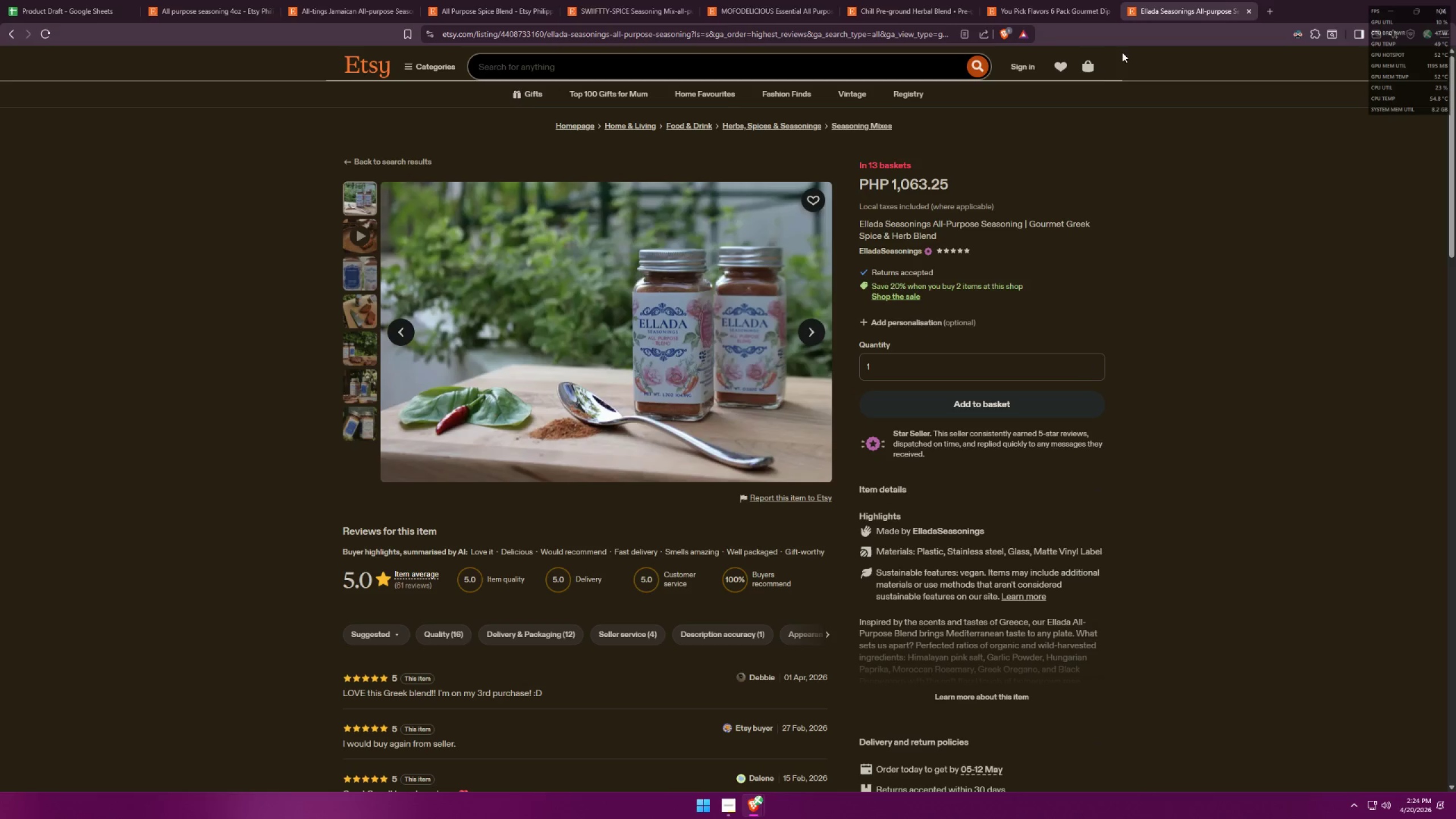 
scroll: coordinate [1107, 295], scroll_direction: down, amount: 25.0
 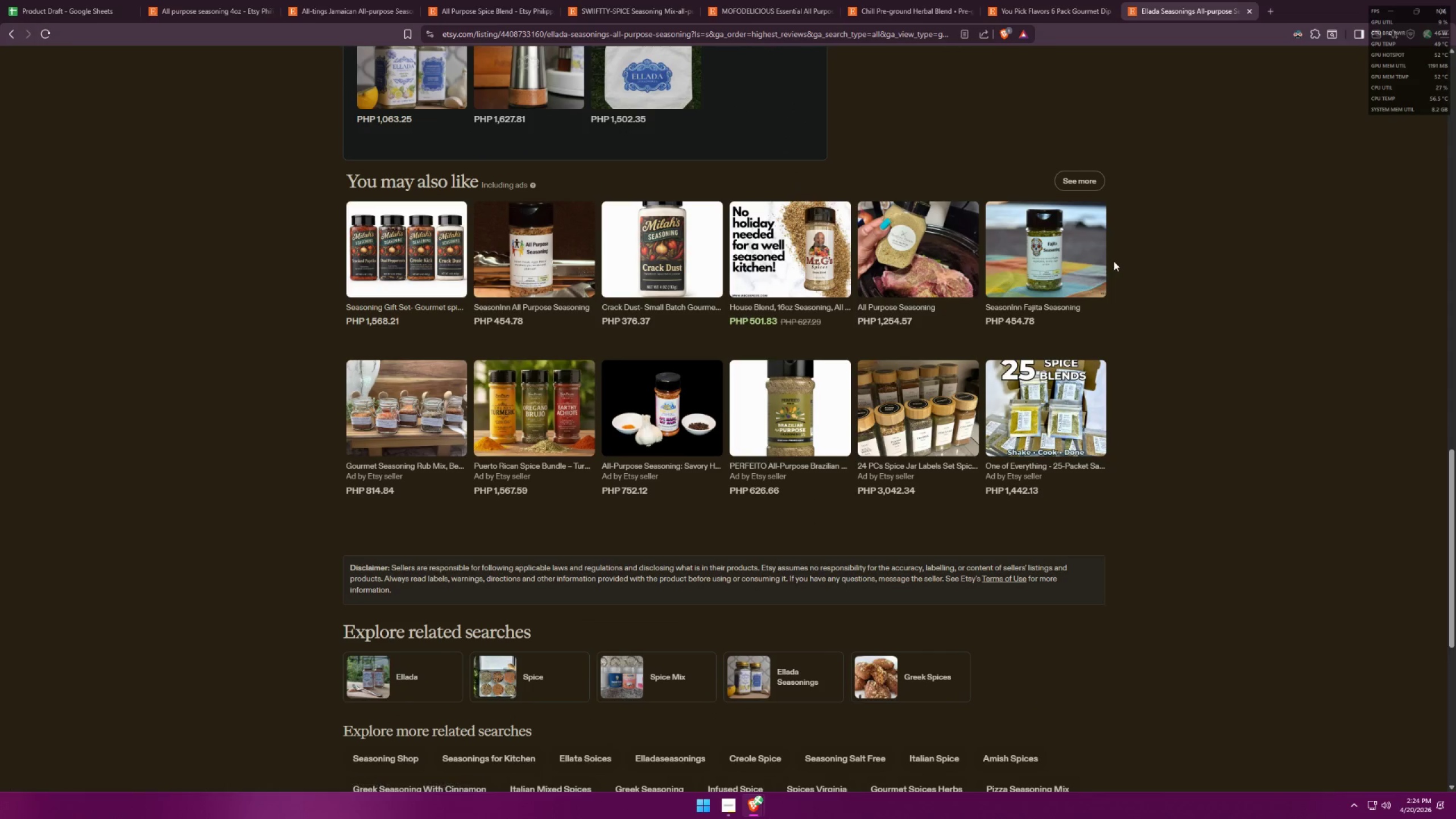 
left_click_drag(start_coordinate=[1190, 3], to_coordinate=[242, 0])
 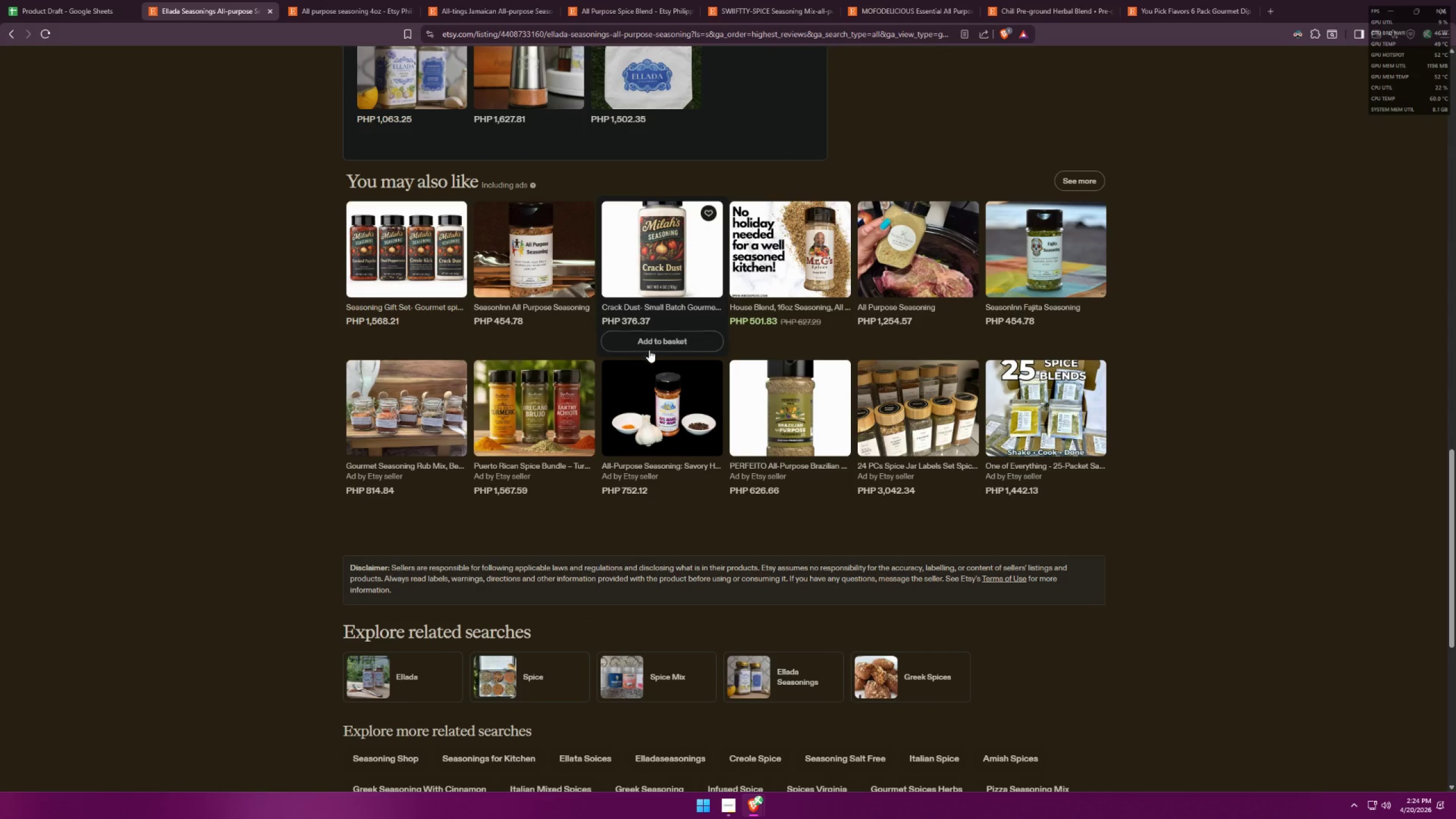 
scroll: coordinate [656, 365], scroll_direction: down, amount: 5.0
 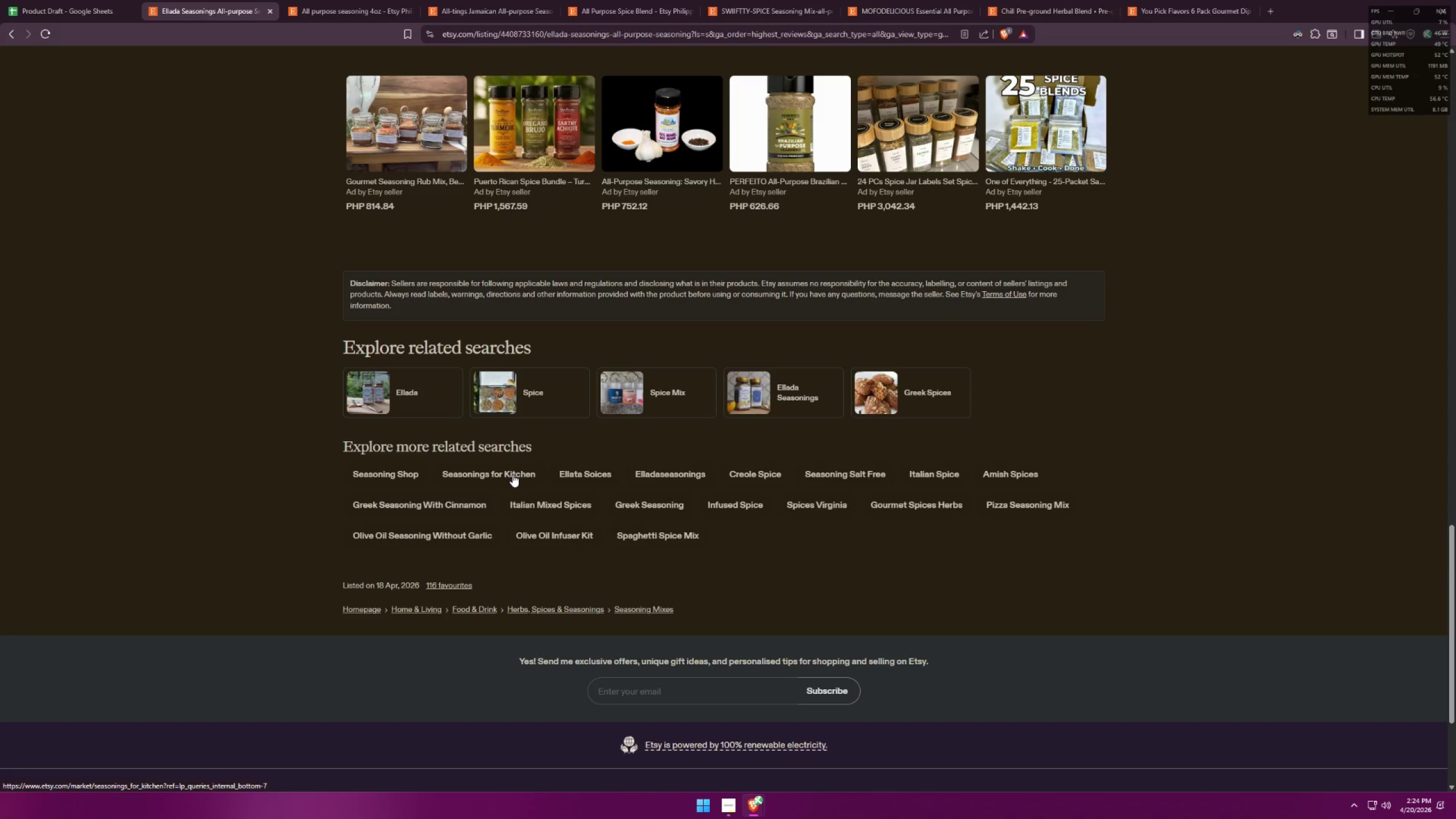 
wait(5.24)
 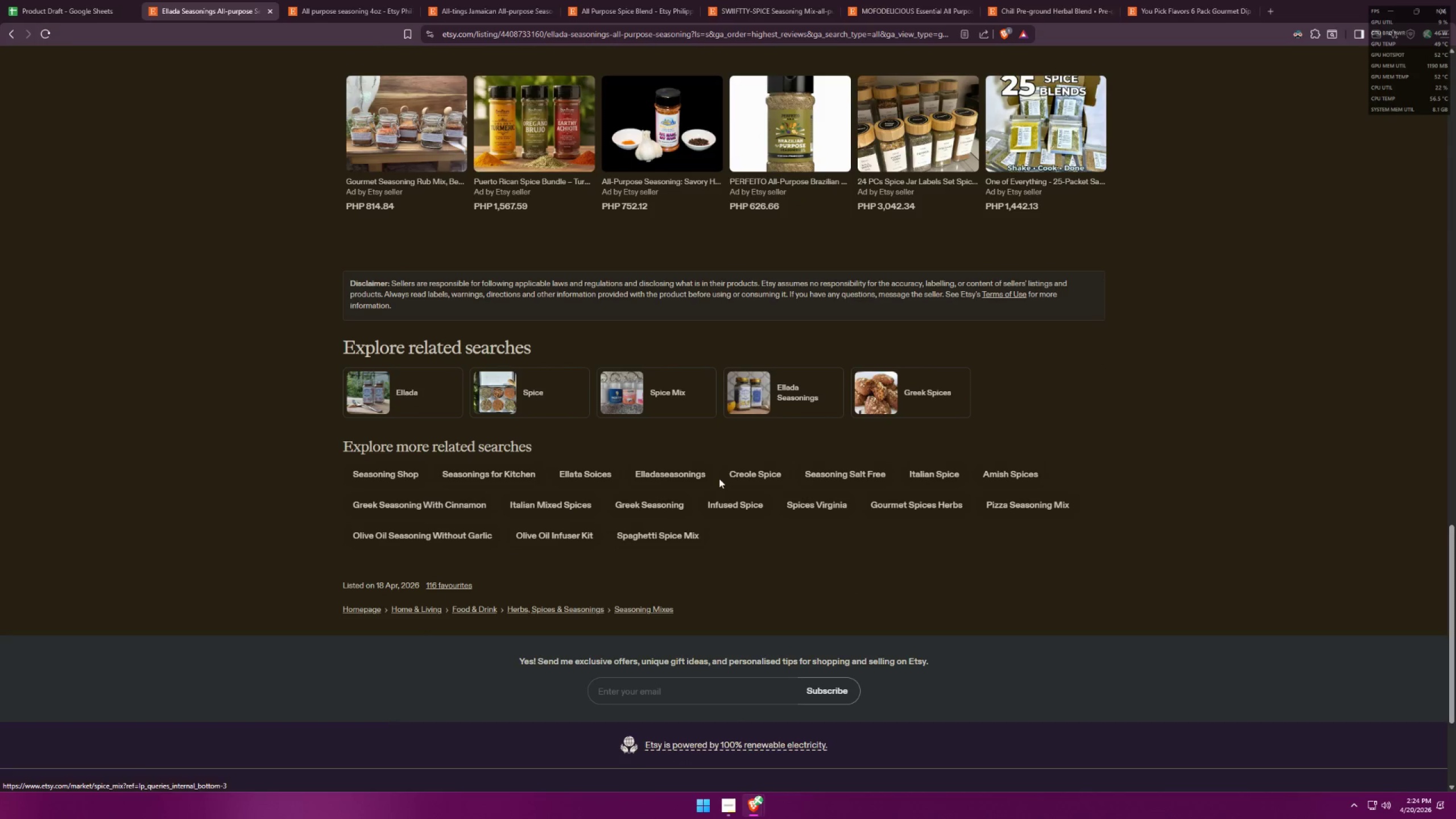 
middle_click([832, 478])
 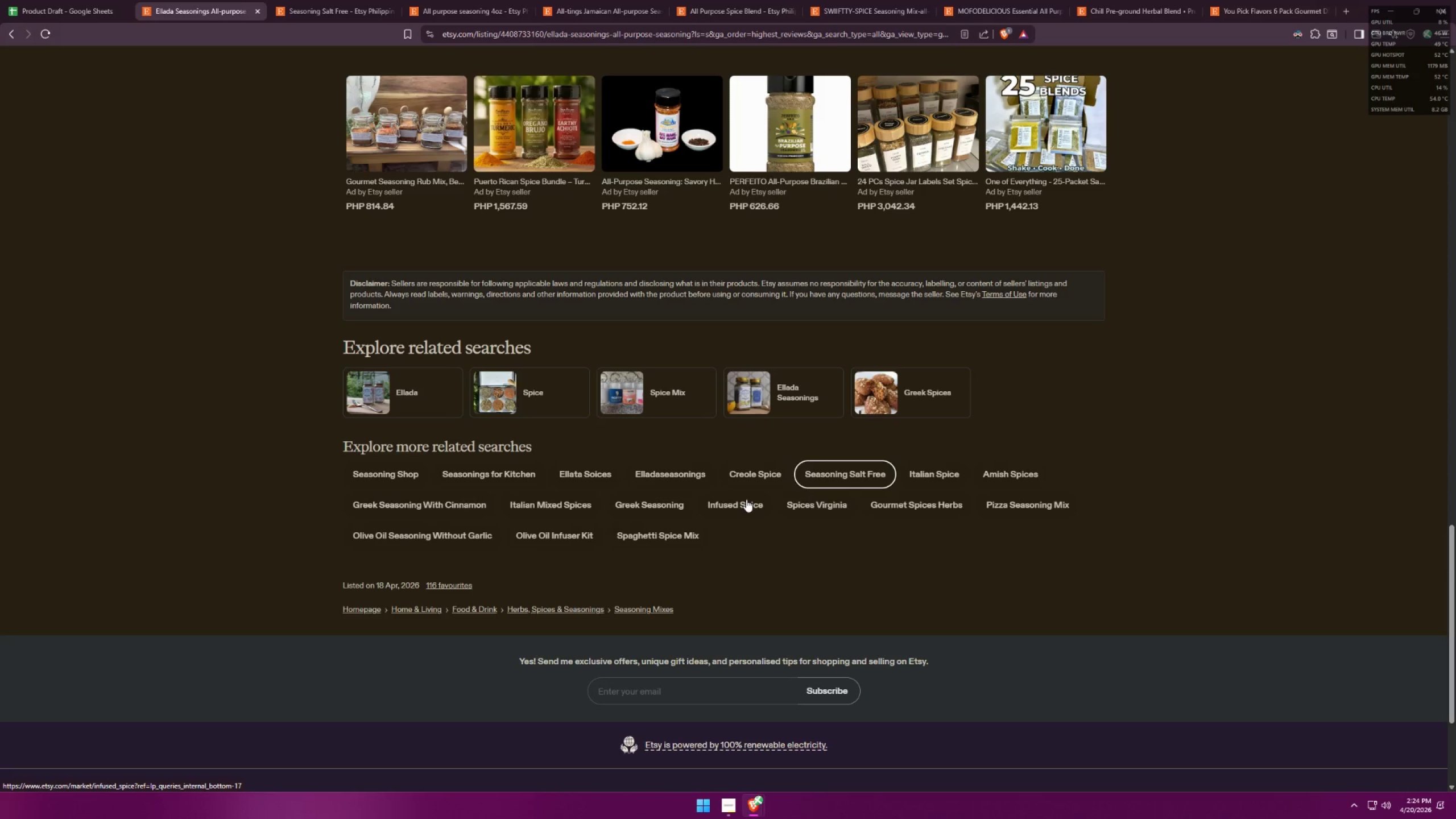 
middle_click([746, 499])
 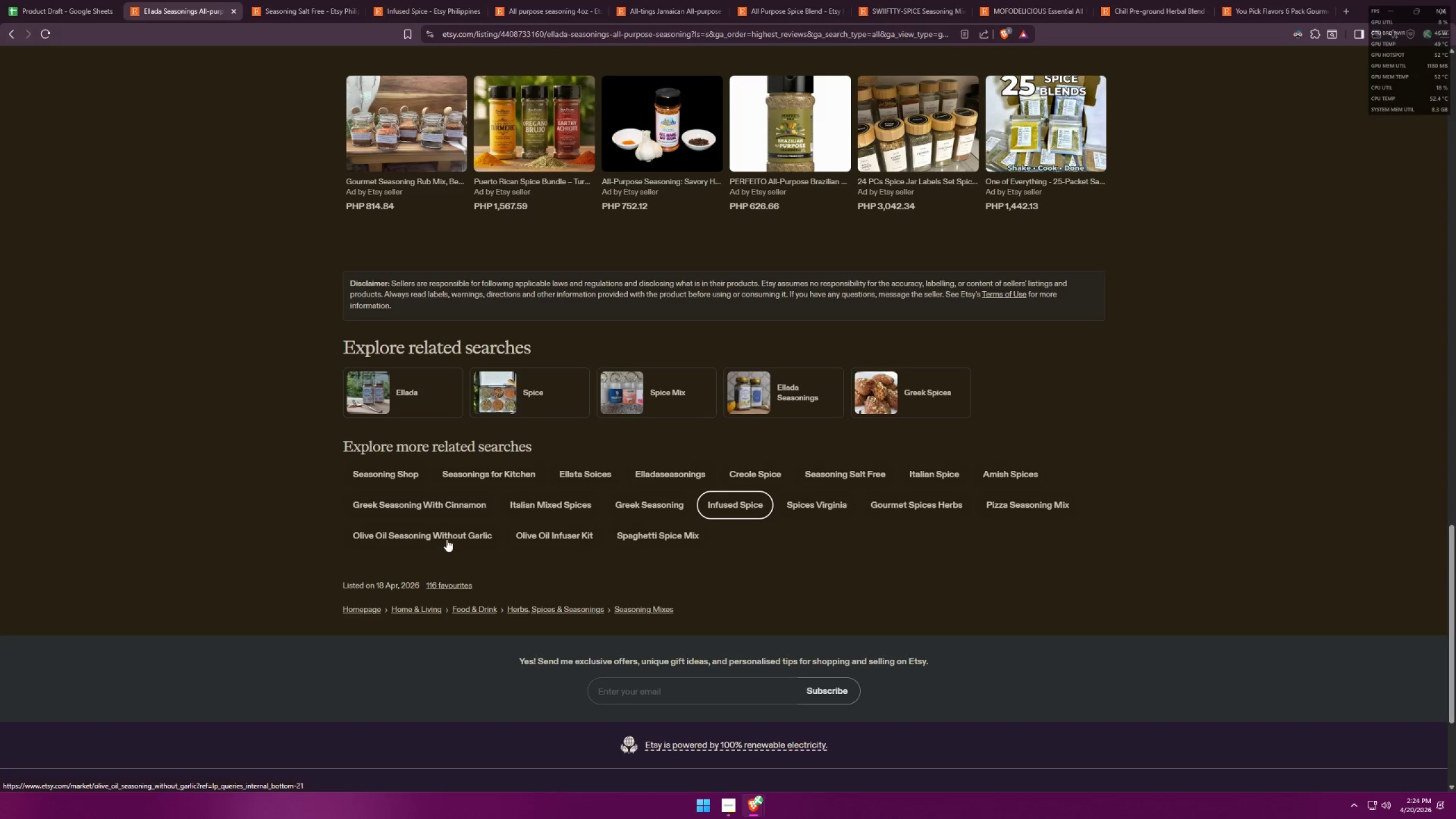 
wait(5.45)
 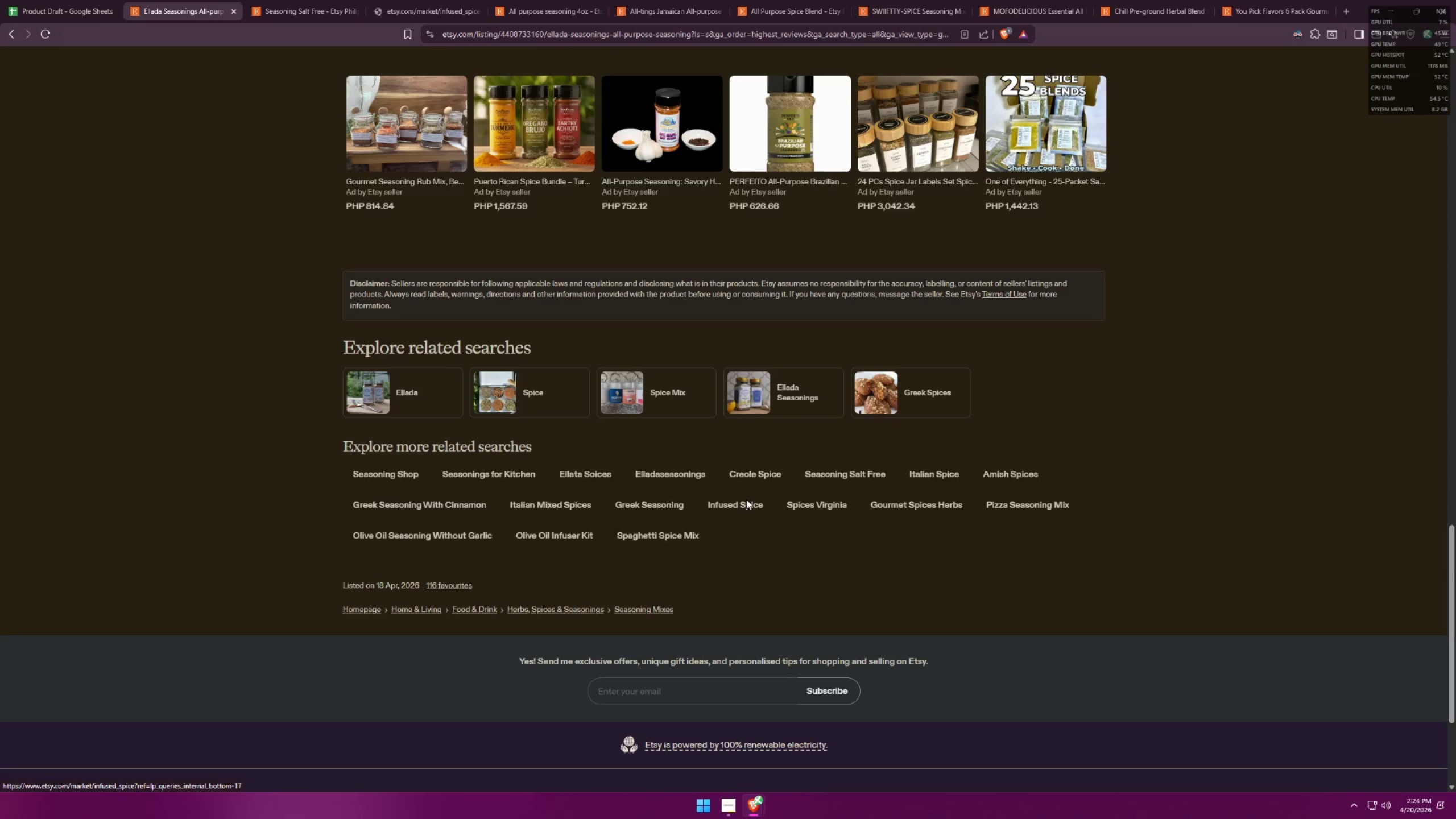 
left_click([276, 0])
 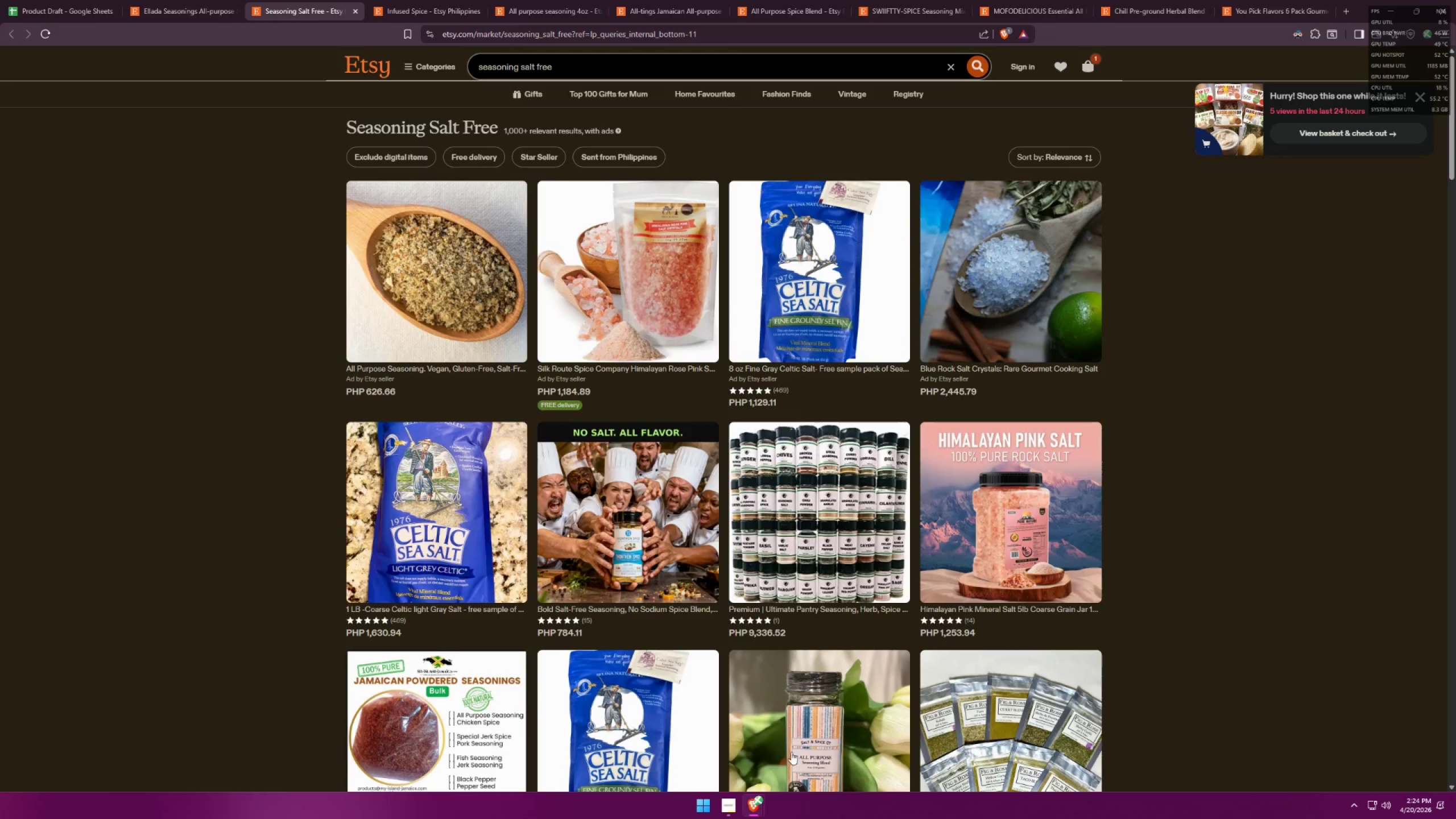 
left_click([727, 805])
 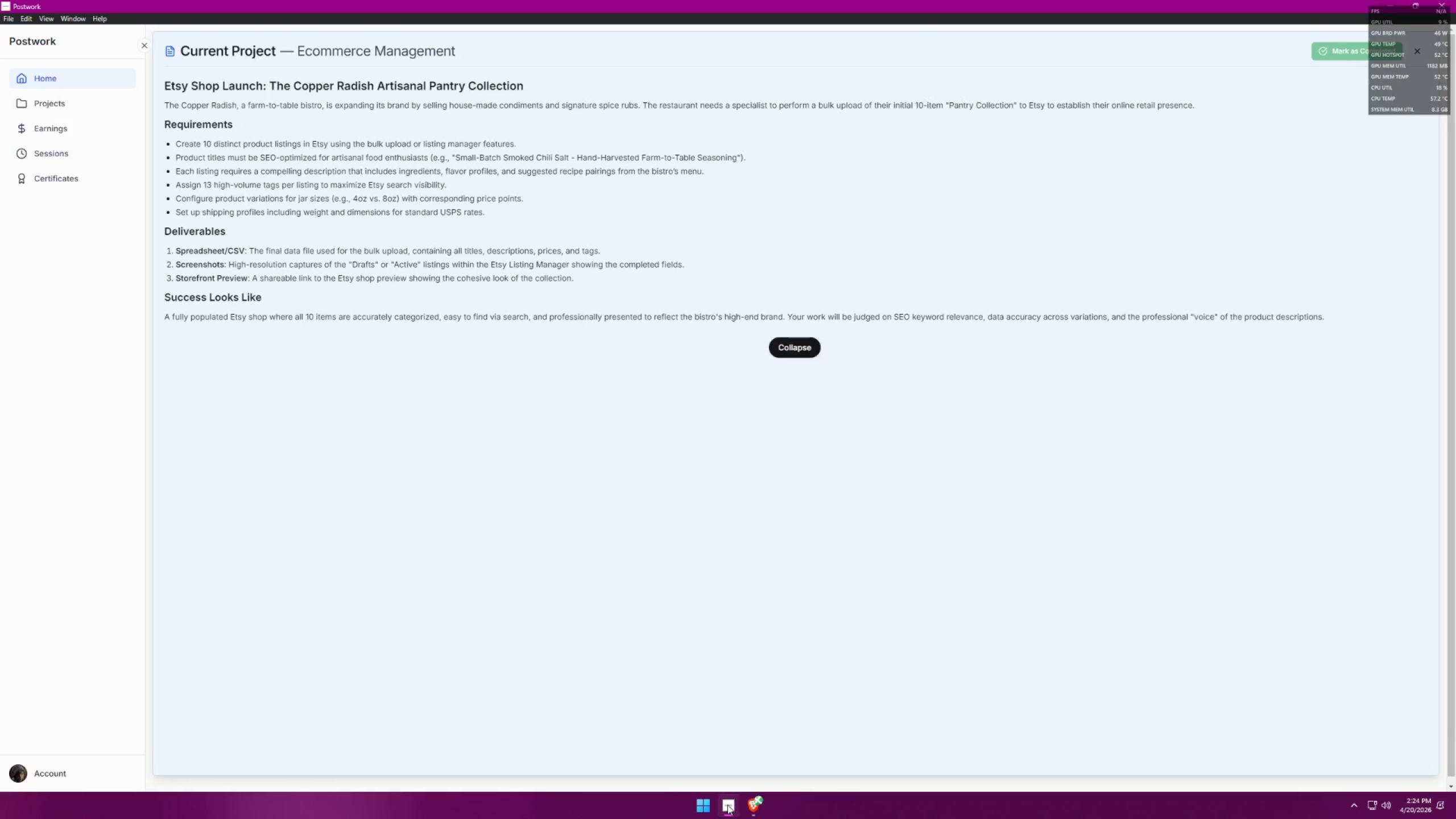 
double_click([754, 801])
 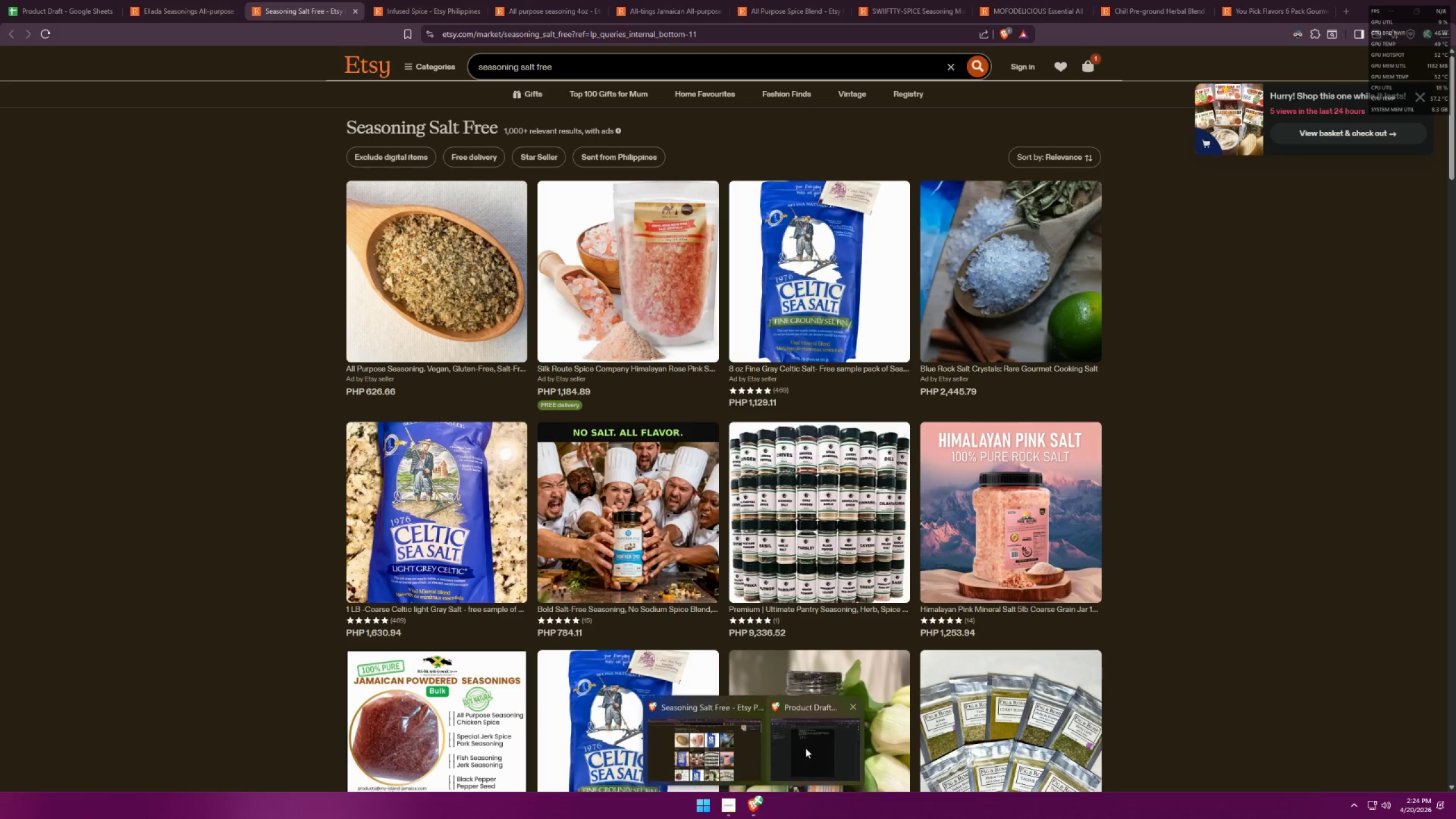 
triple_click([809, 743])
 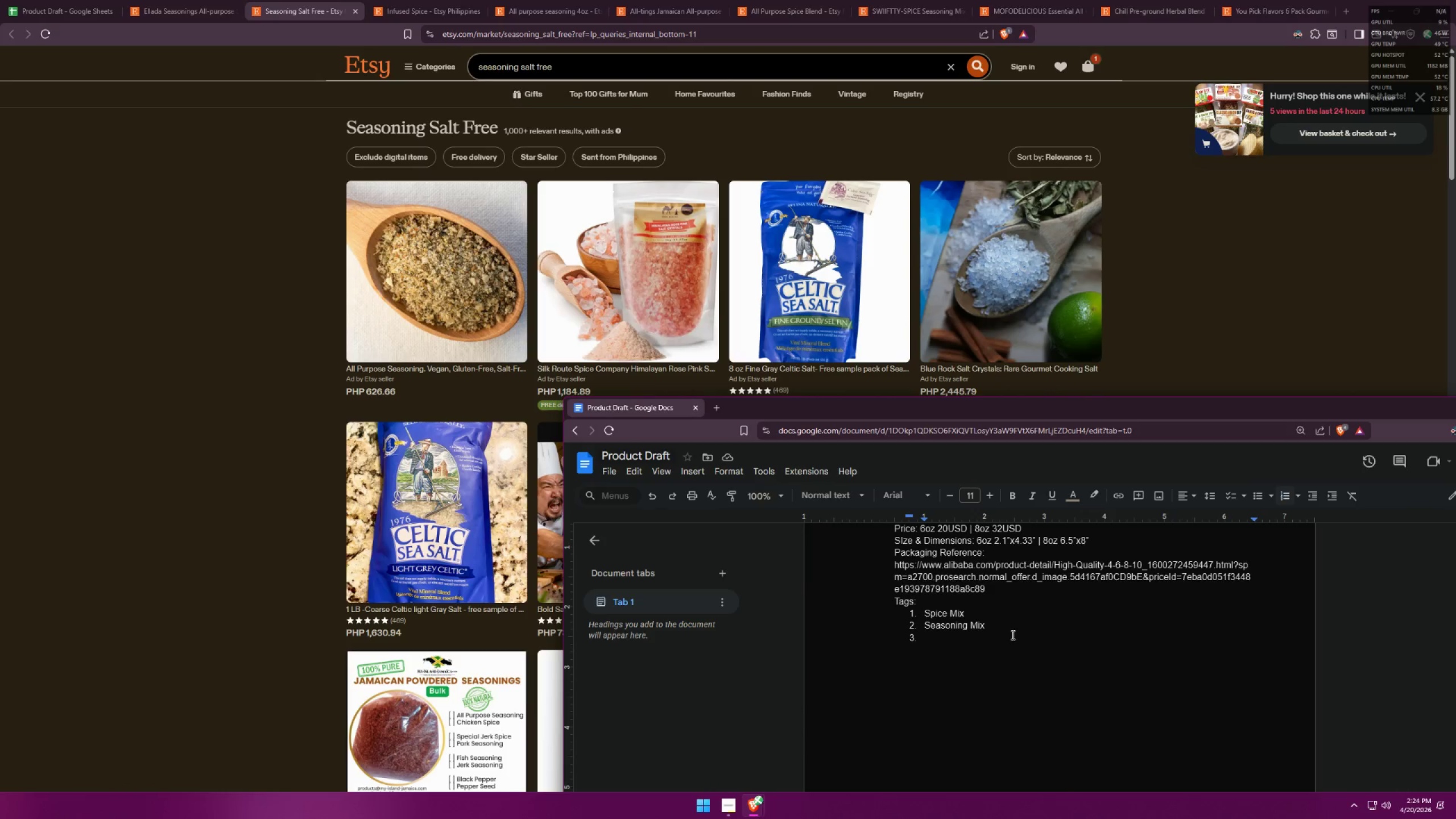 
key(Enter)
 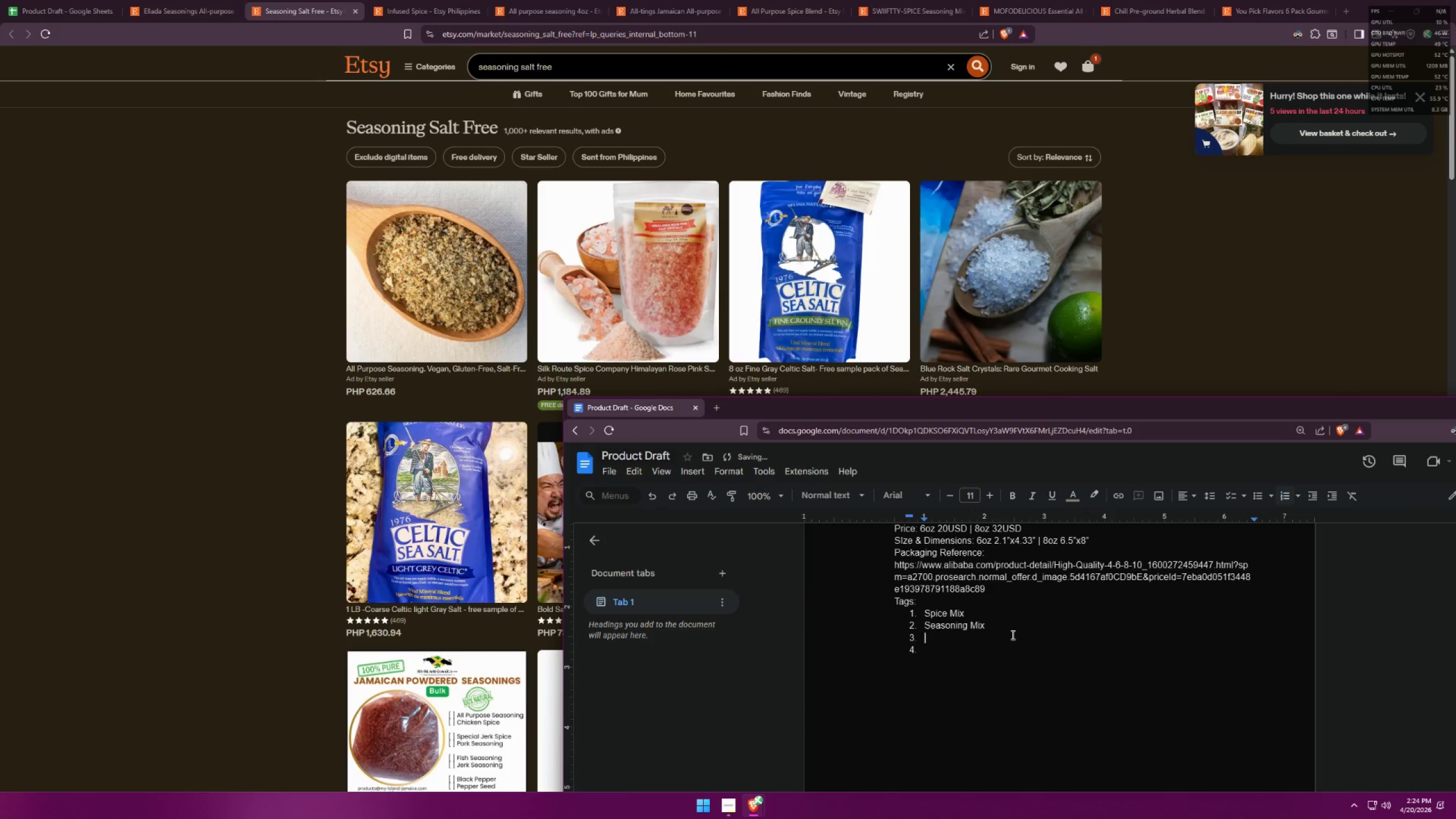 
type(seasoning salt free)
 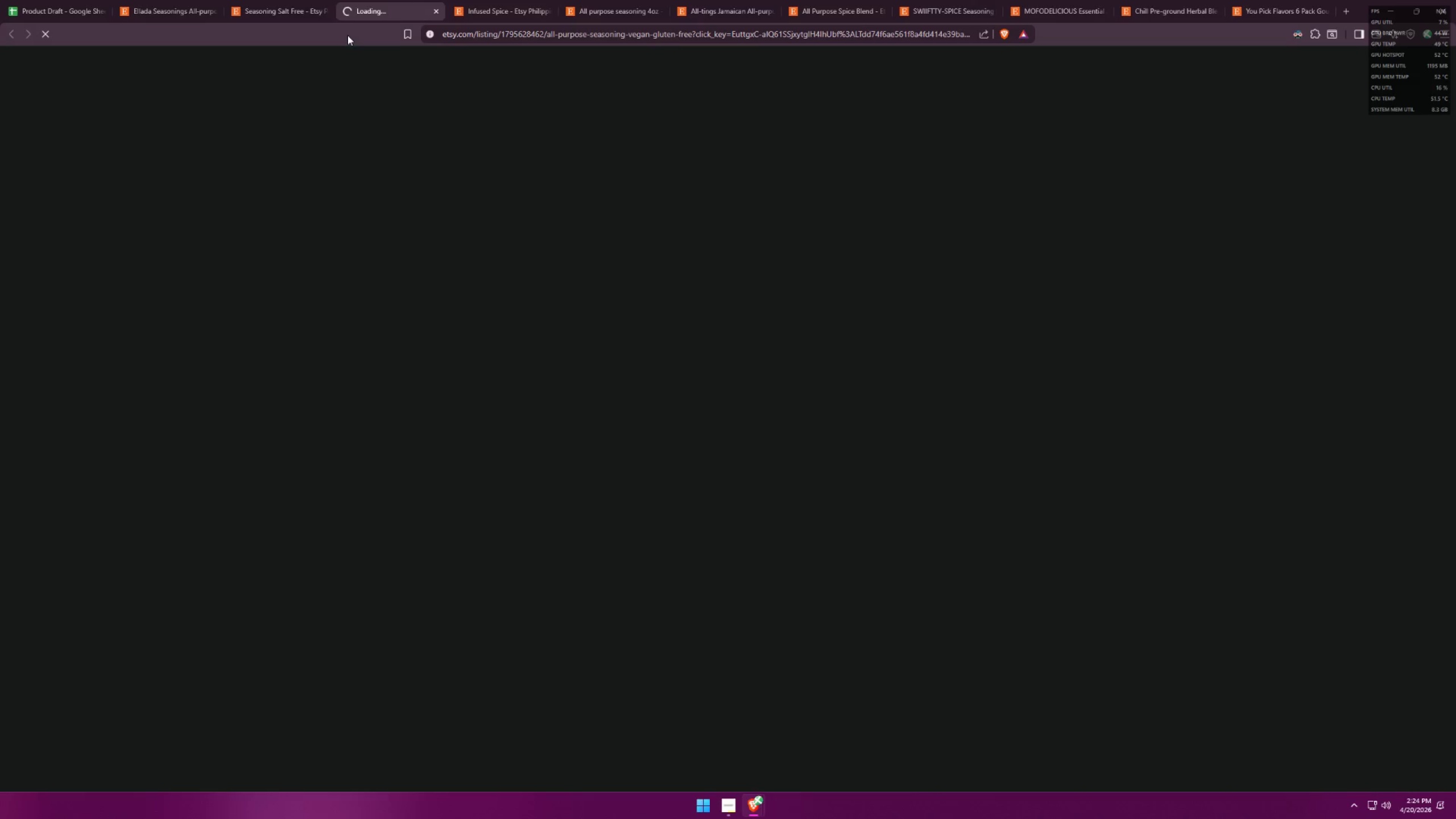 
double_click([320, 10])
 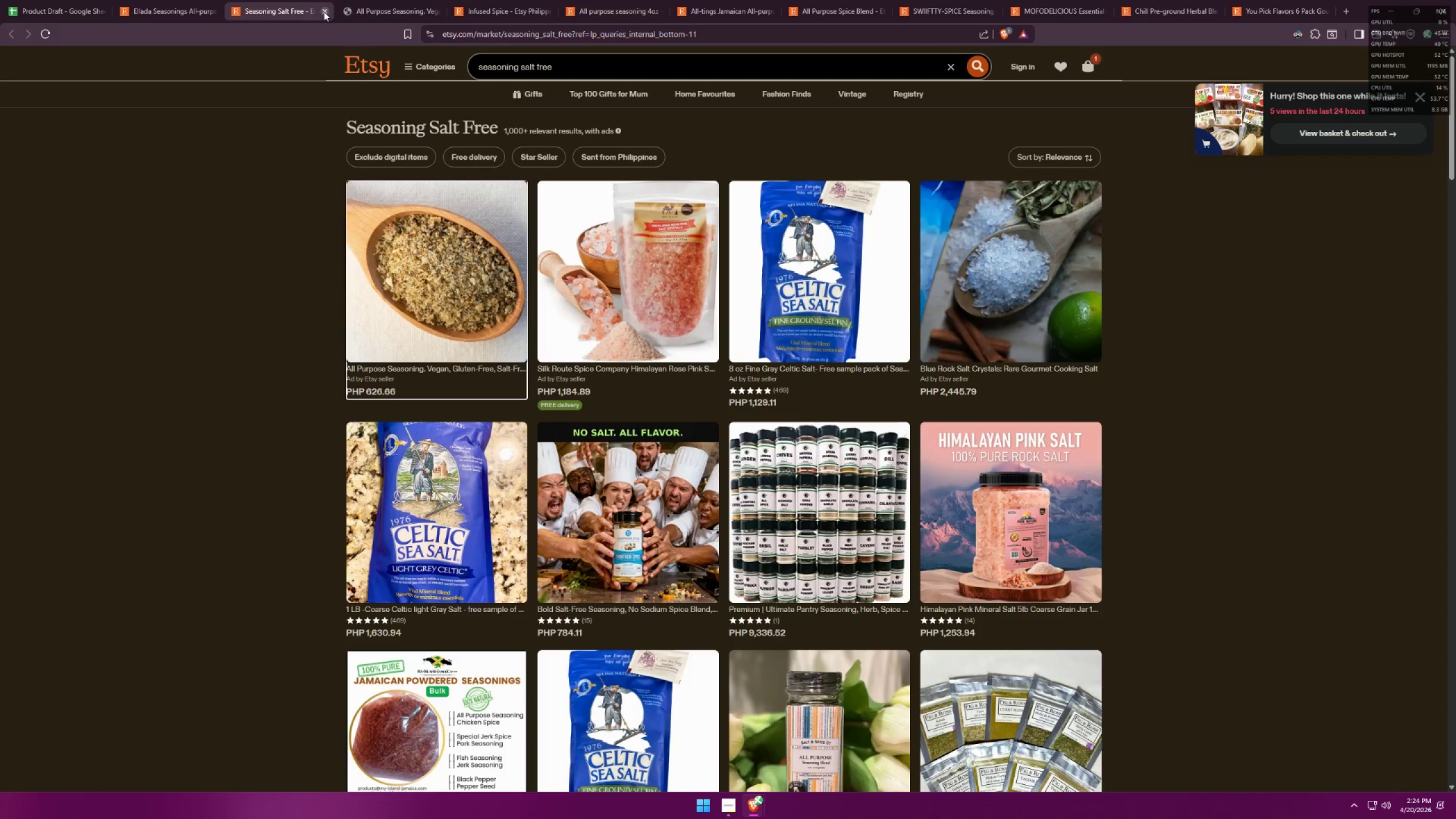 
triple_click([324, 11])
 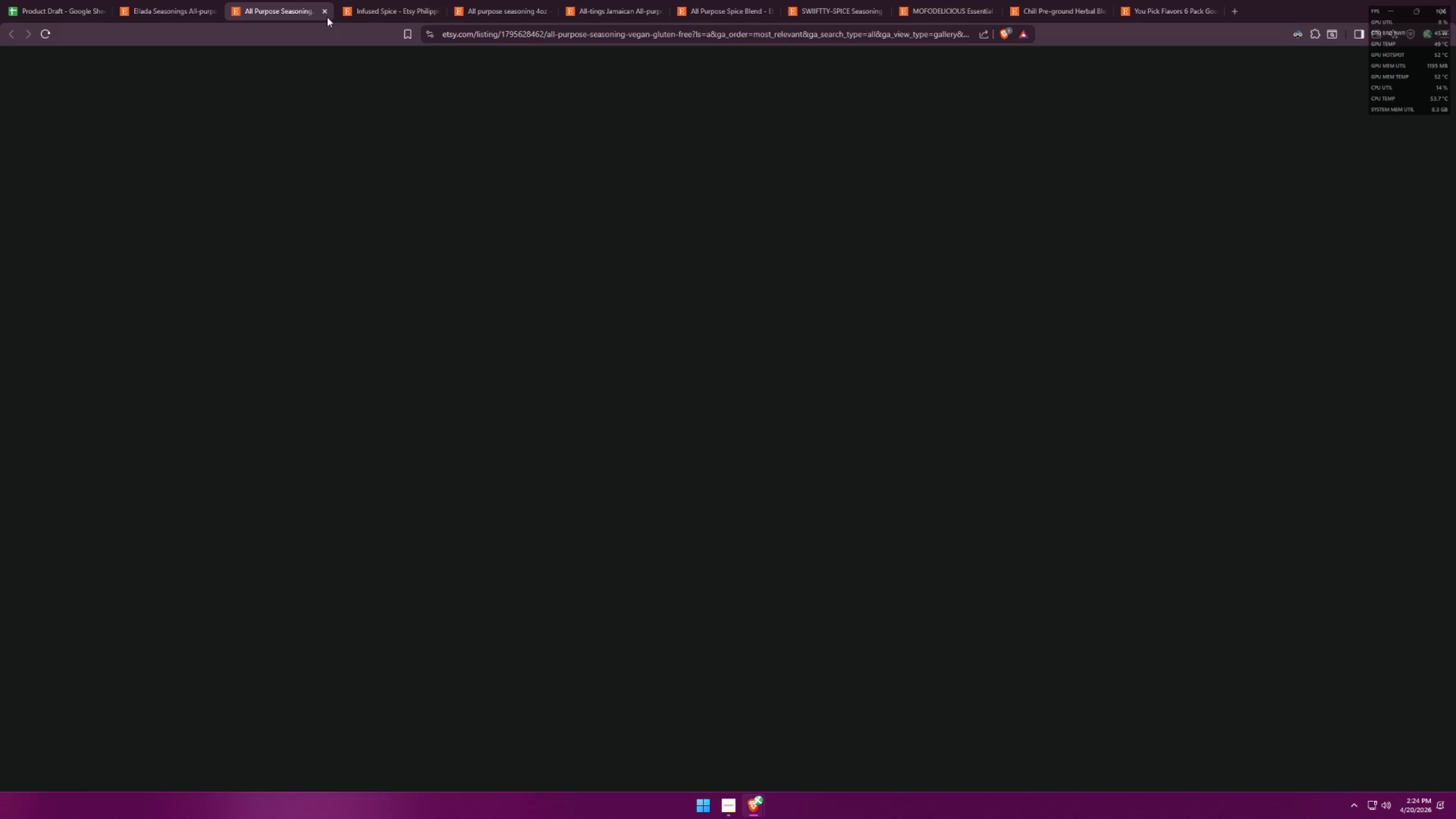 
left_click([390, 11])